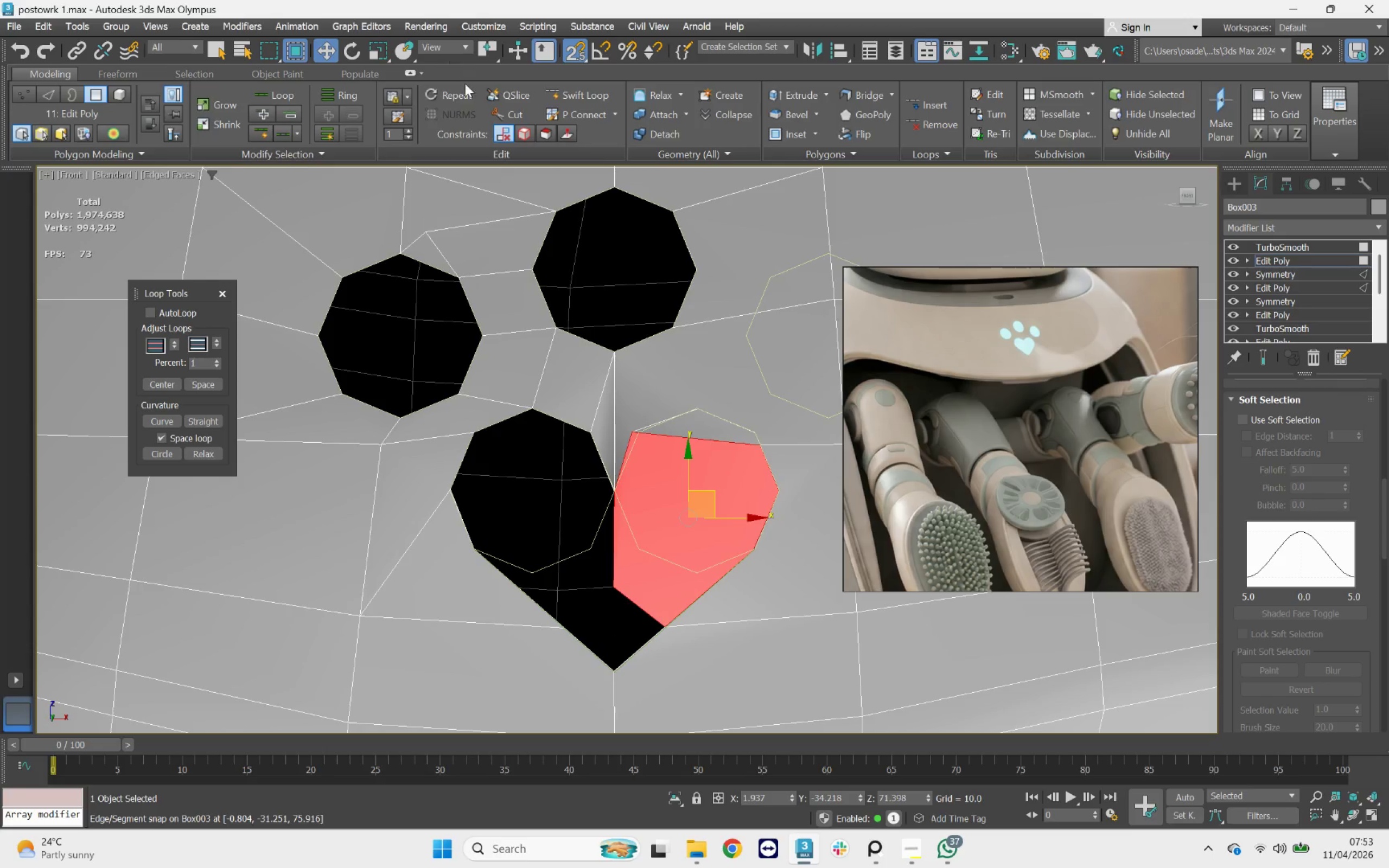 
left_click([506, 117])
 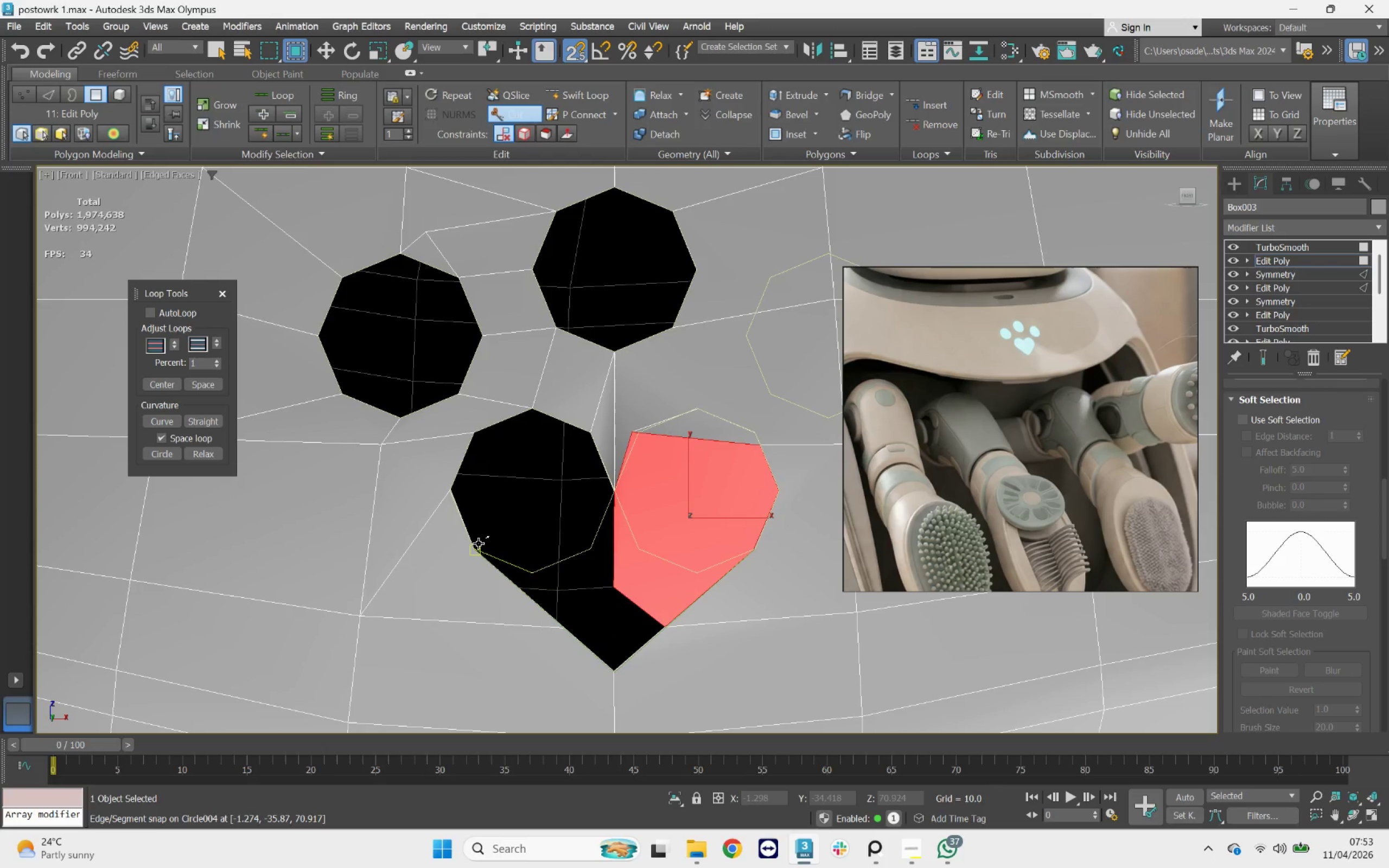 
right_click([499, 512])
 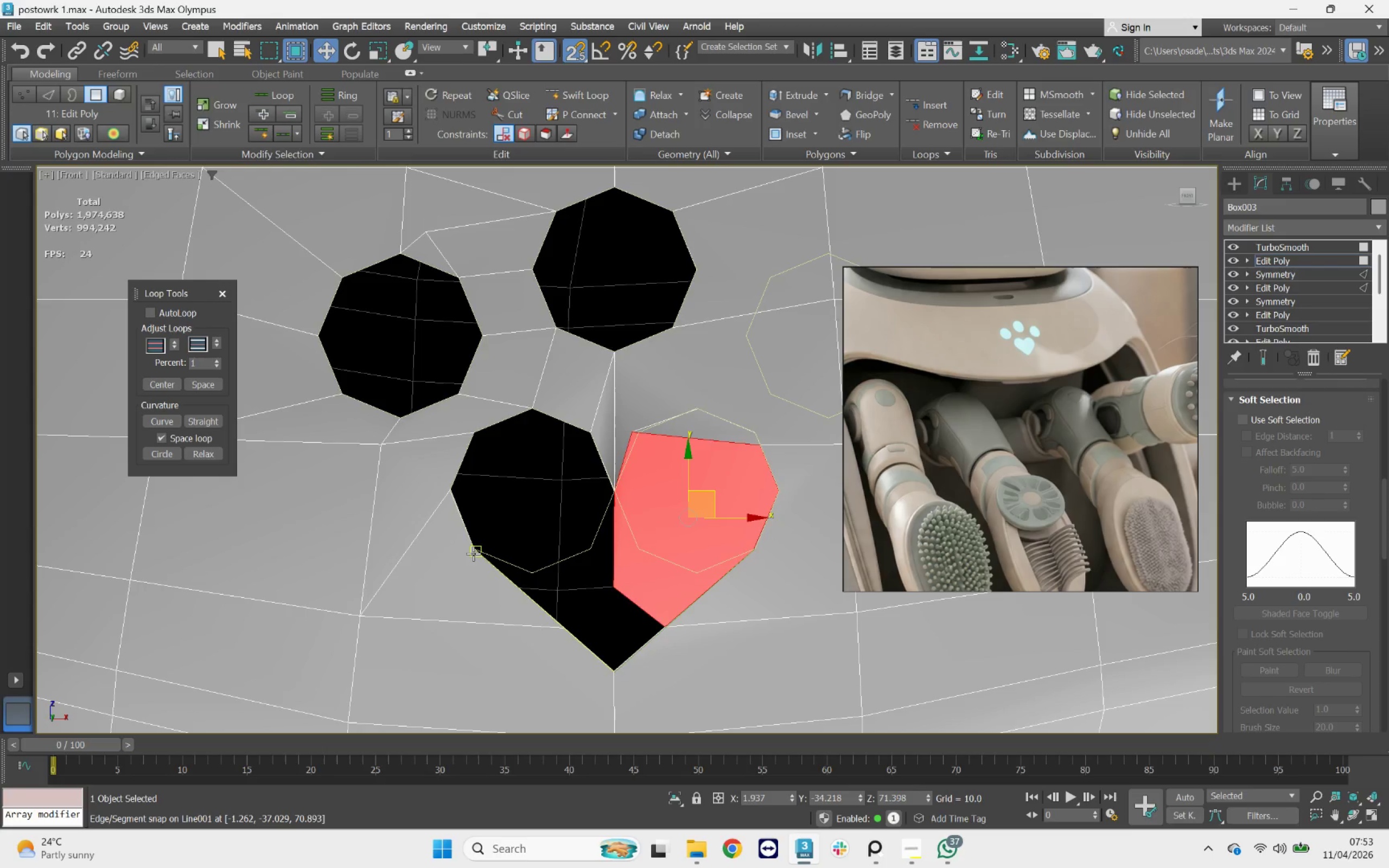 
key(1)
 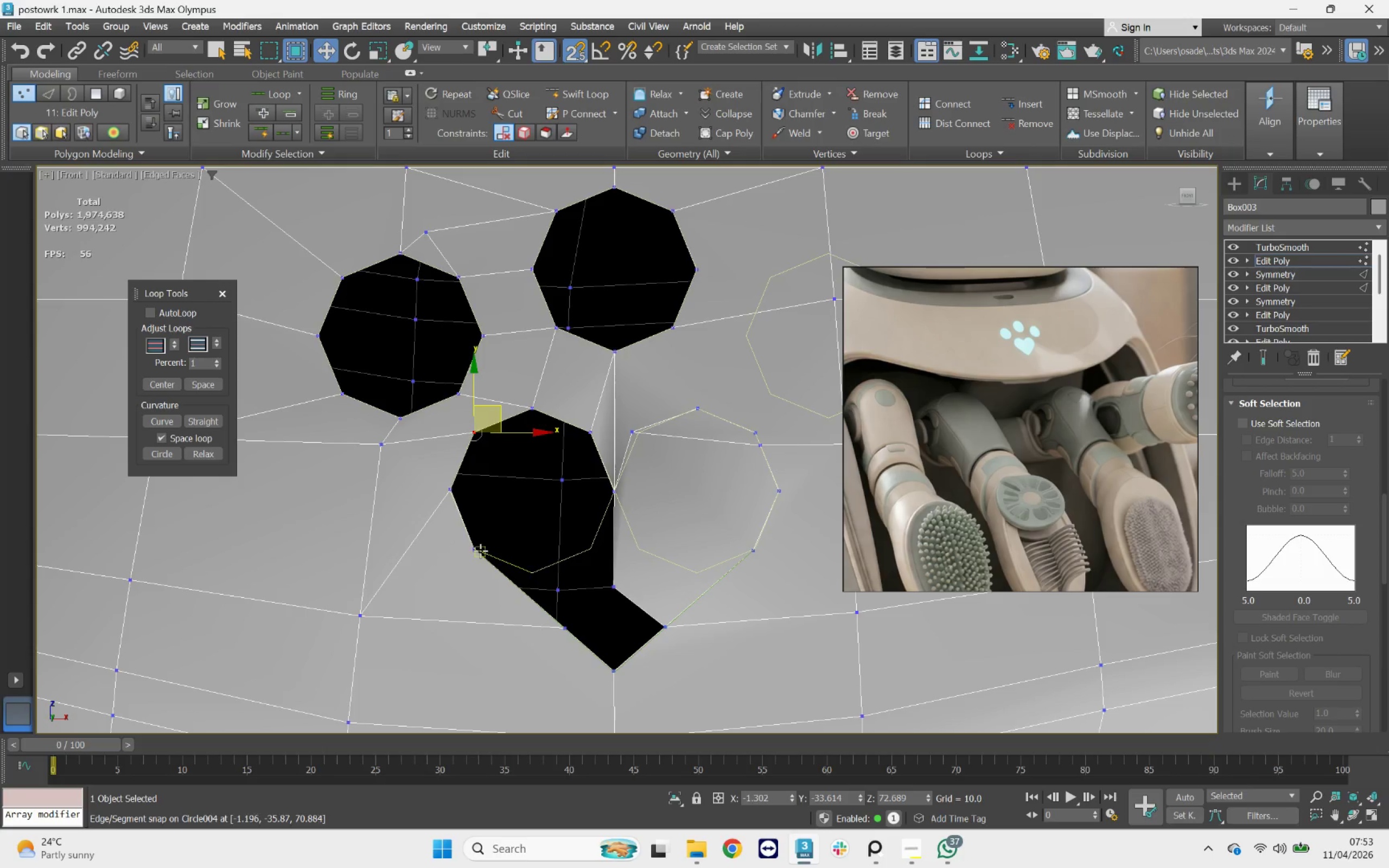 
left_click([477, 551])
 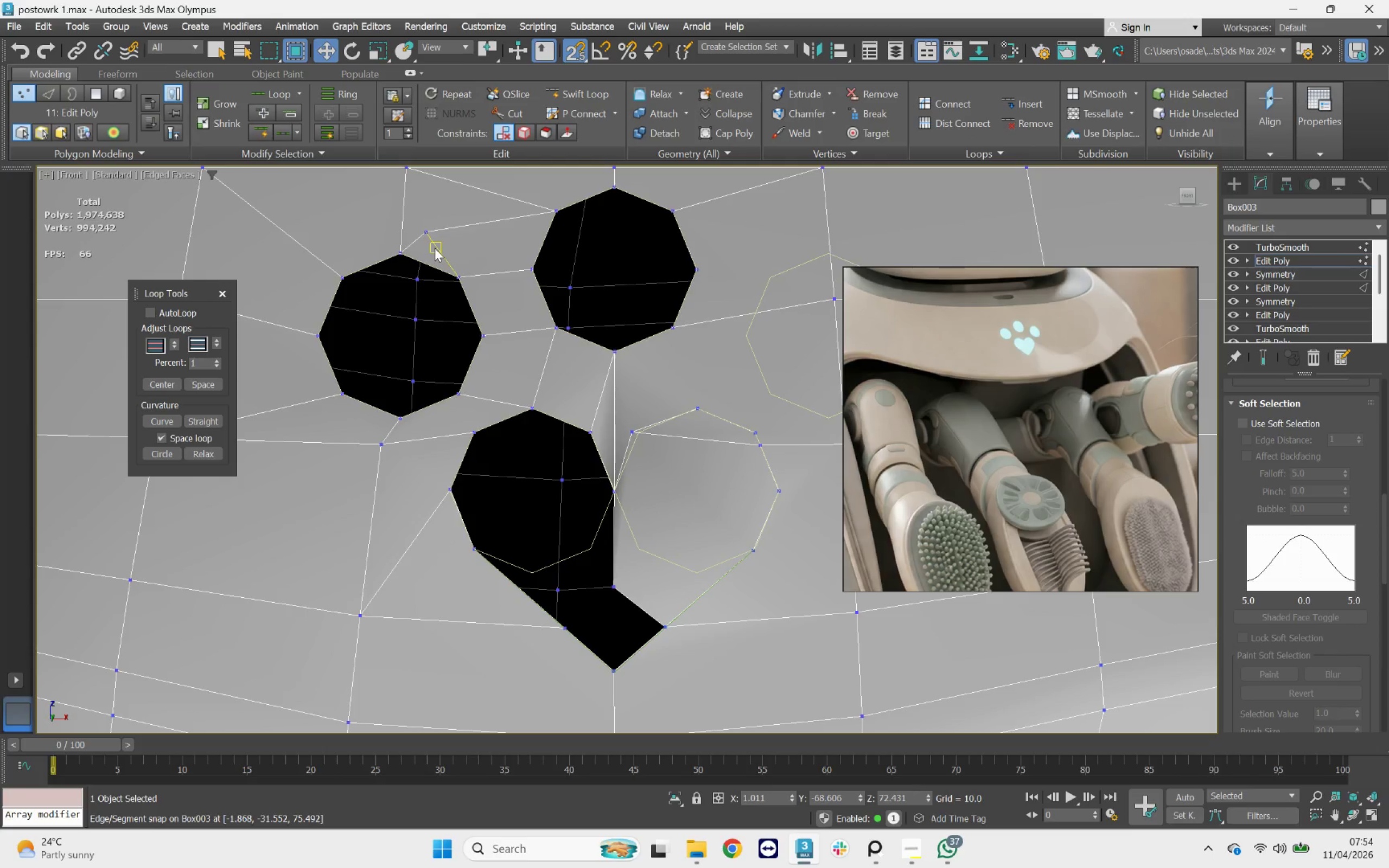 
wait(6.58)
 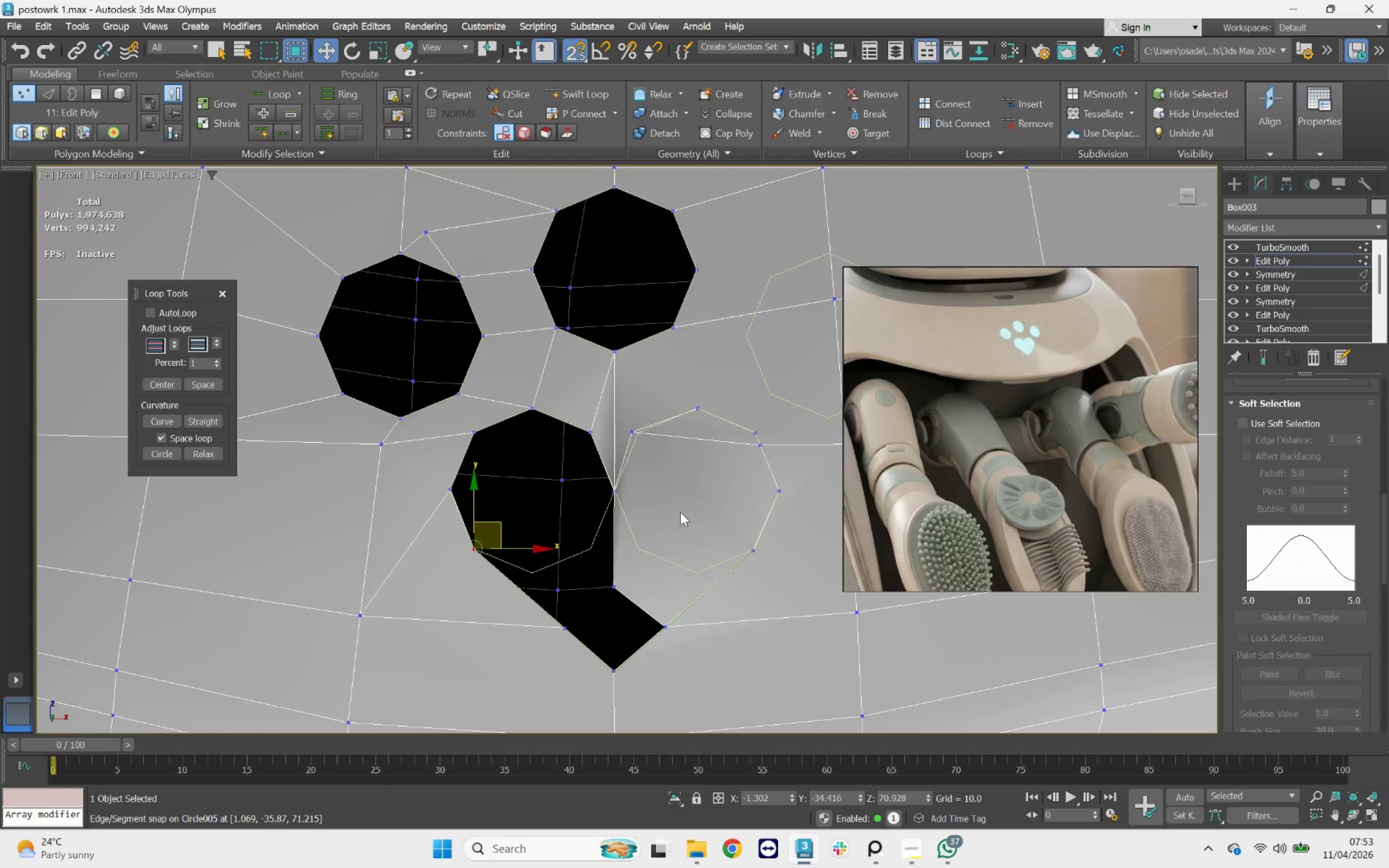 
key(2)
 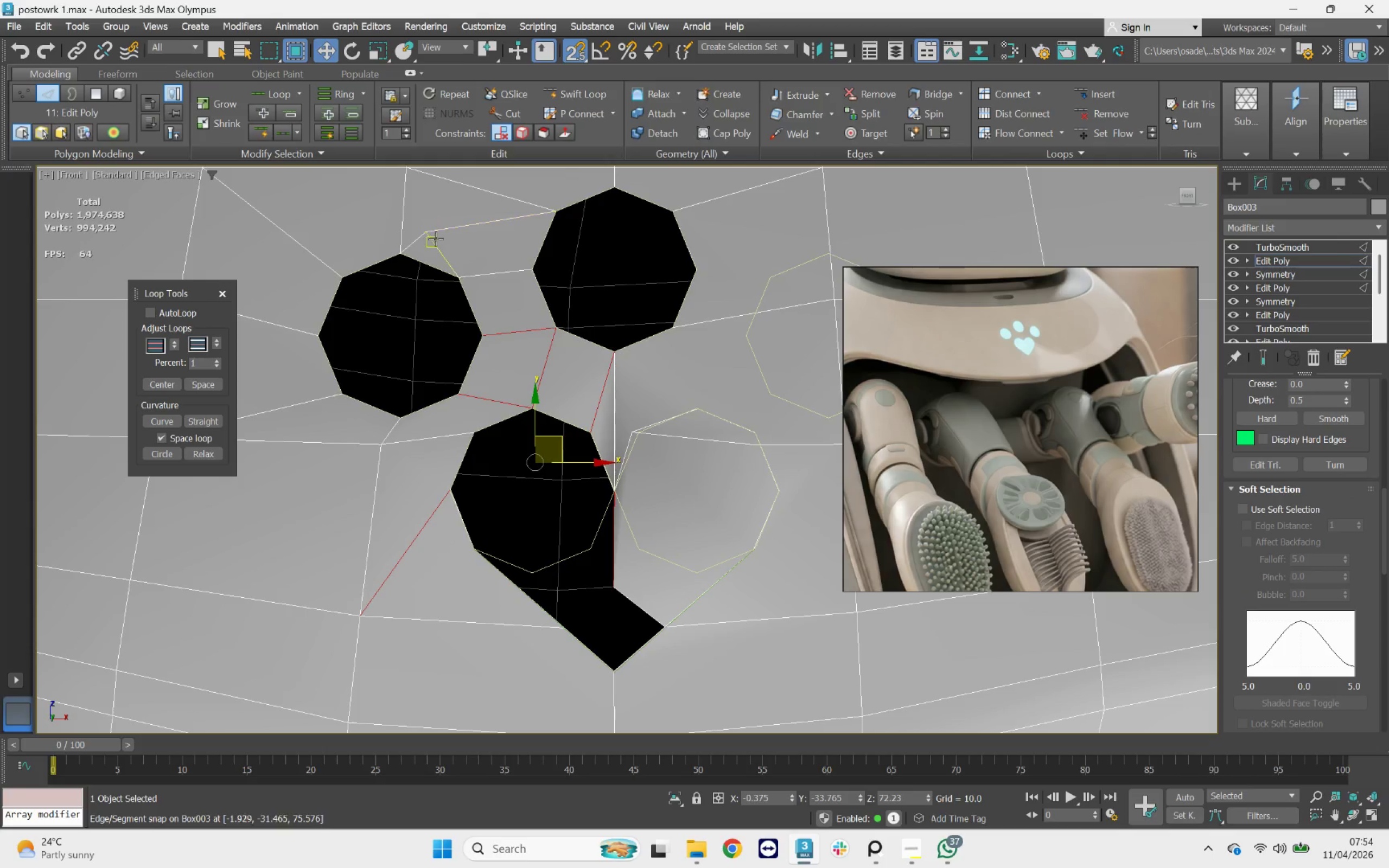 
left_click([436, 240])
 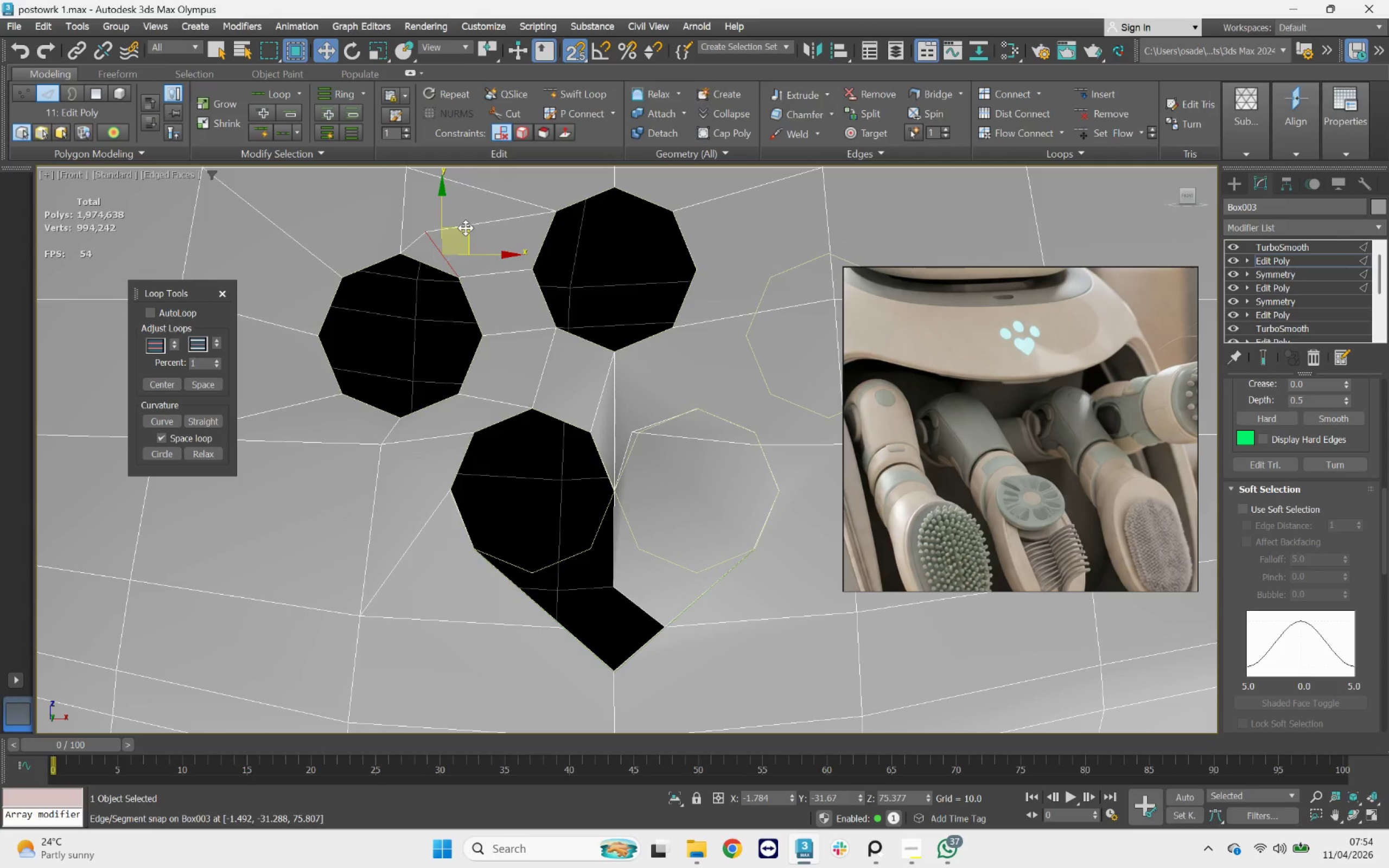 
key(Control+Backspace)
 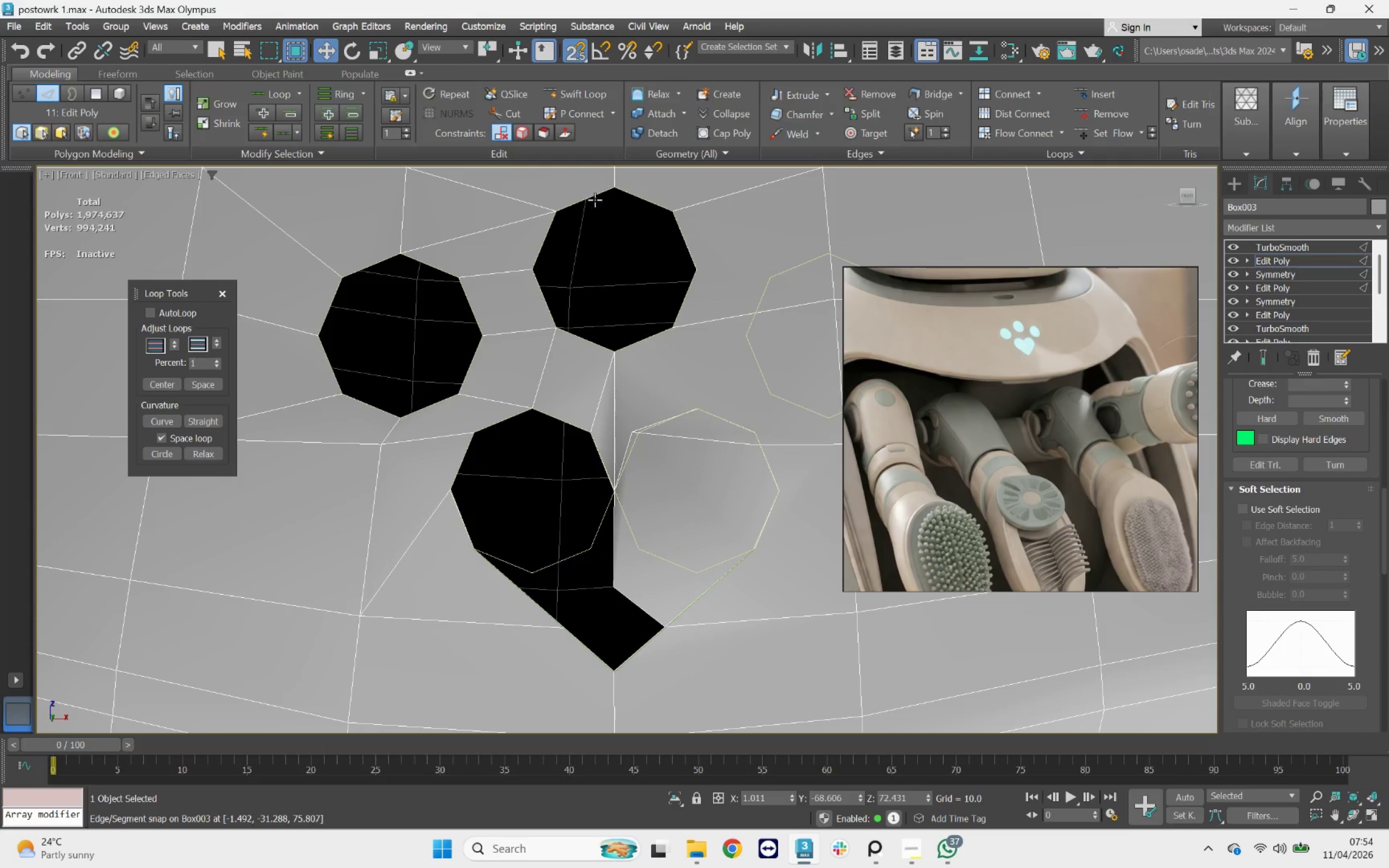 
key(Control+ControlLeft)
 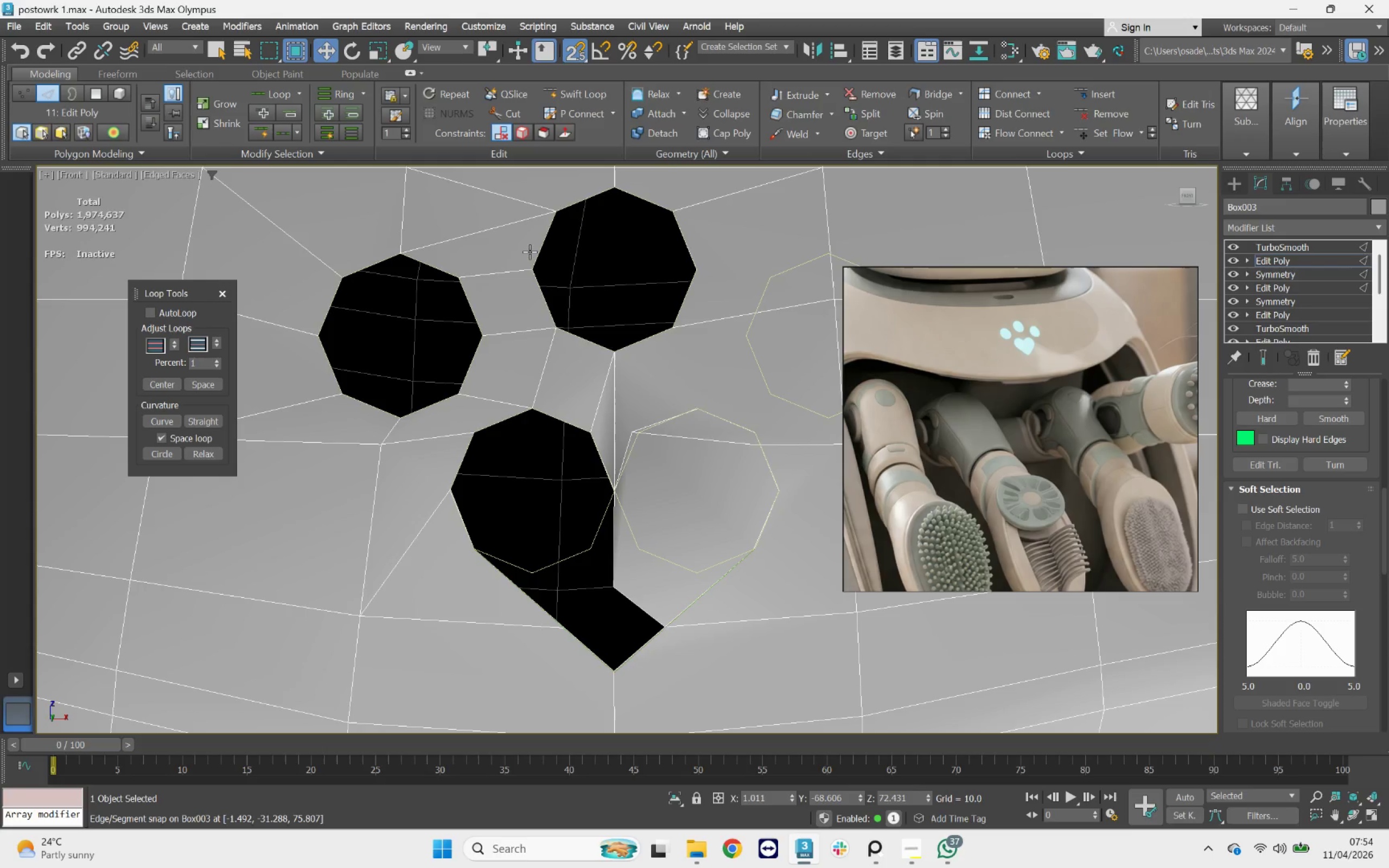 
key(Control+Z)
 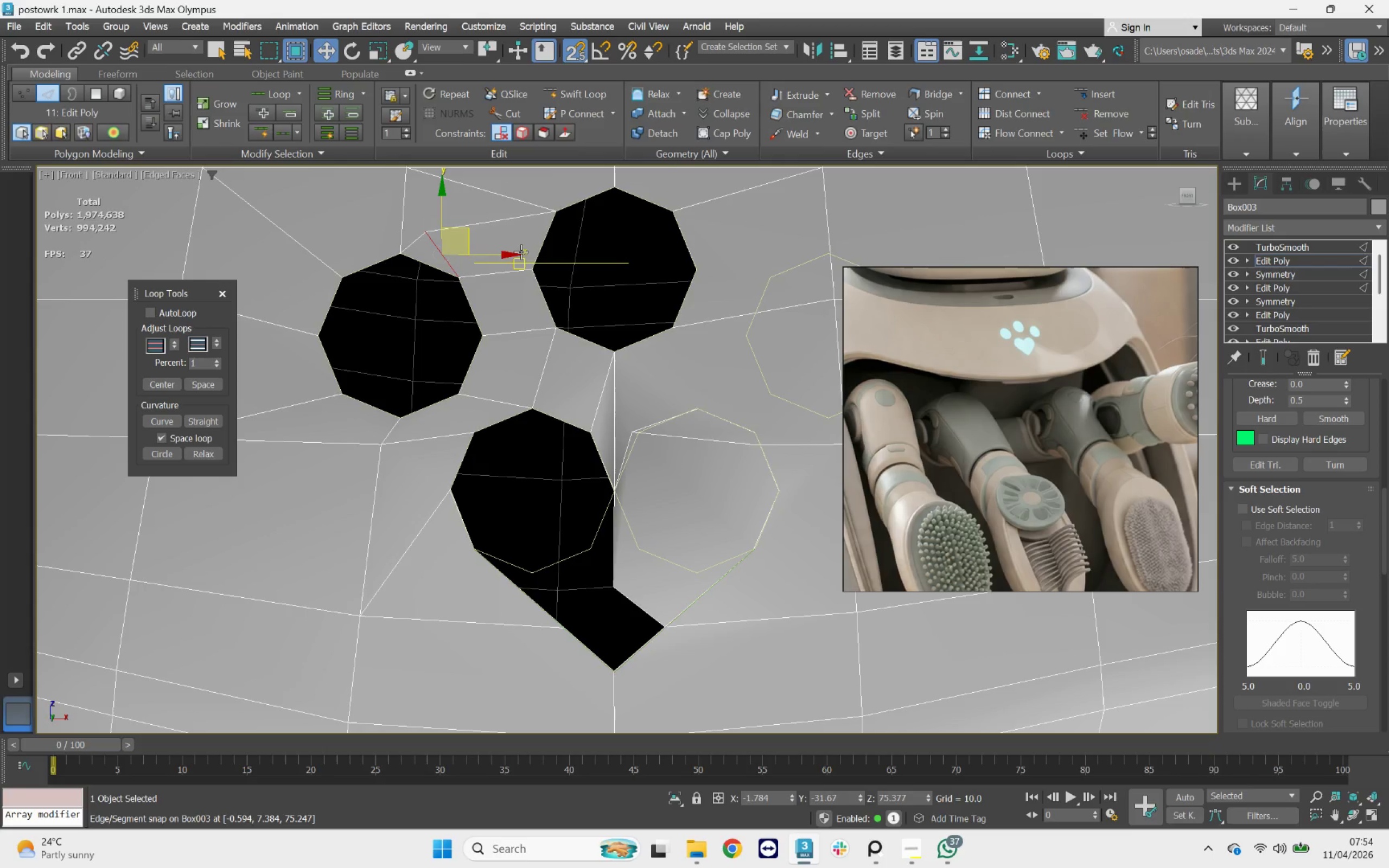 
key(Backspace)
 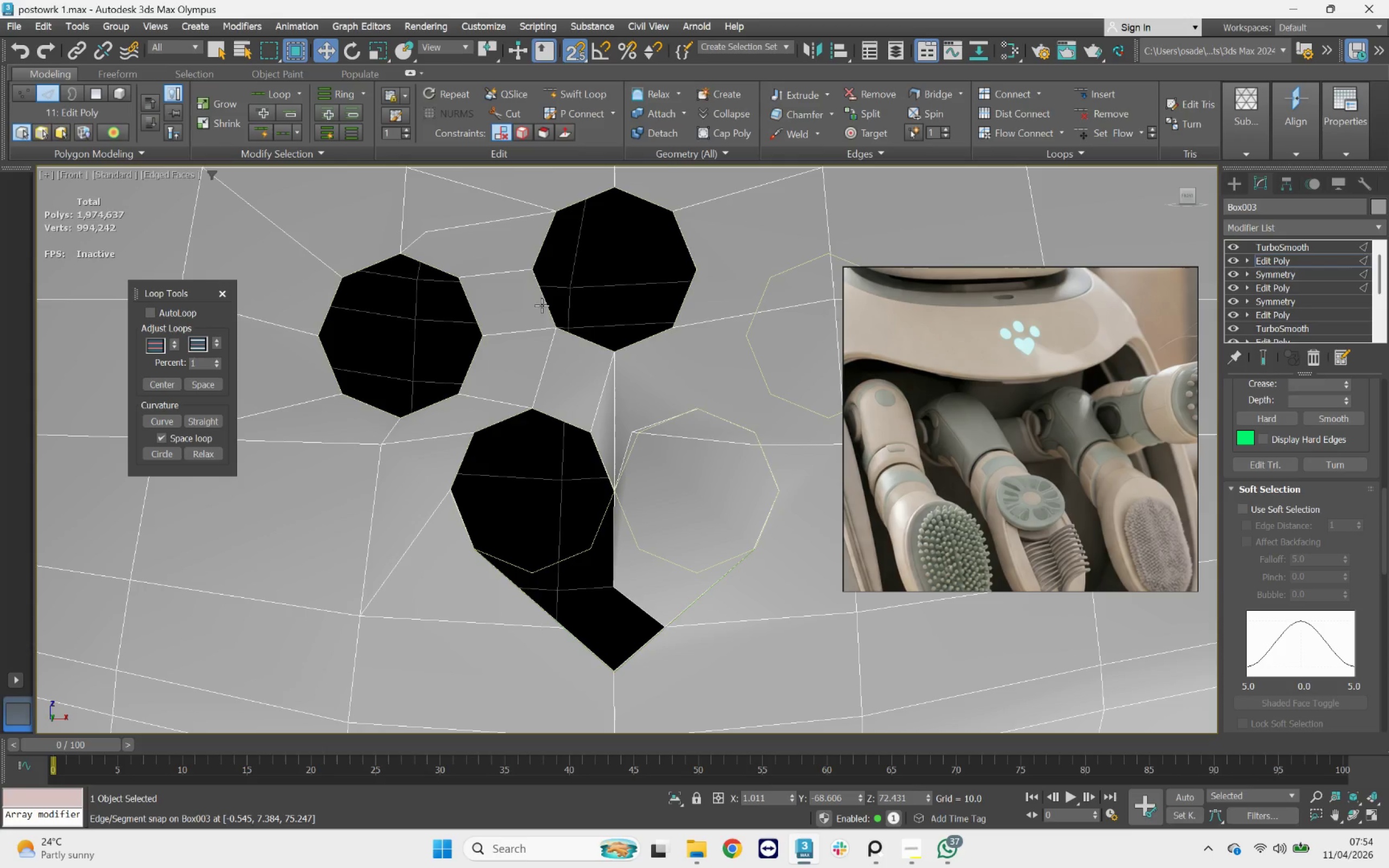 
key(F3)
 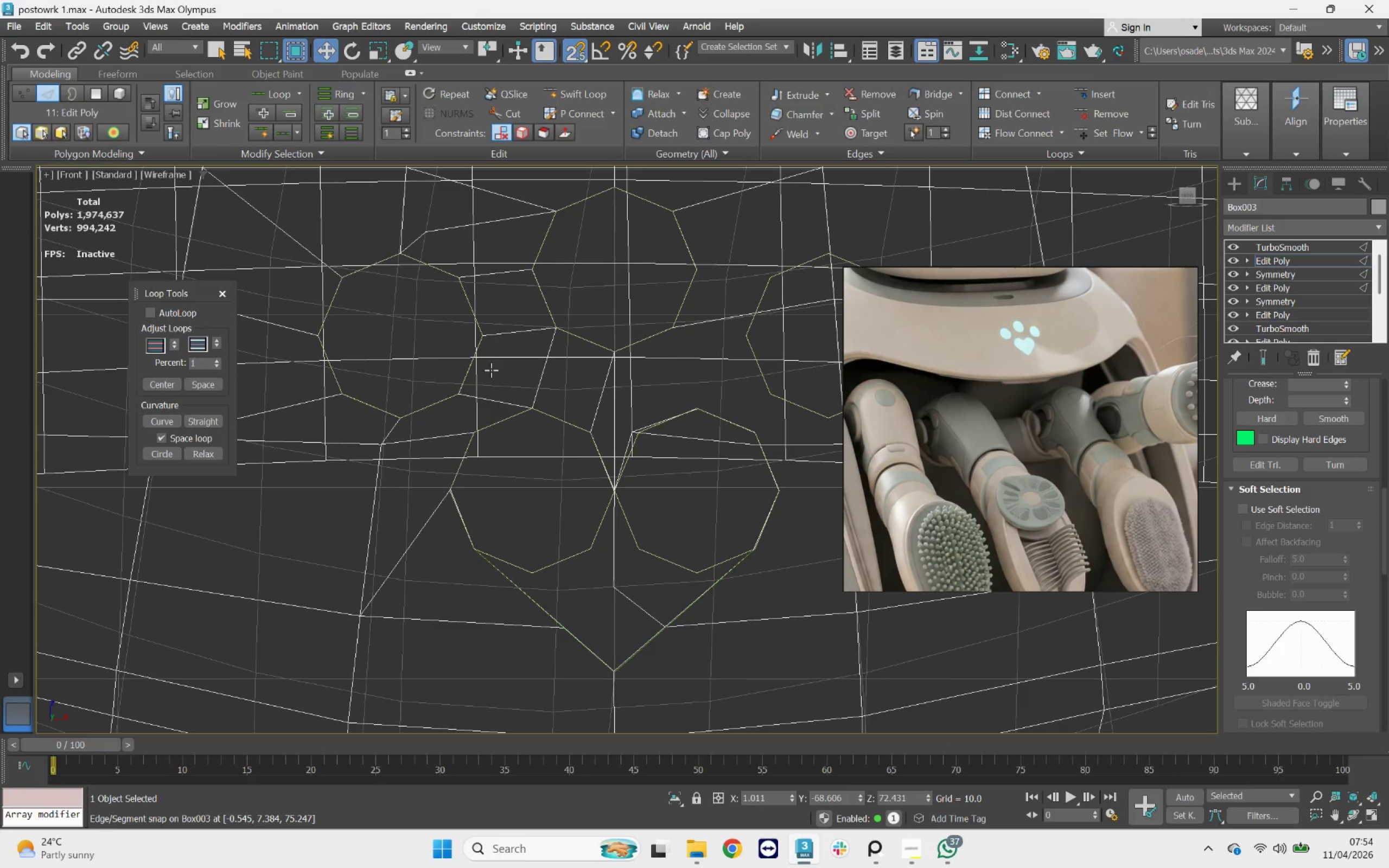 
key(F3)
 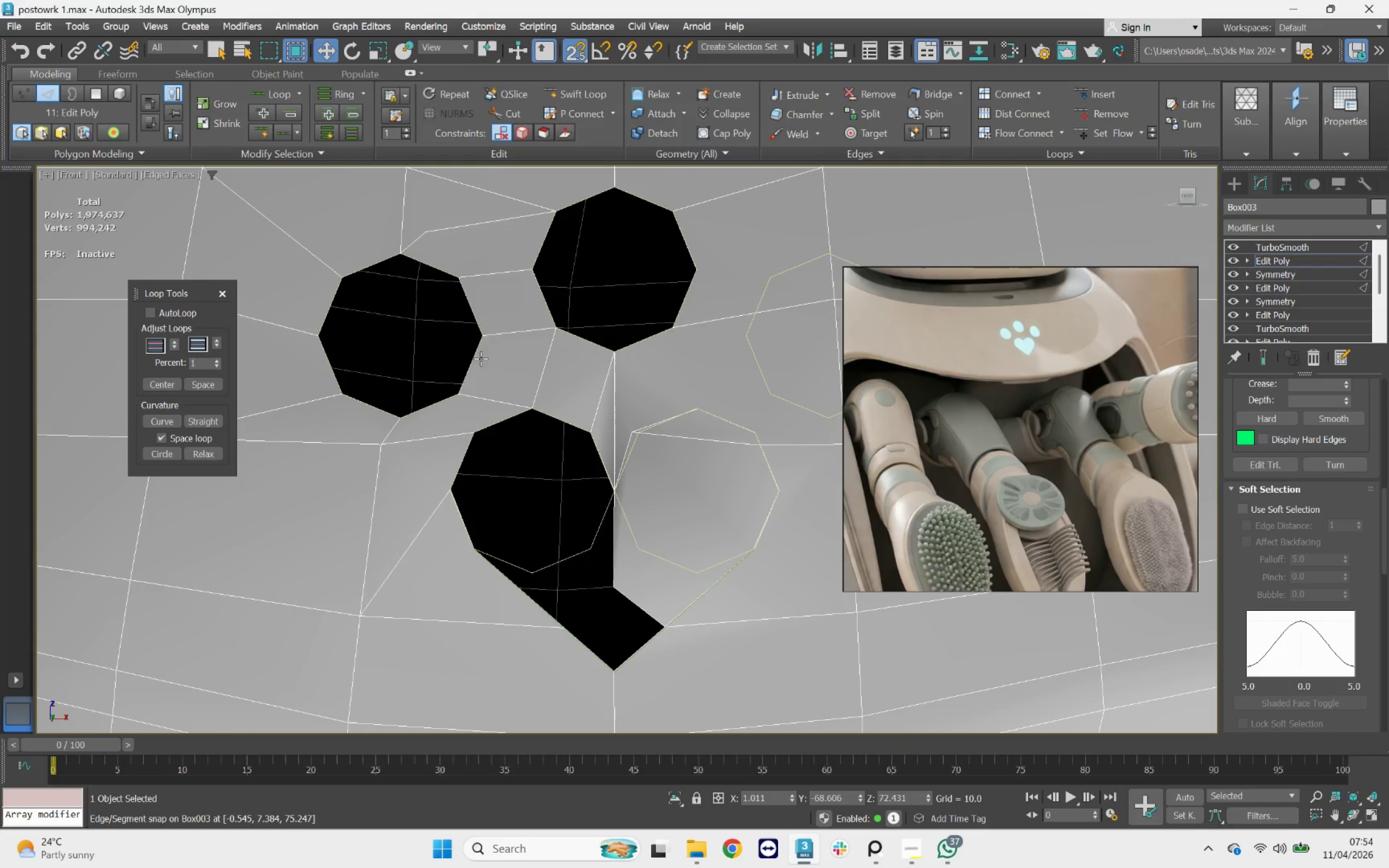 
key(F2)
 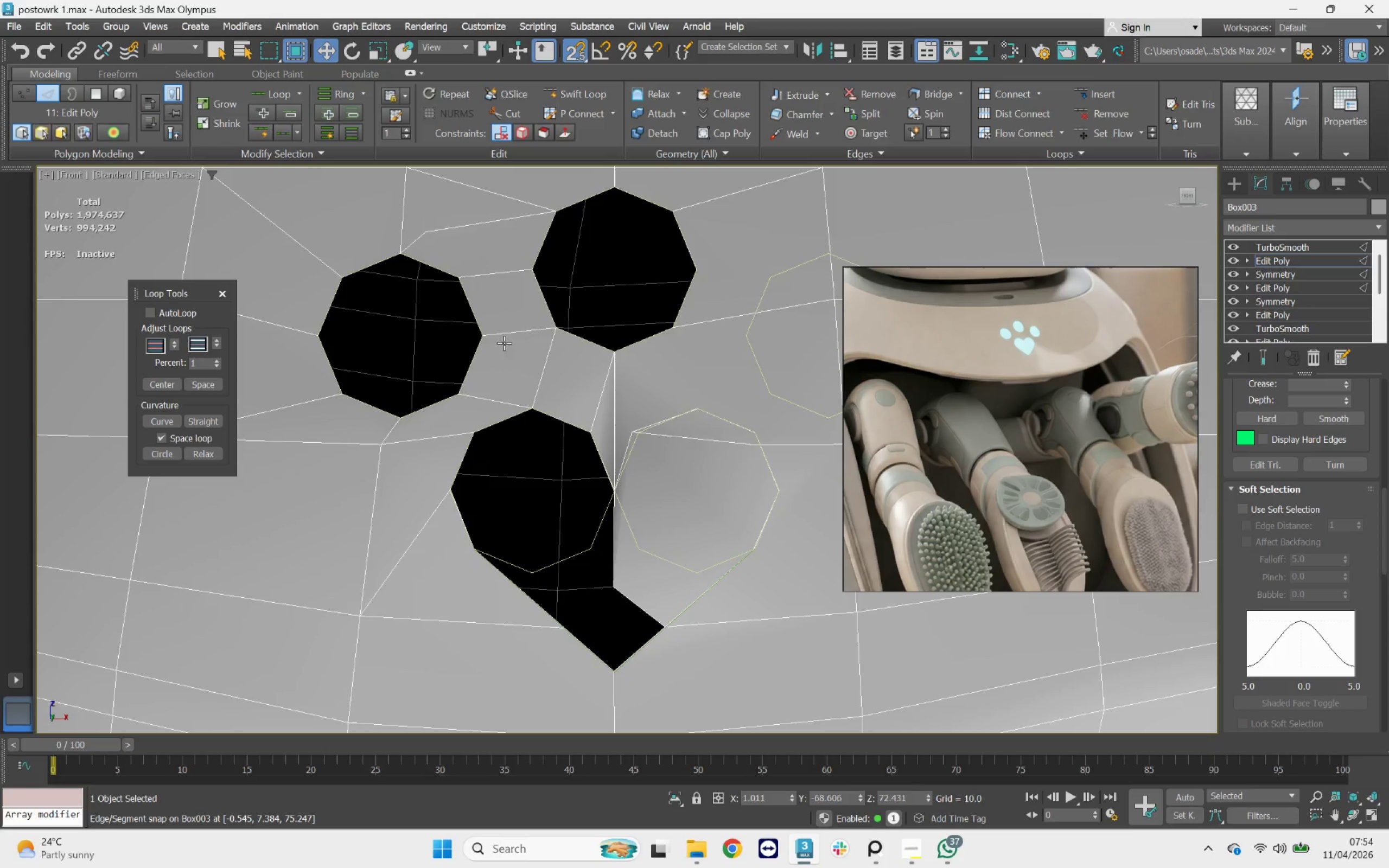 
scroll: coordinate [524, 365], scroll_direction: down, amount: 2.0
 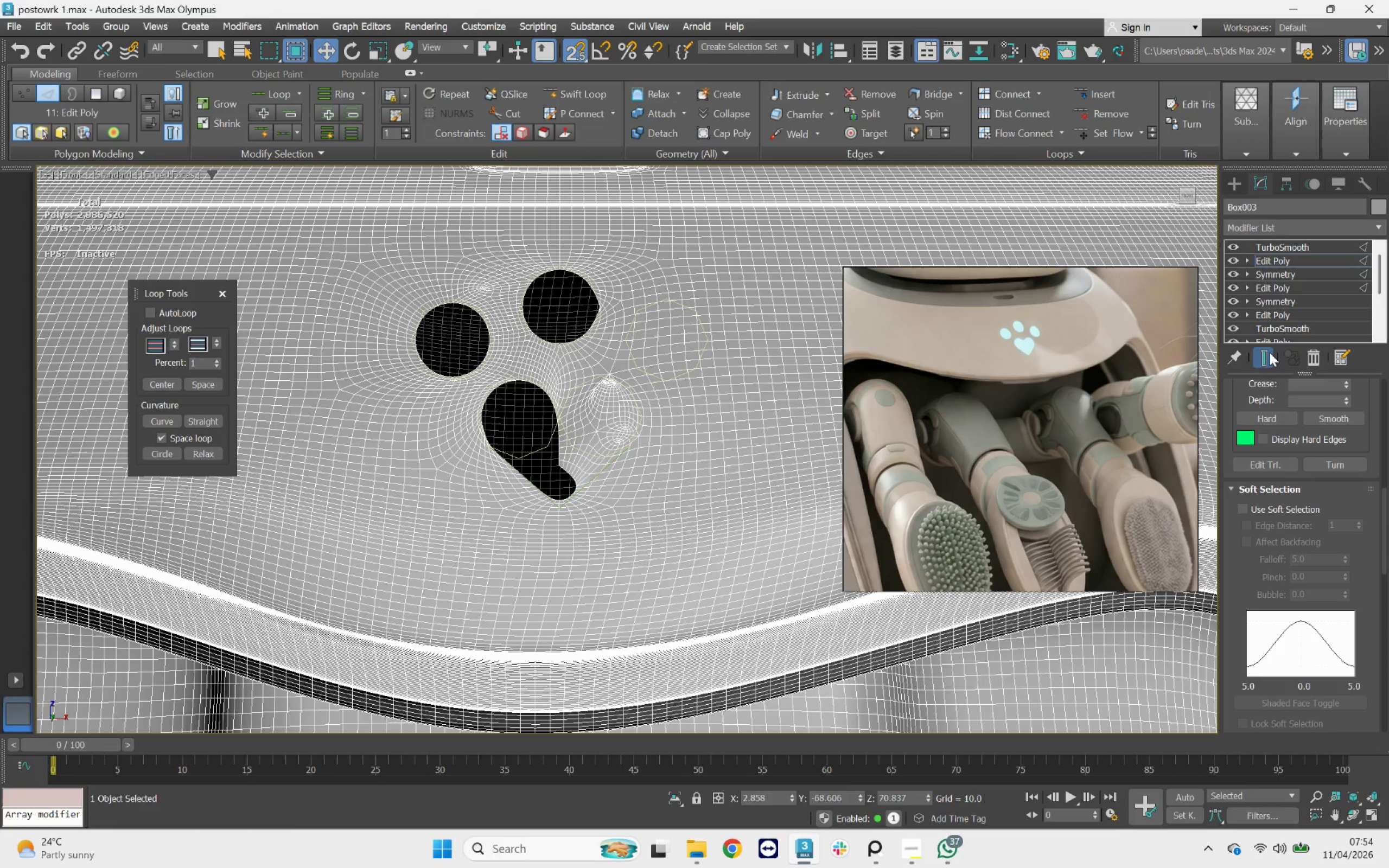 
left_click([1270, 353])
 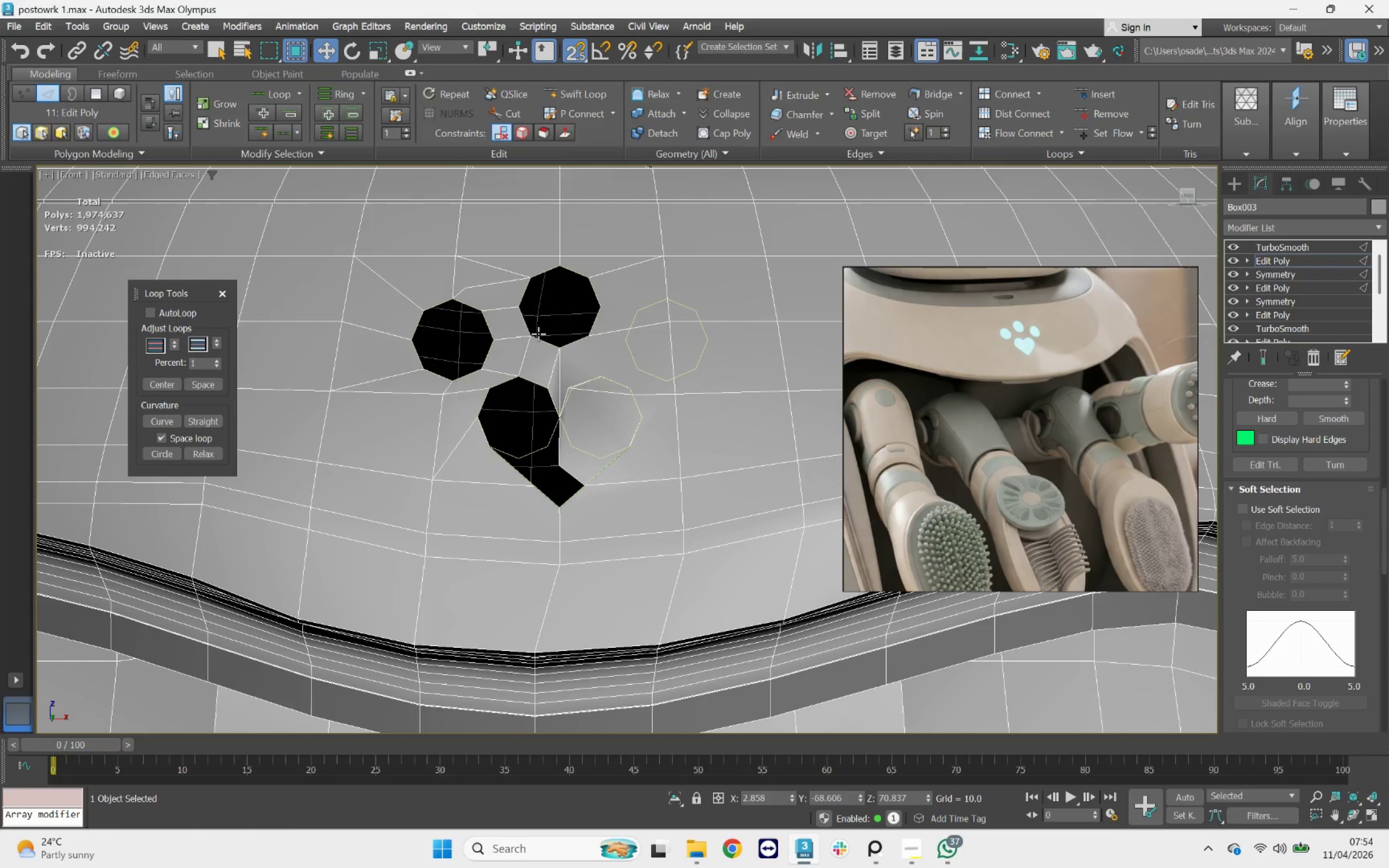 
scroll: coordinate [479, 307], scroll_direction: up, amount: 1.0
 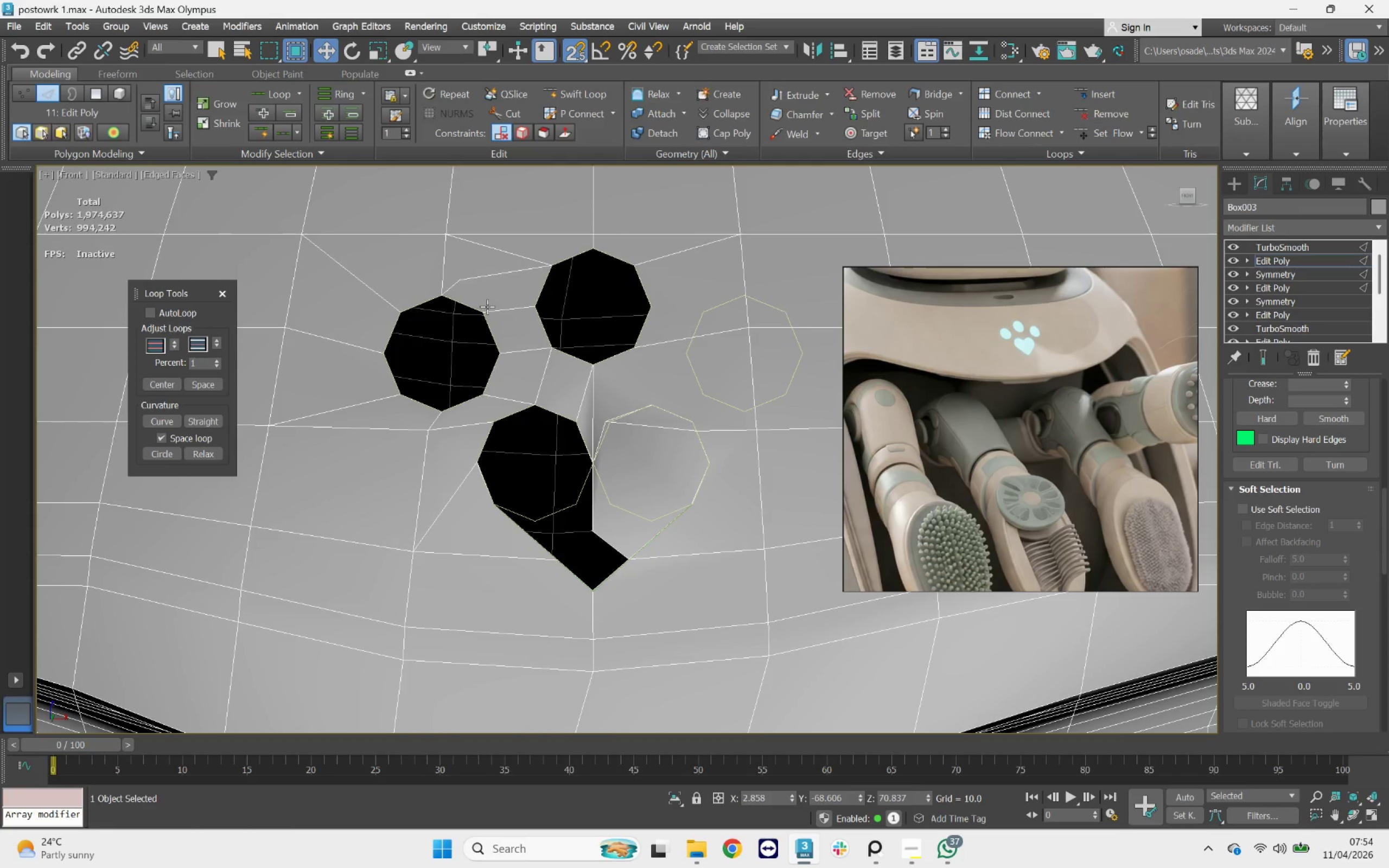 
key(F3)
 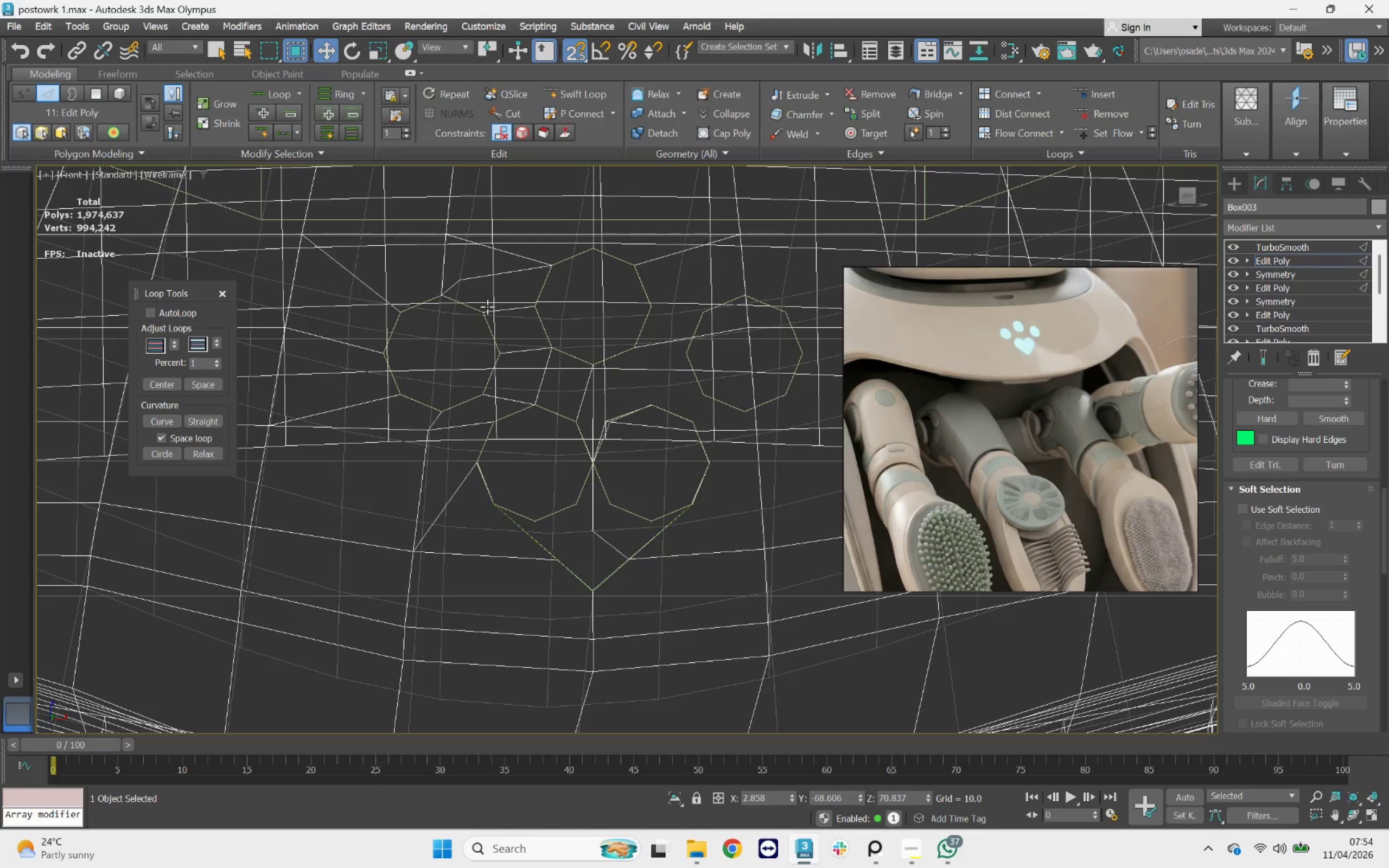 
key(F3)
 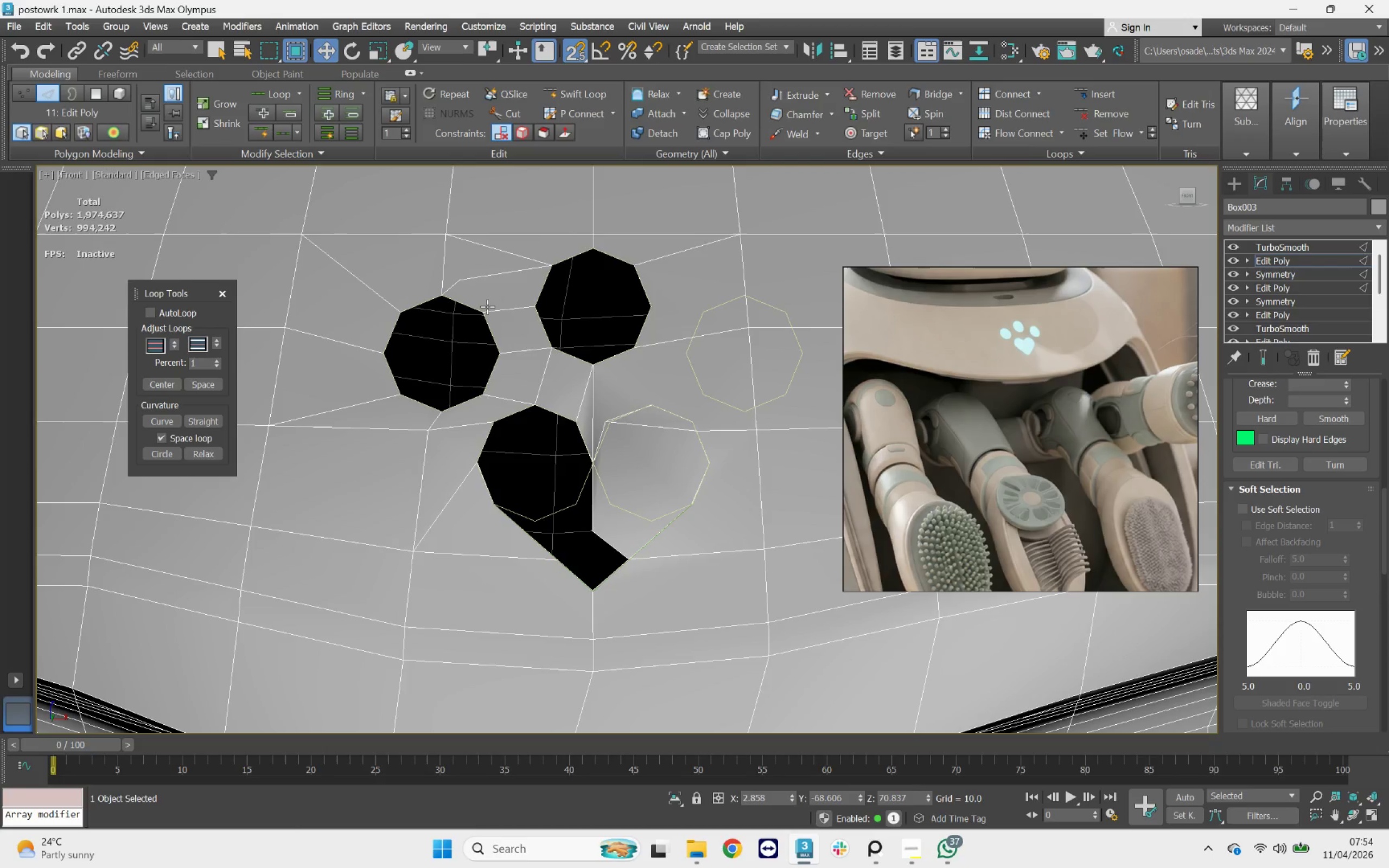 
key(F2)
 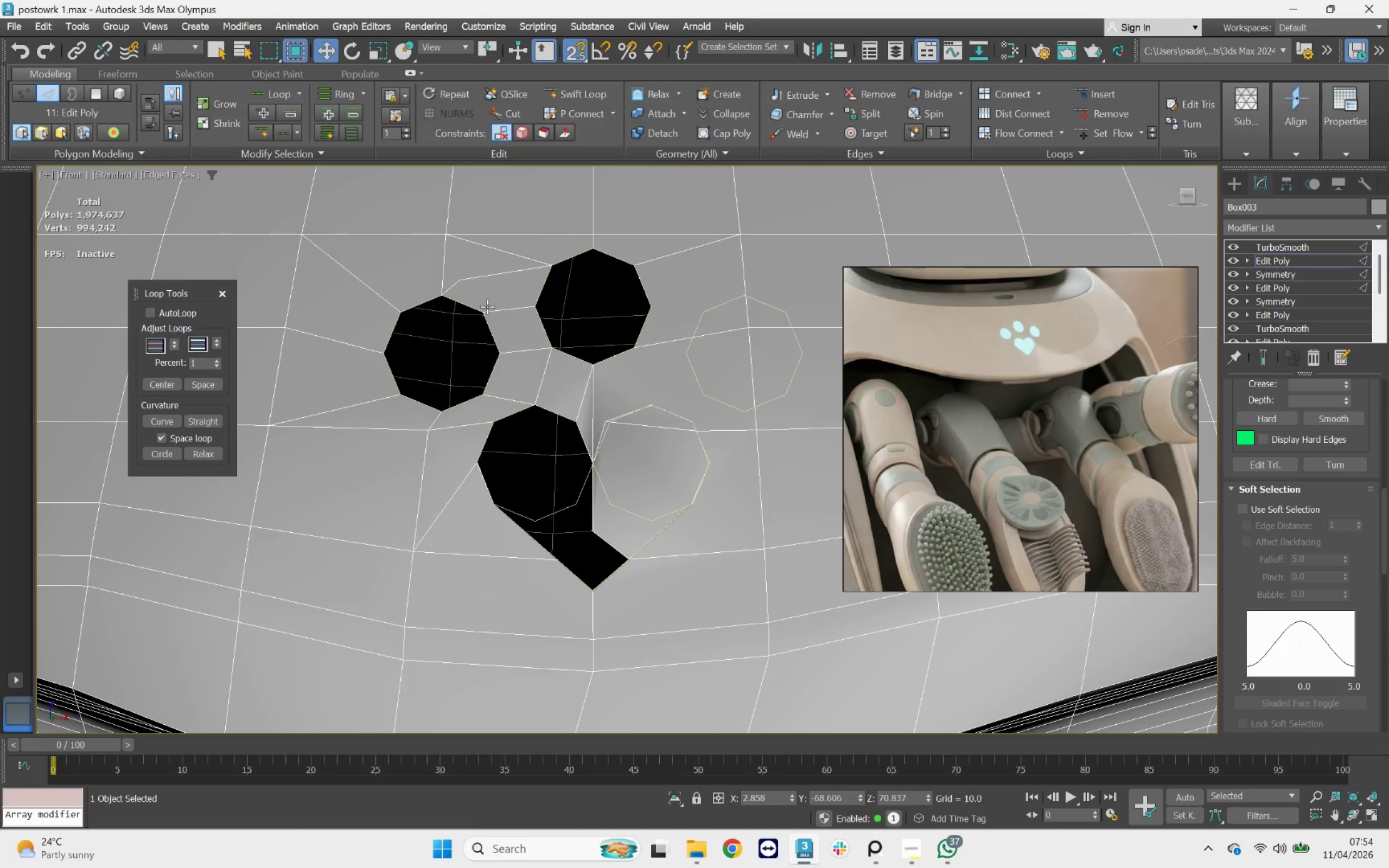 
key(1)
 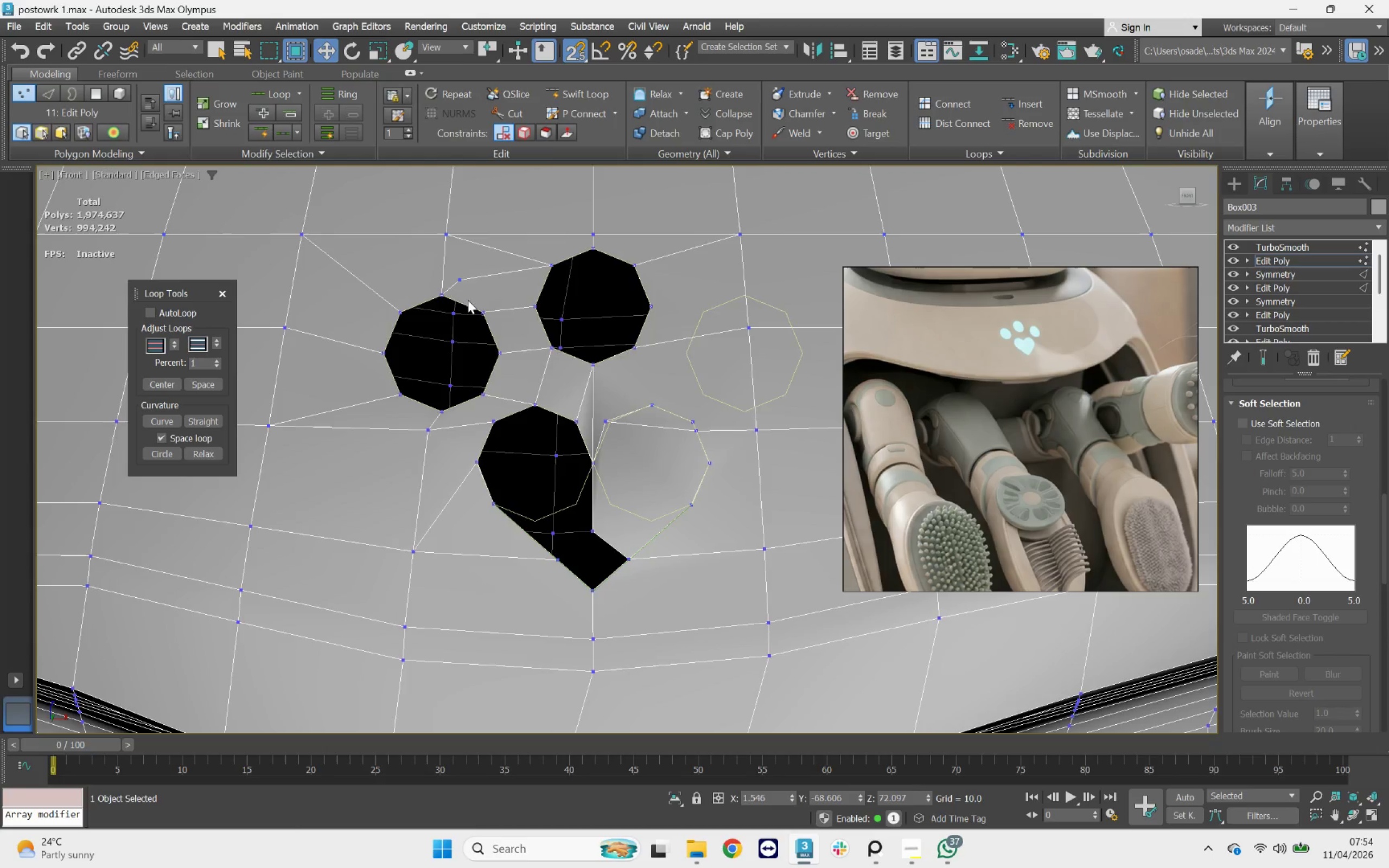 
left_click([461, 268])
 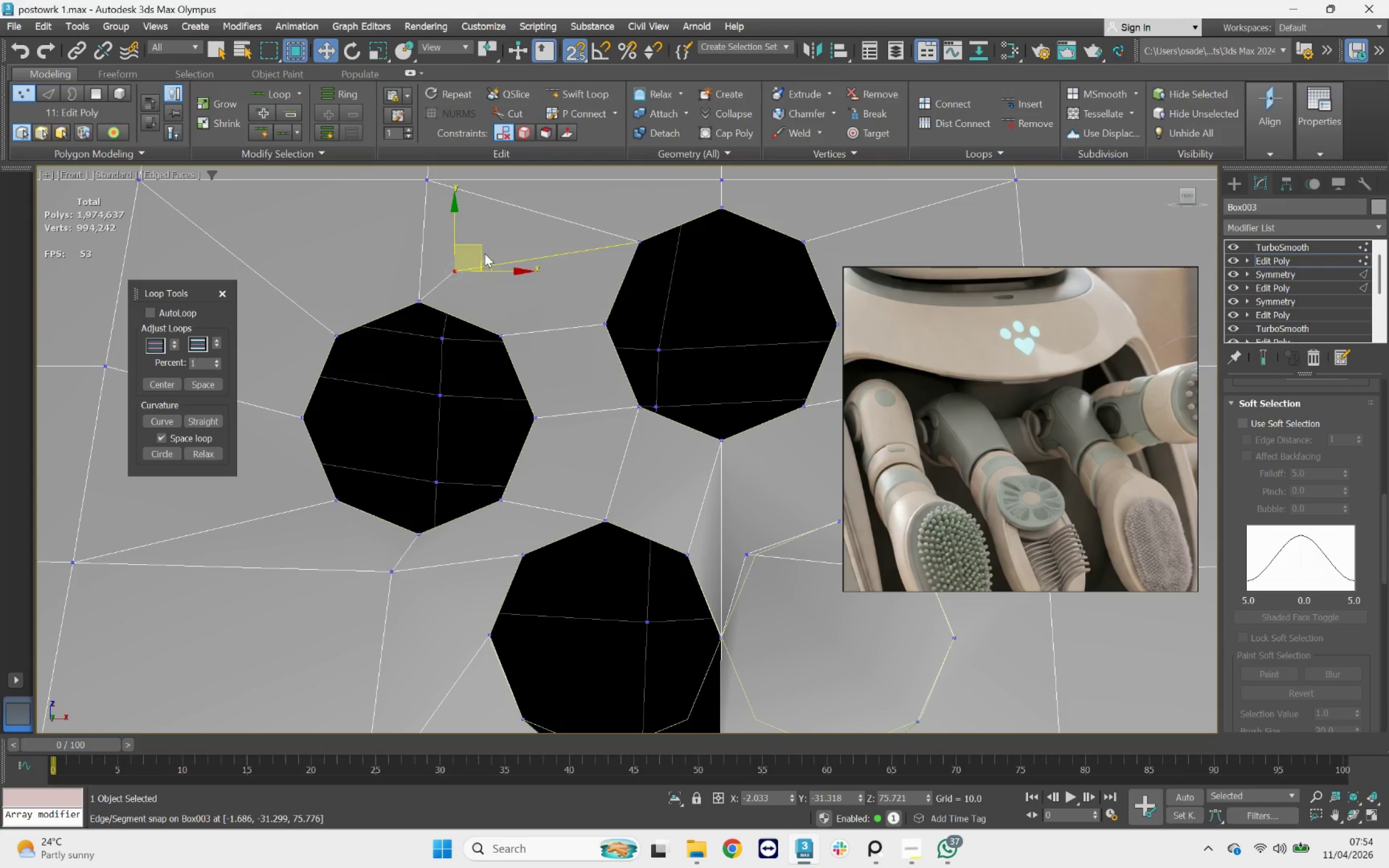 
scroll: coordinate [464, 288], scroll_direction: up, amount: 2.0
 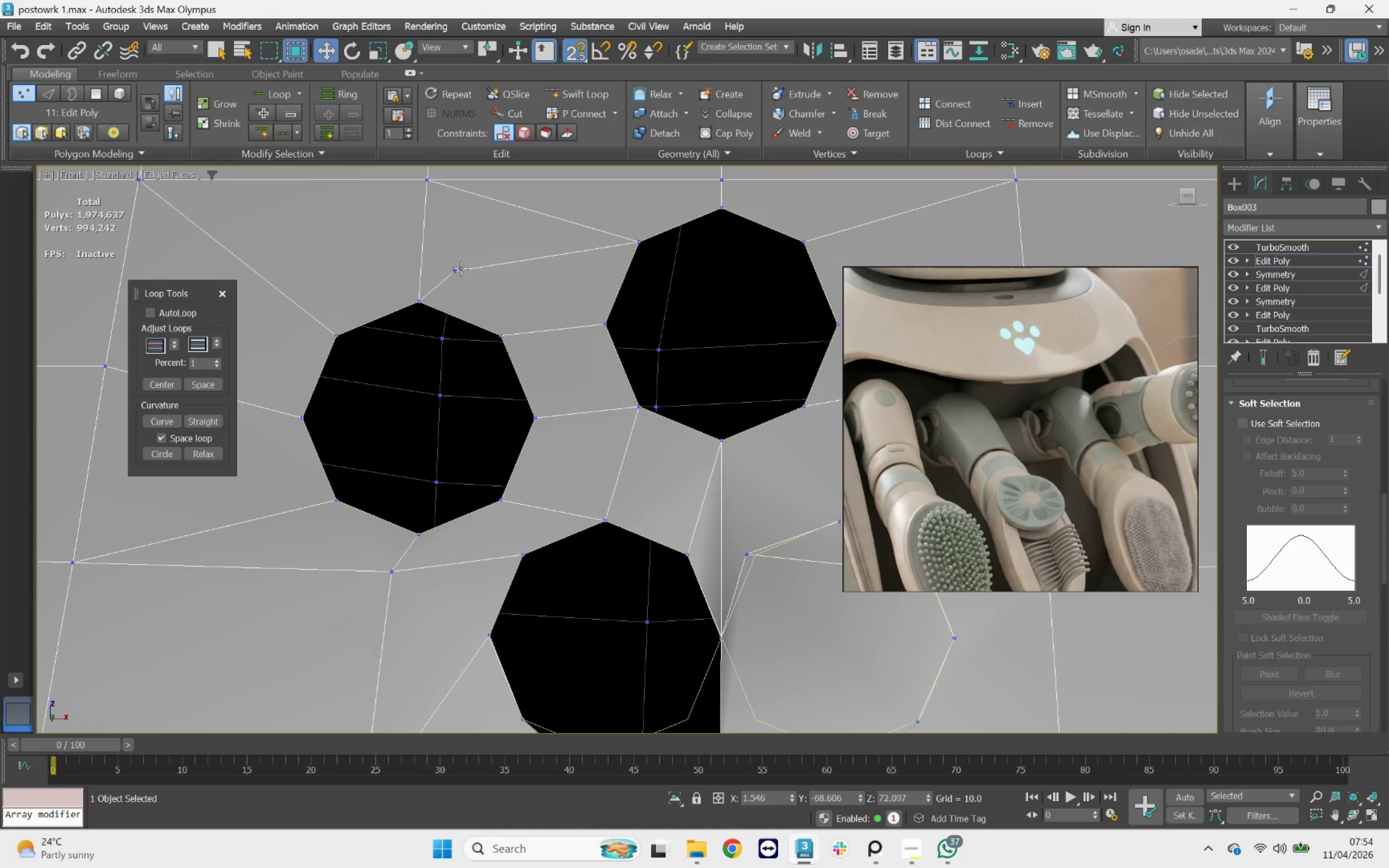 
left_click_drag(start_coordinate=[477, 247], to_coordinate=[543, 263])
 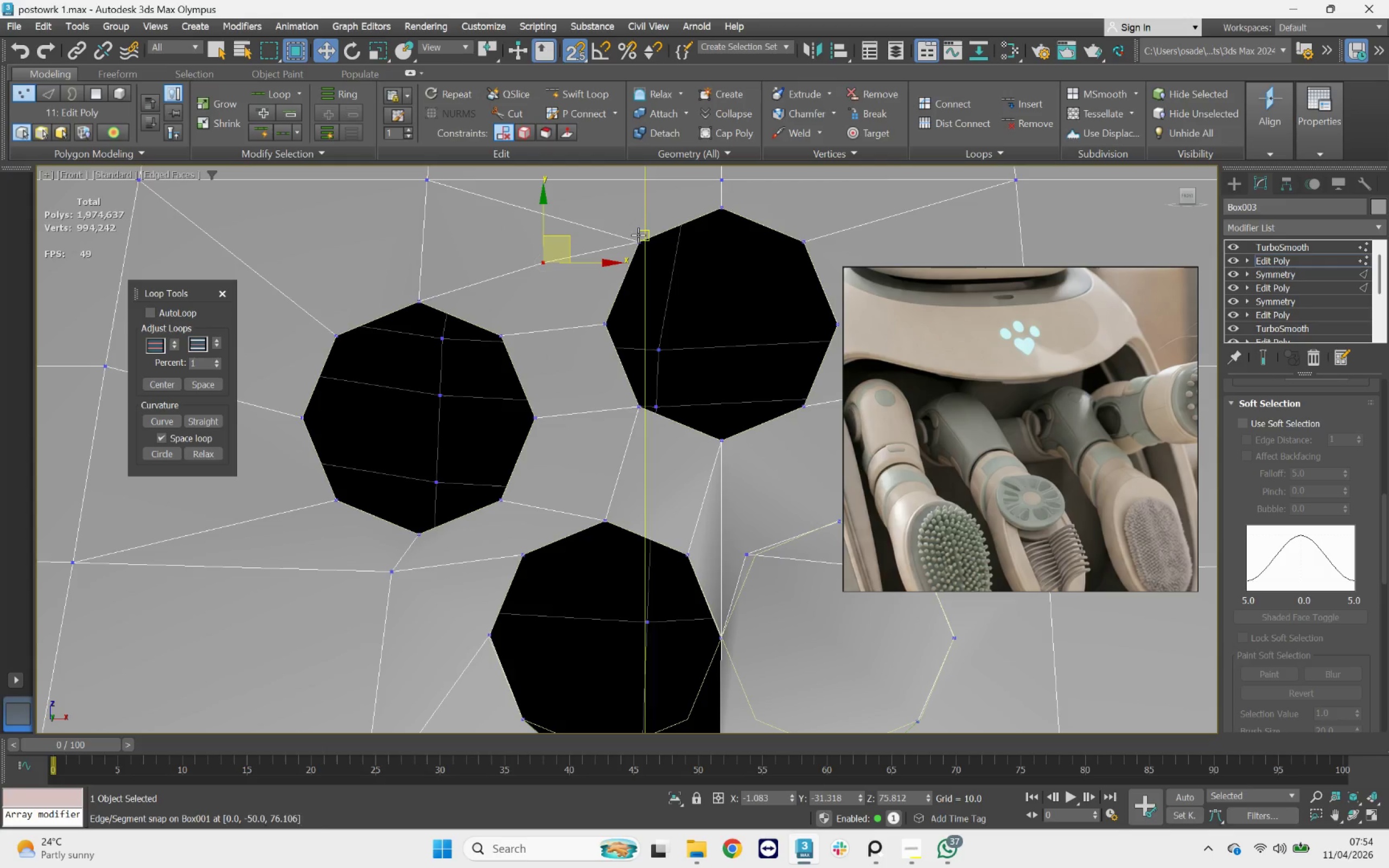 
wait(5.95)
 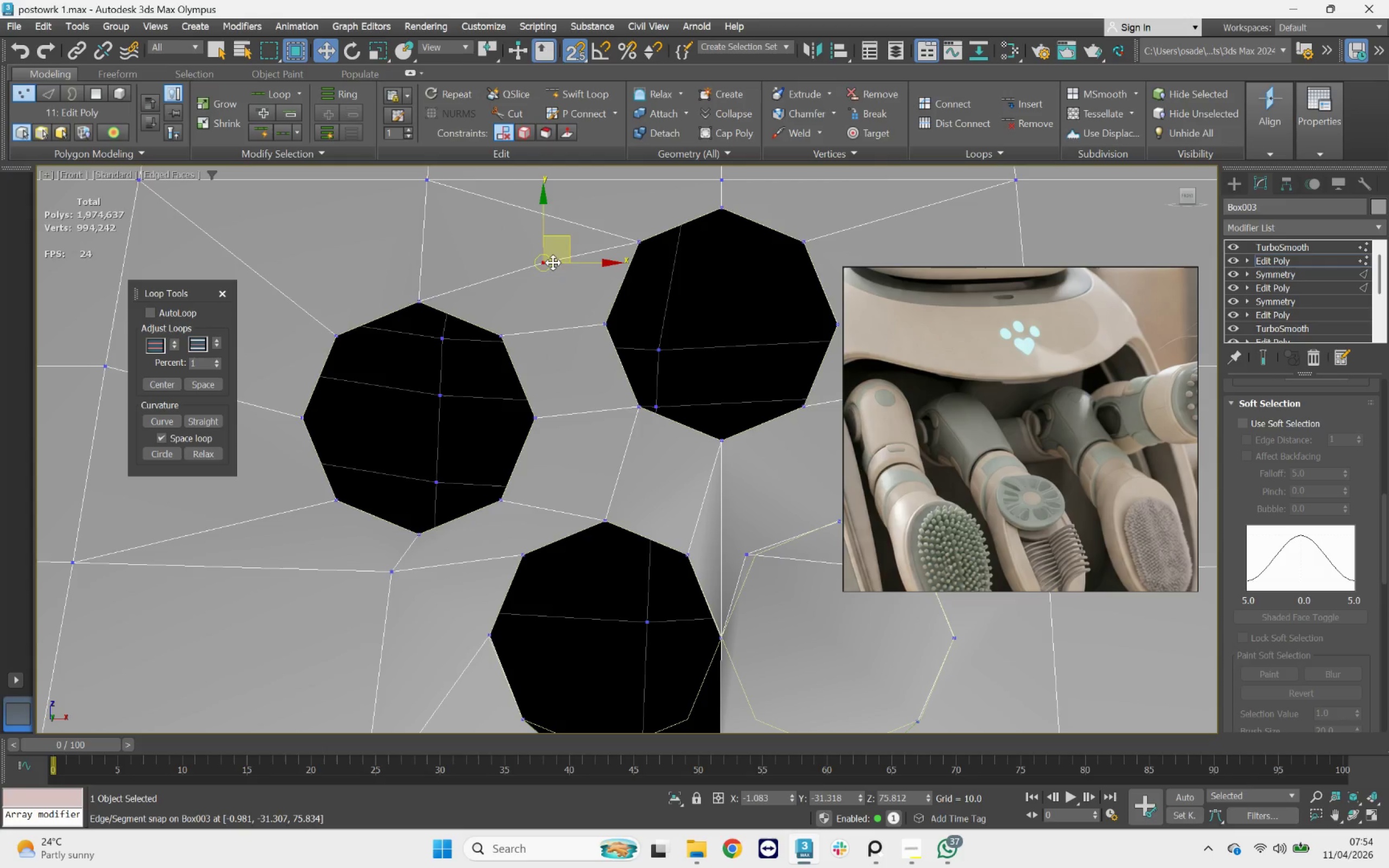 
scroll: coordinate [569, 238], scroll_direction: down, amount: 1.0
 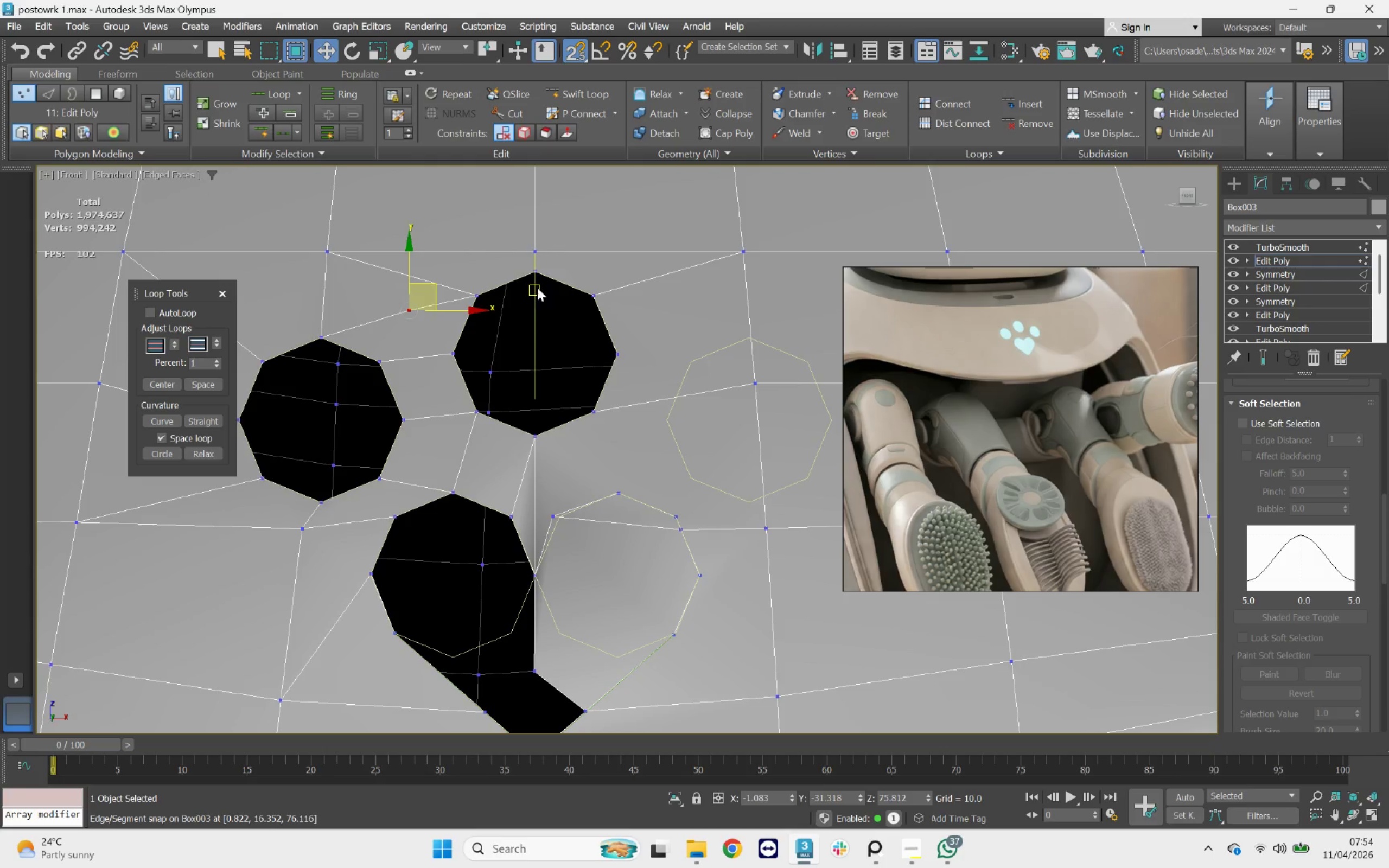 
key(Backspace)
 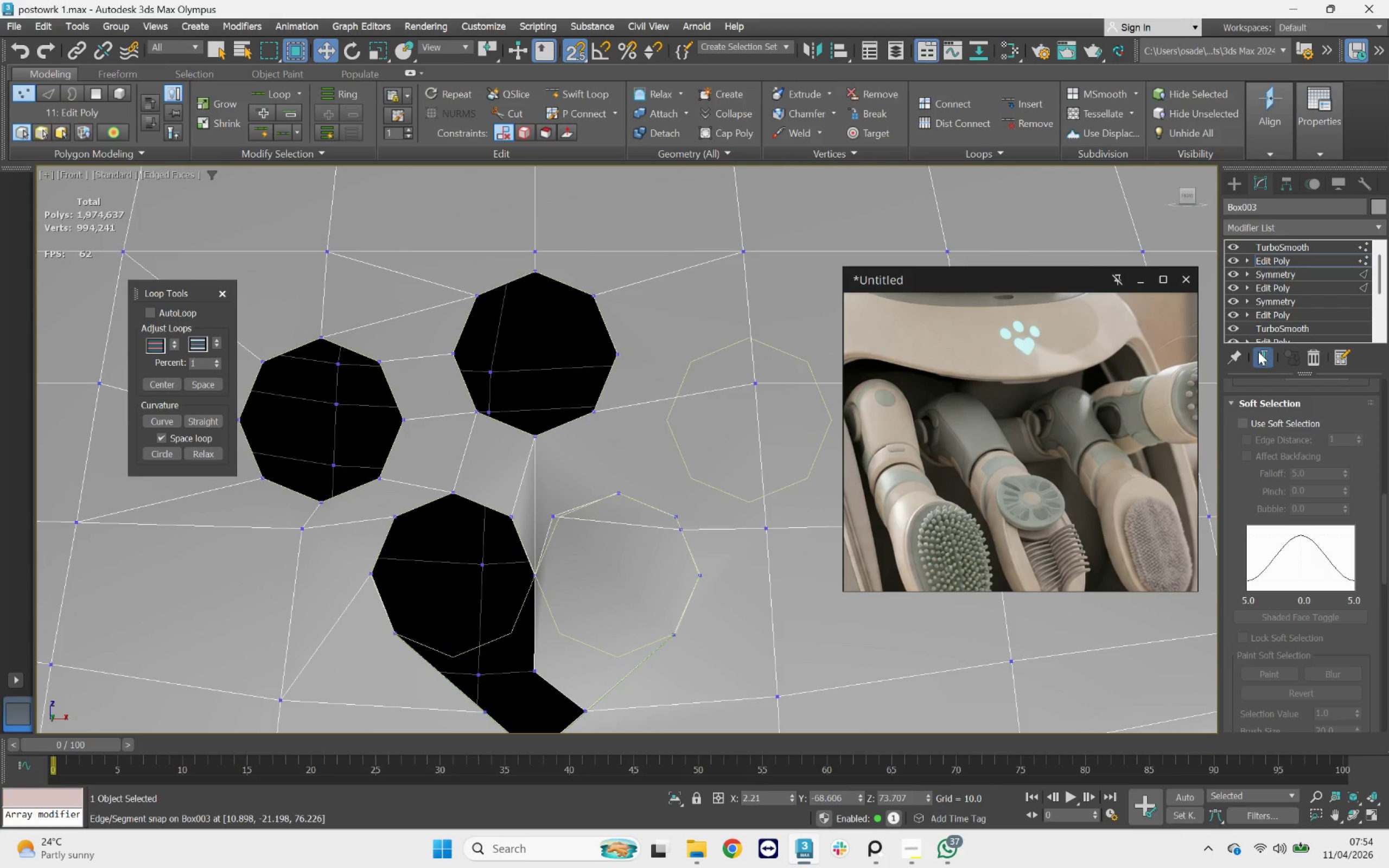 
left_click([1263, 352])
 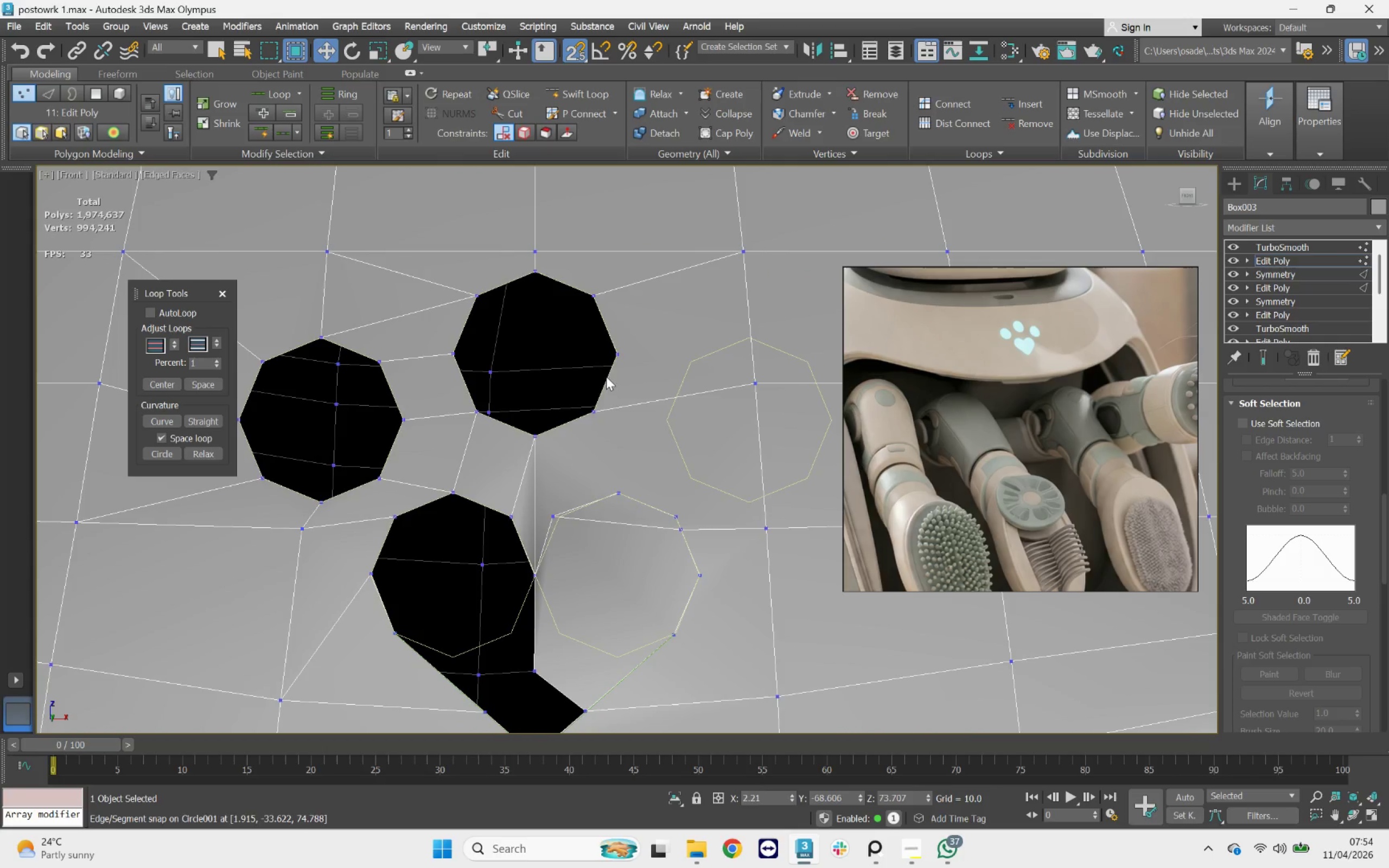 
scroll: coordinate [603, 466], scroll_direction: down, amount: 5.0
 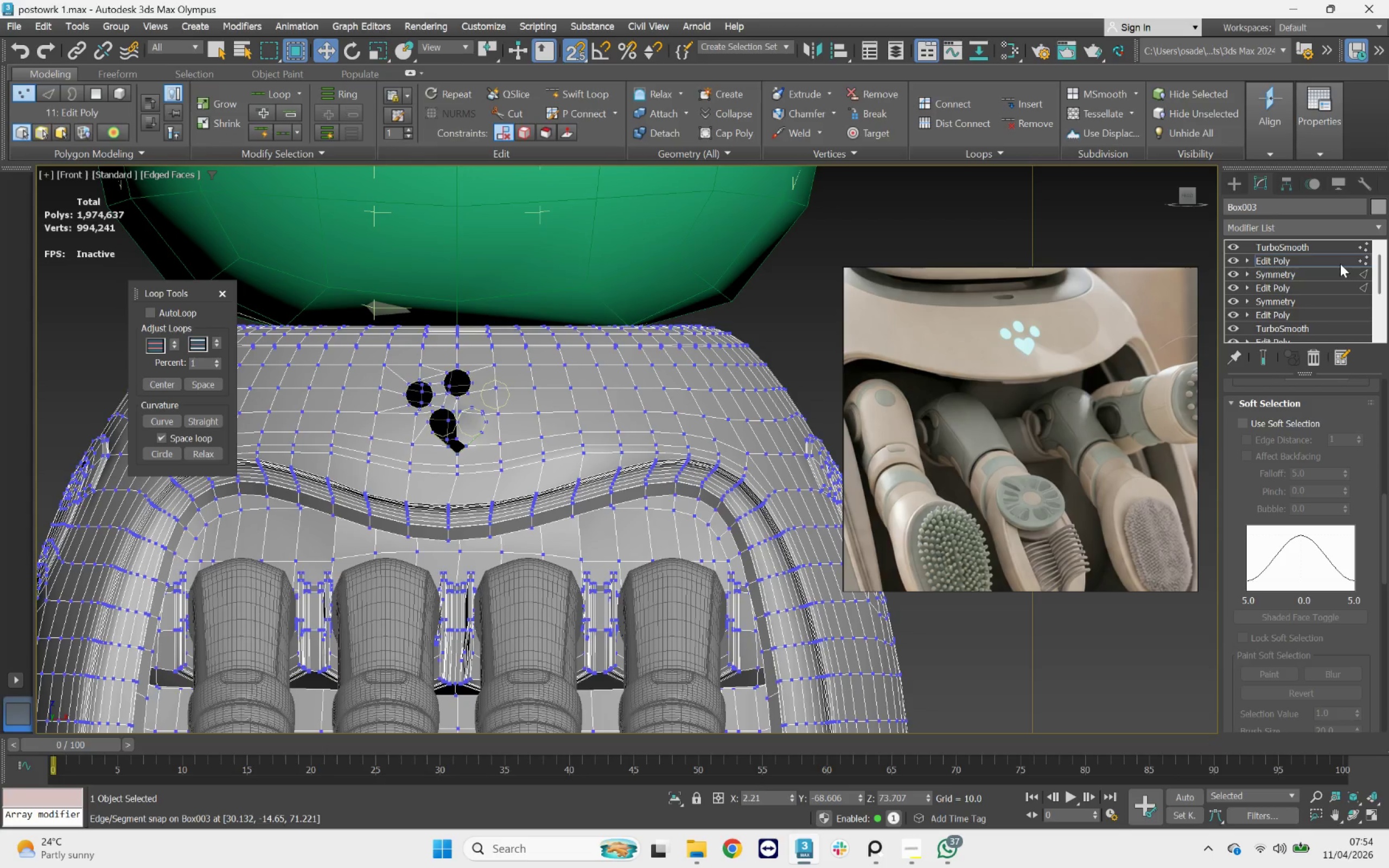 
key(1)
 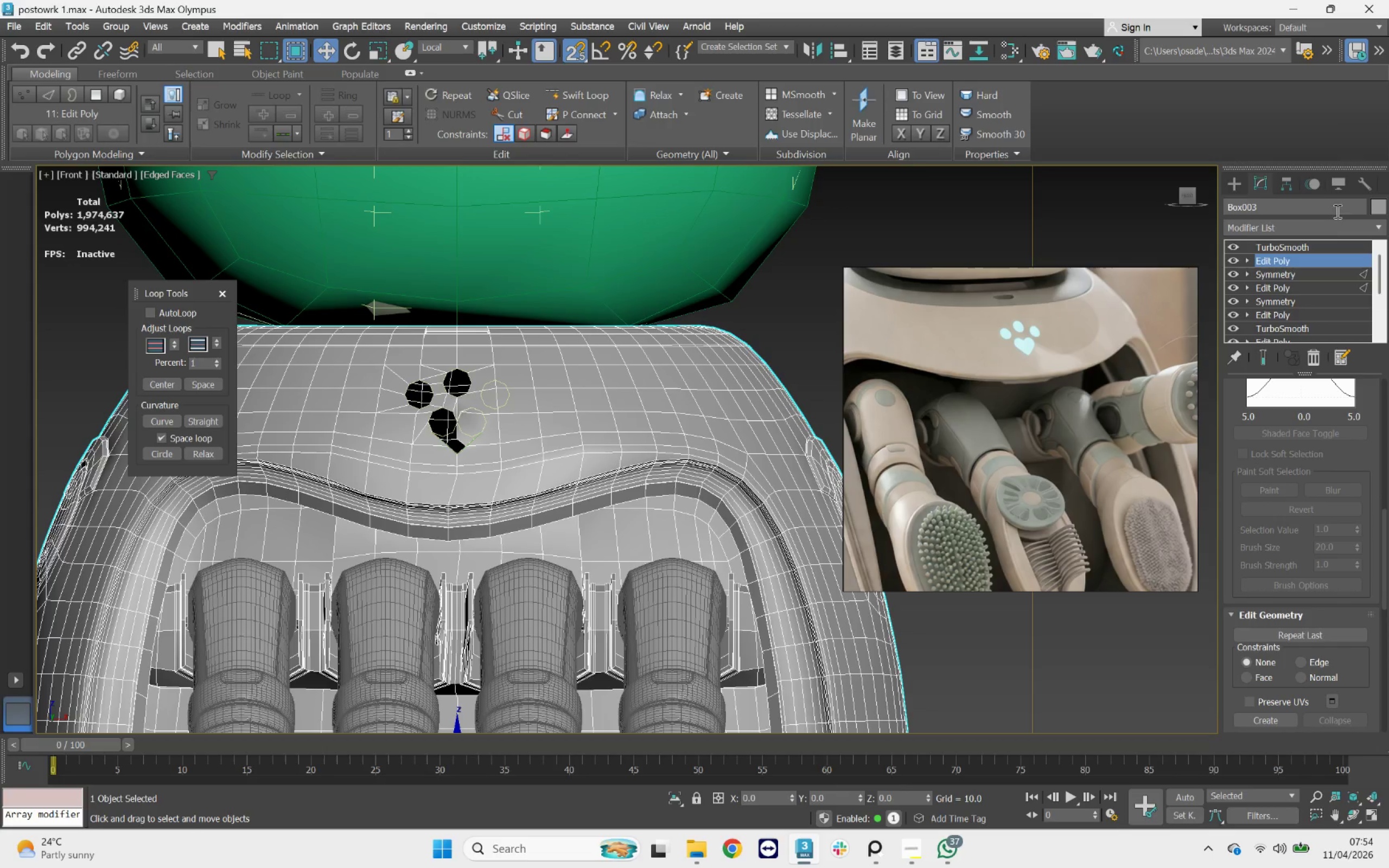 
left_click([1324, 227])
 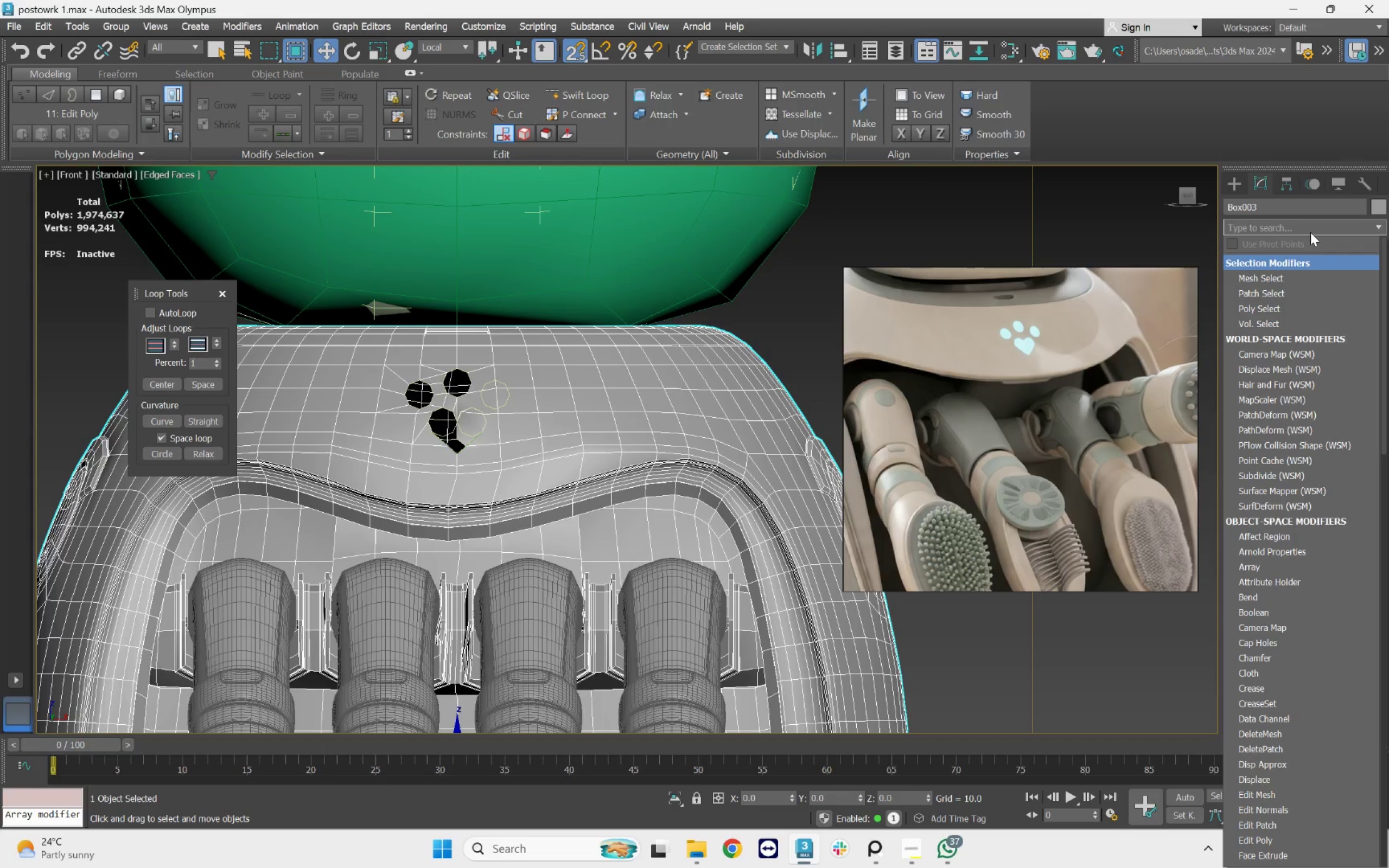 
type(sy)
 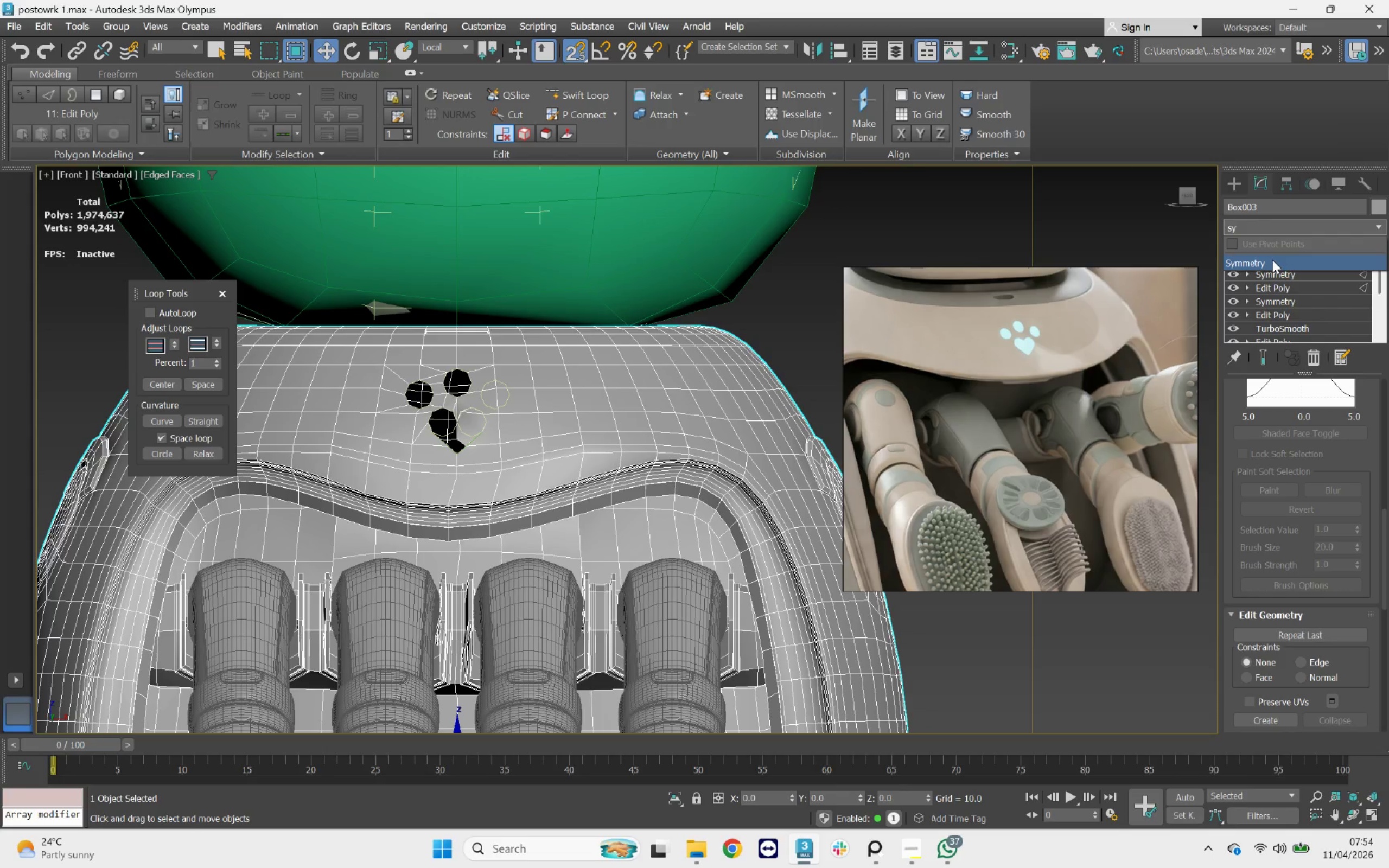 
left_click([1272, 260])
 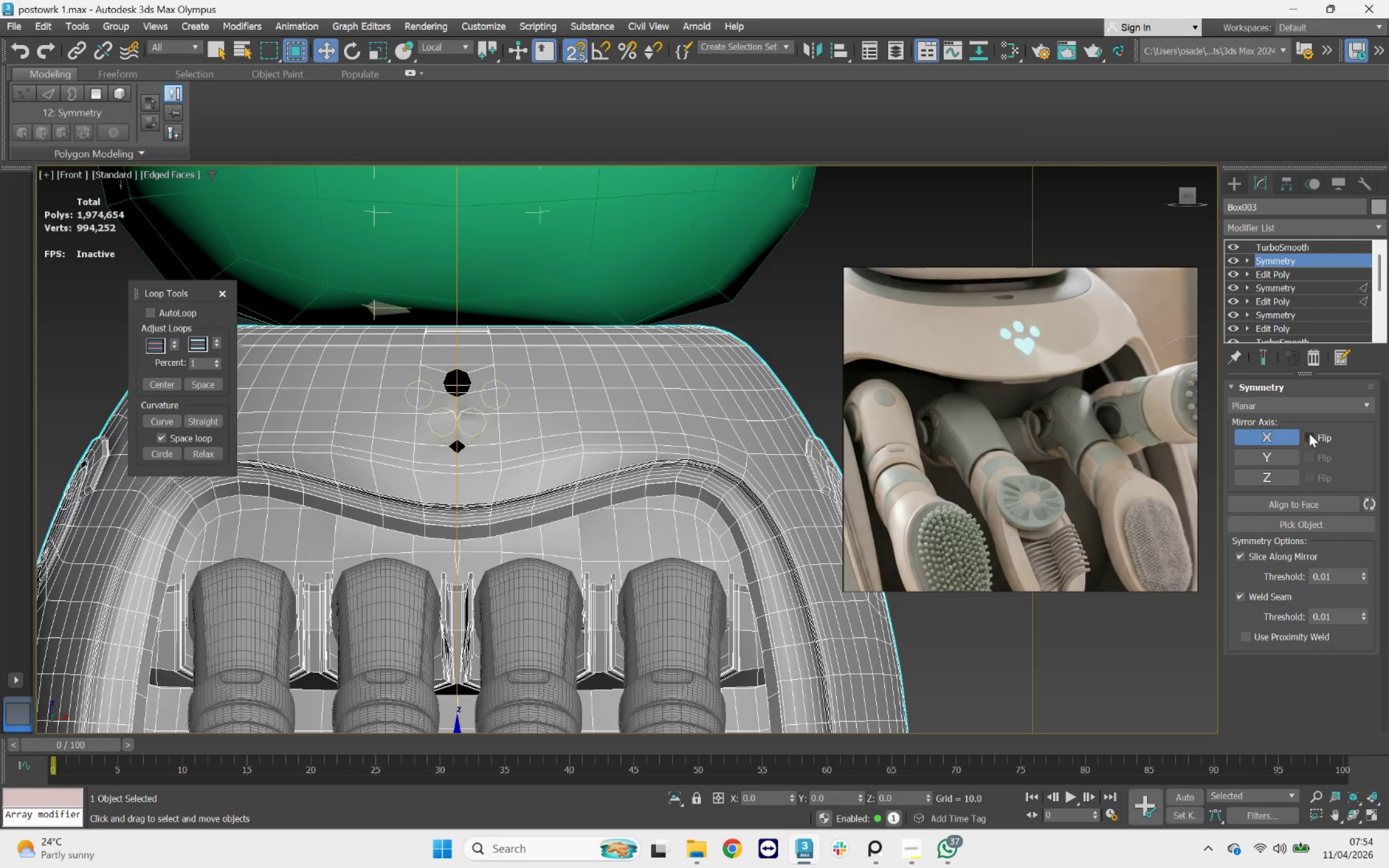 
left_click([1309, 433])
 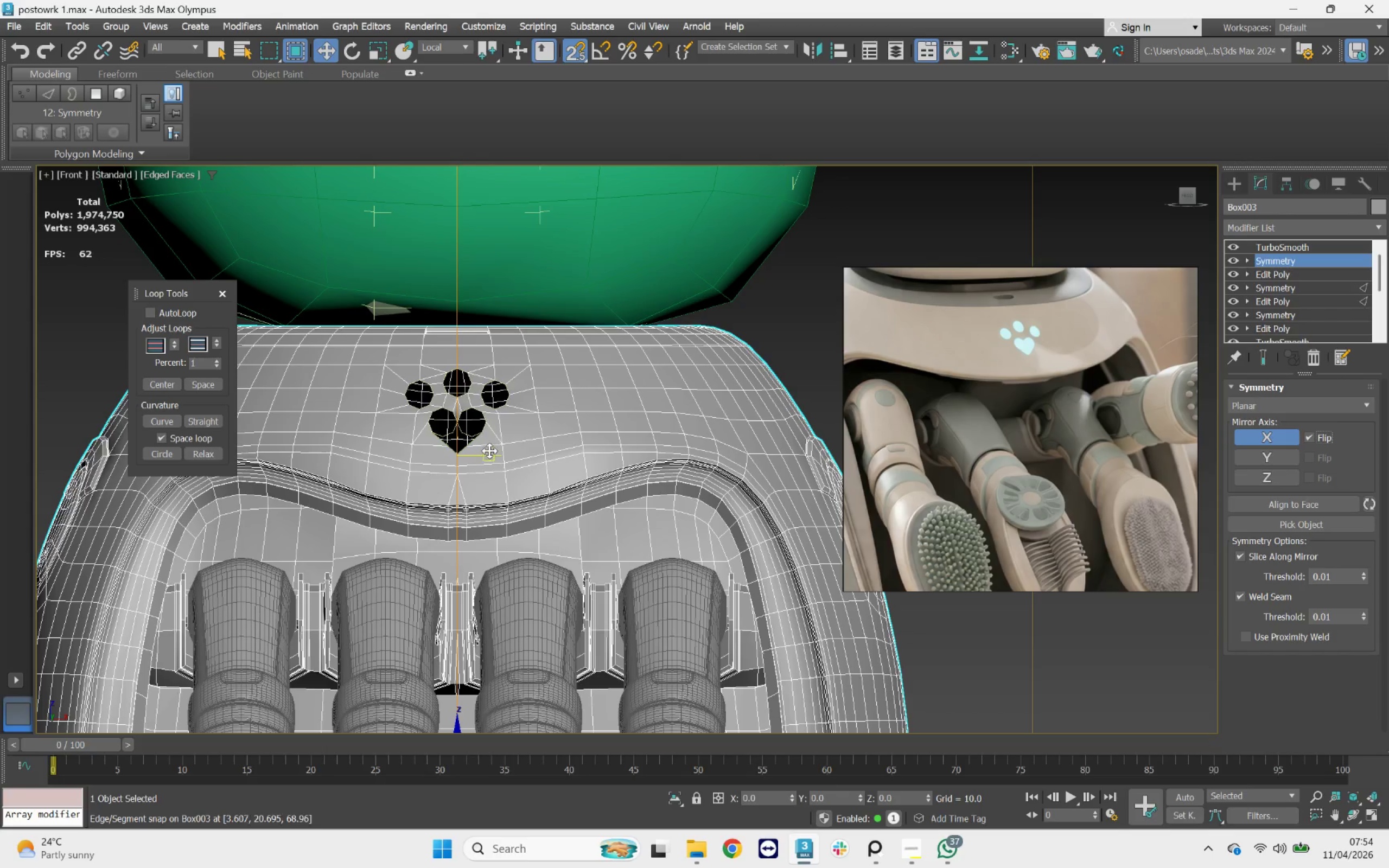 
scroll: coordinate [485, 400], scroll_direction: down, amount: 3.0
 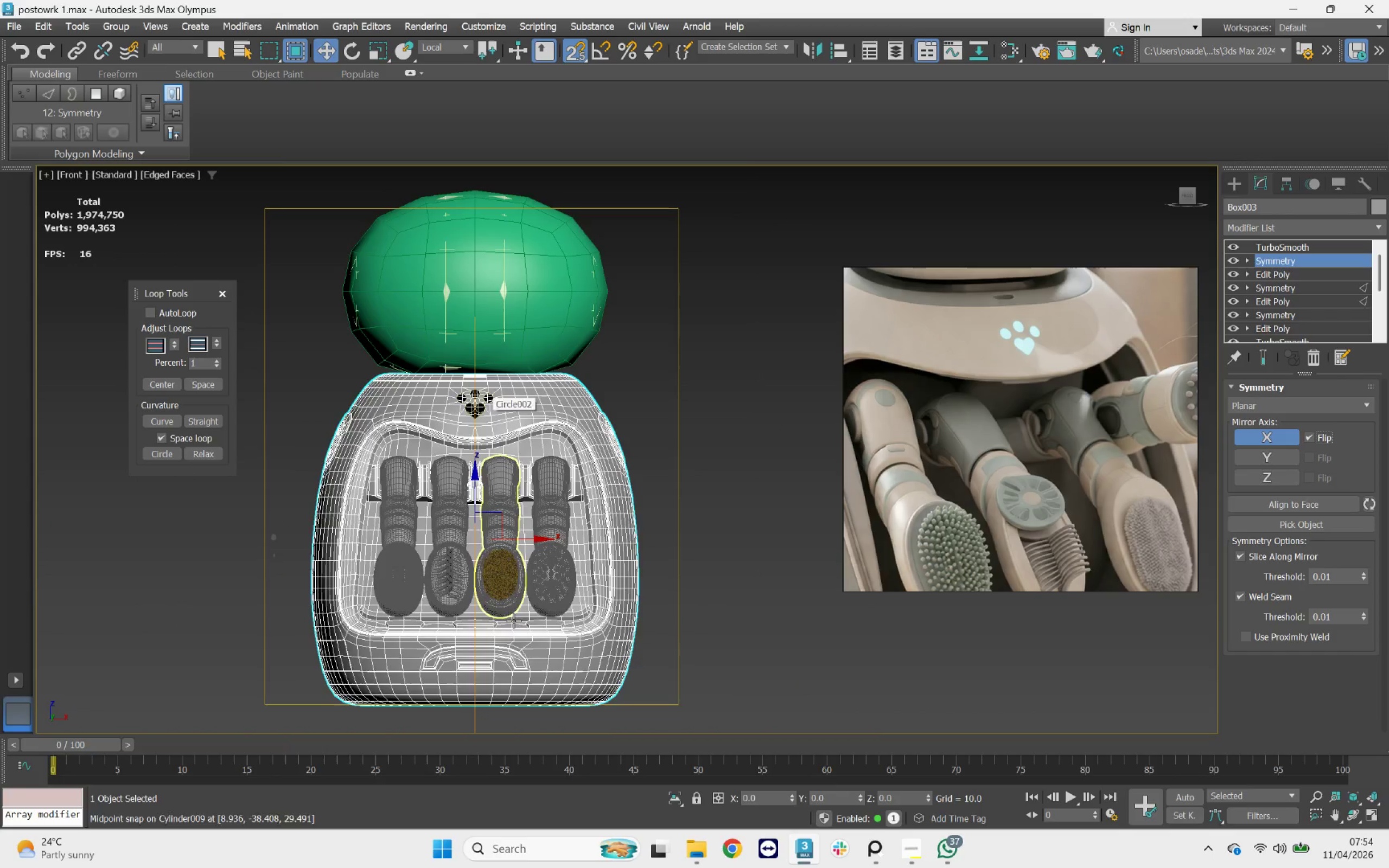 
scroll: coordinate [481, 687], scroll_direction: up, amount: 4.0
 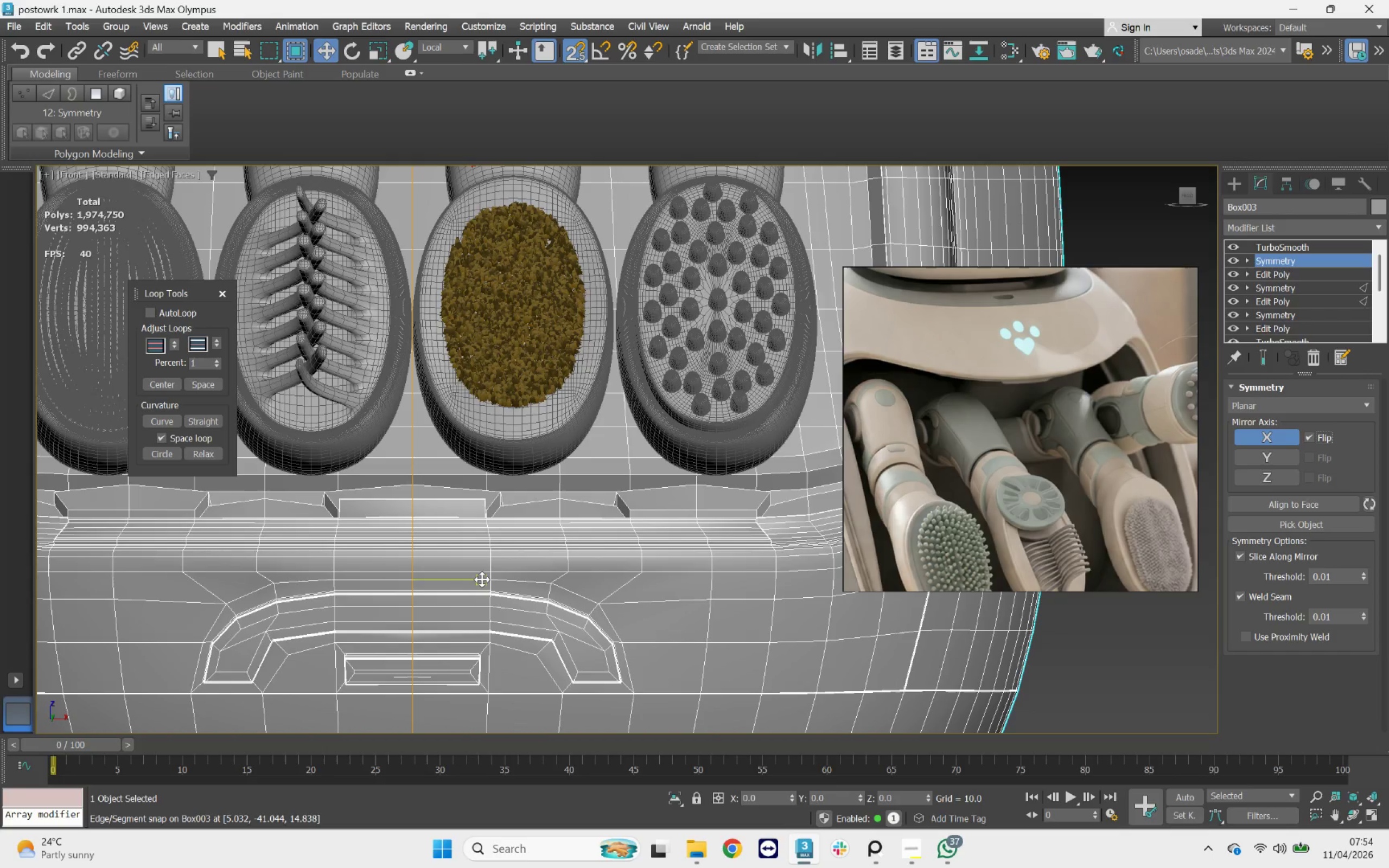 
scroll: coordinate [482, 579], scroll_direction: down, amount: 1.0
 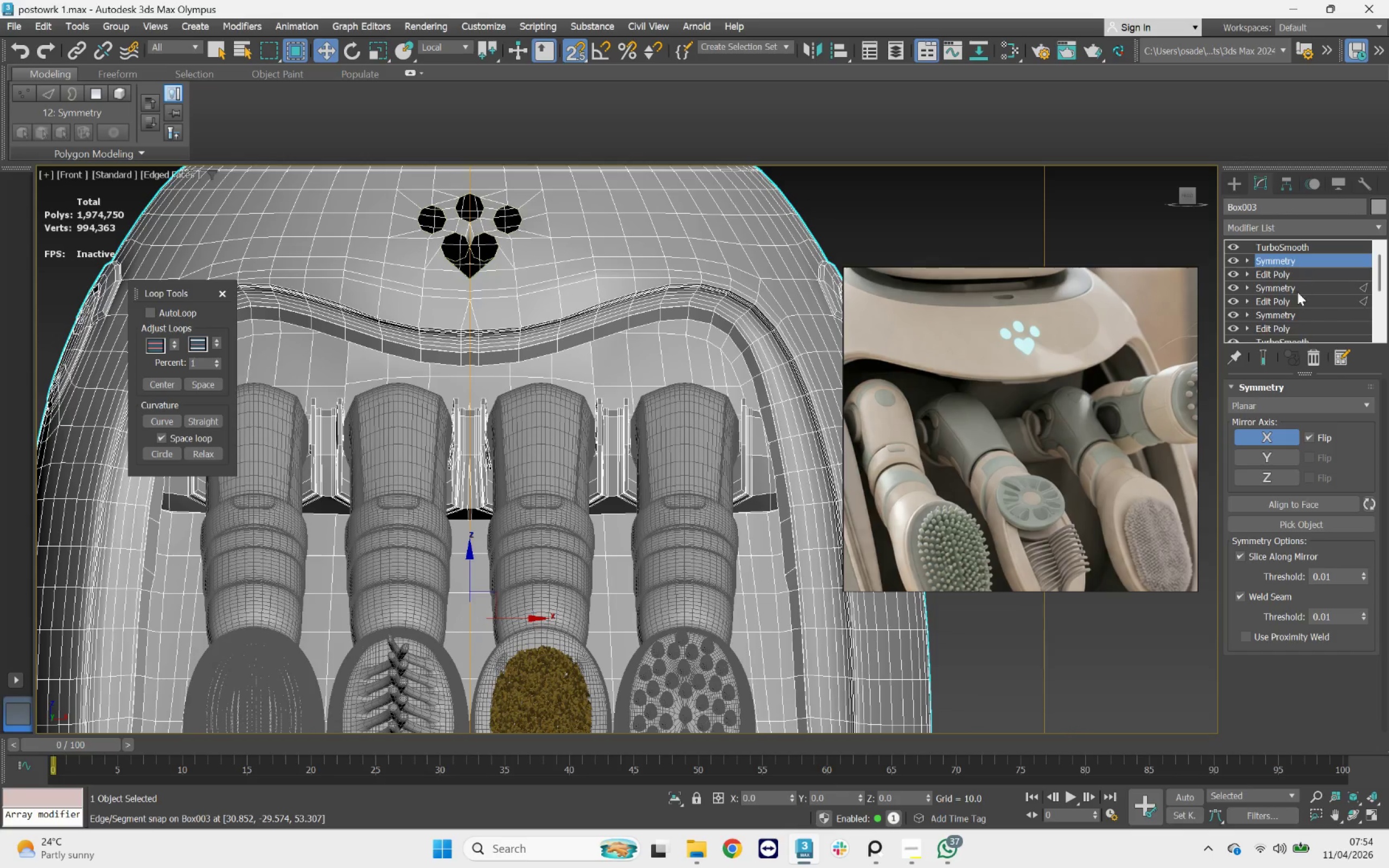 
wait(5.02)
 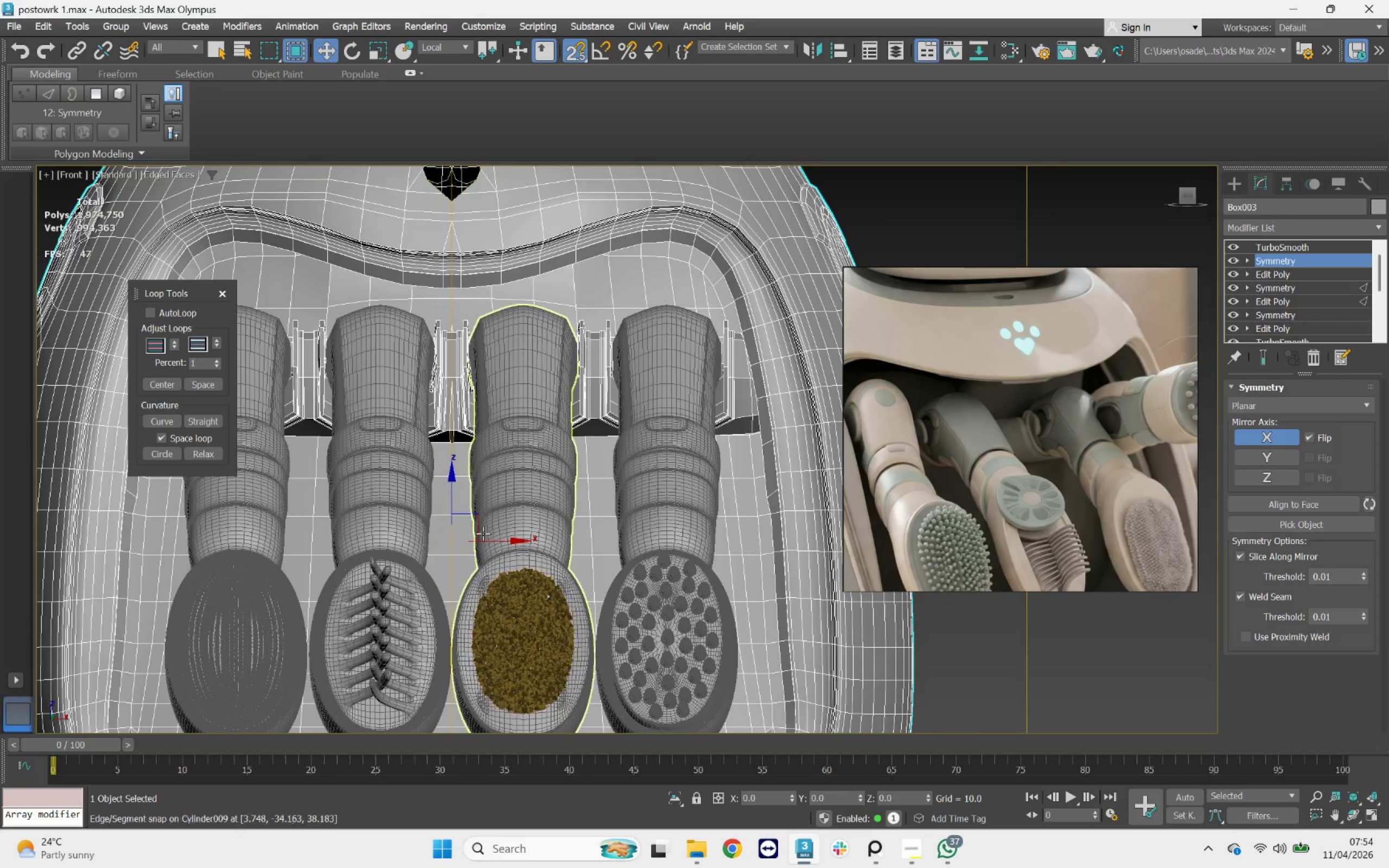 
type(ed)
 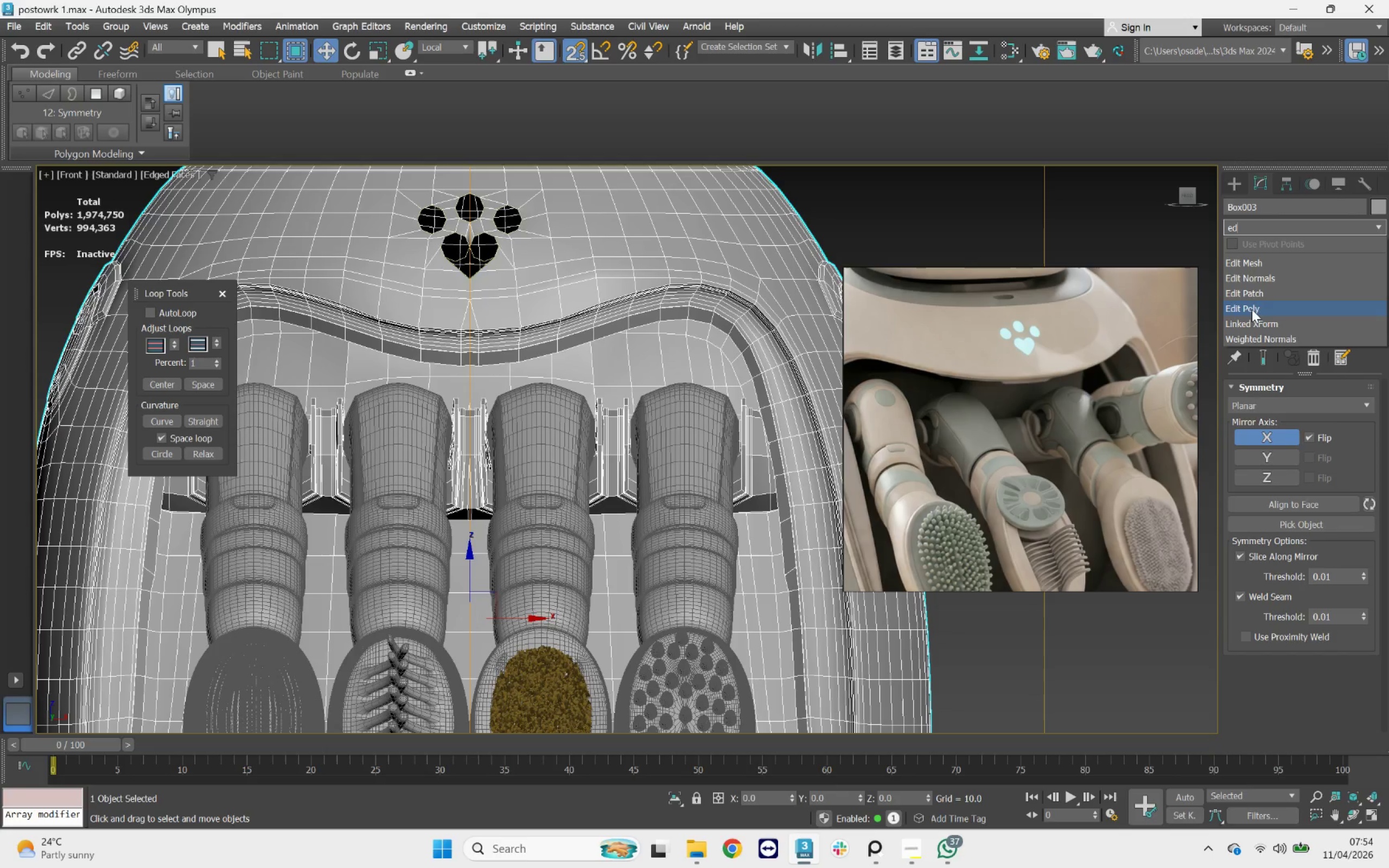 
left_click([1252, 309])
 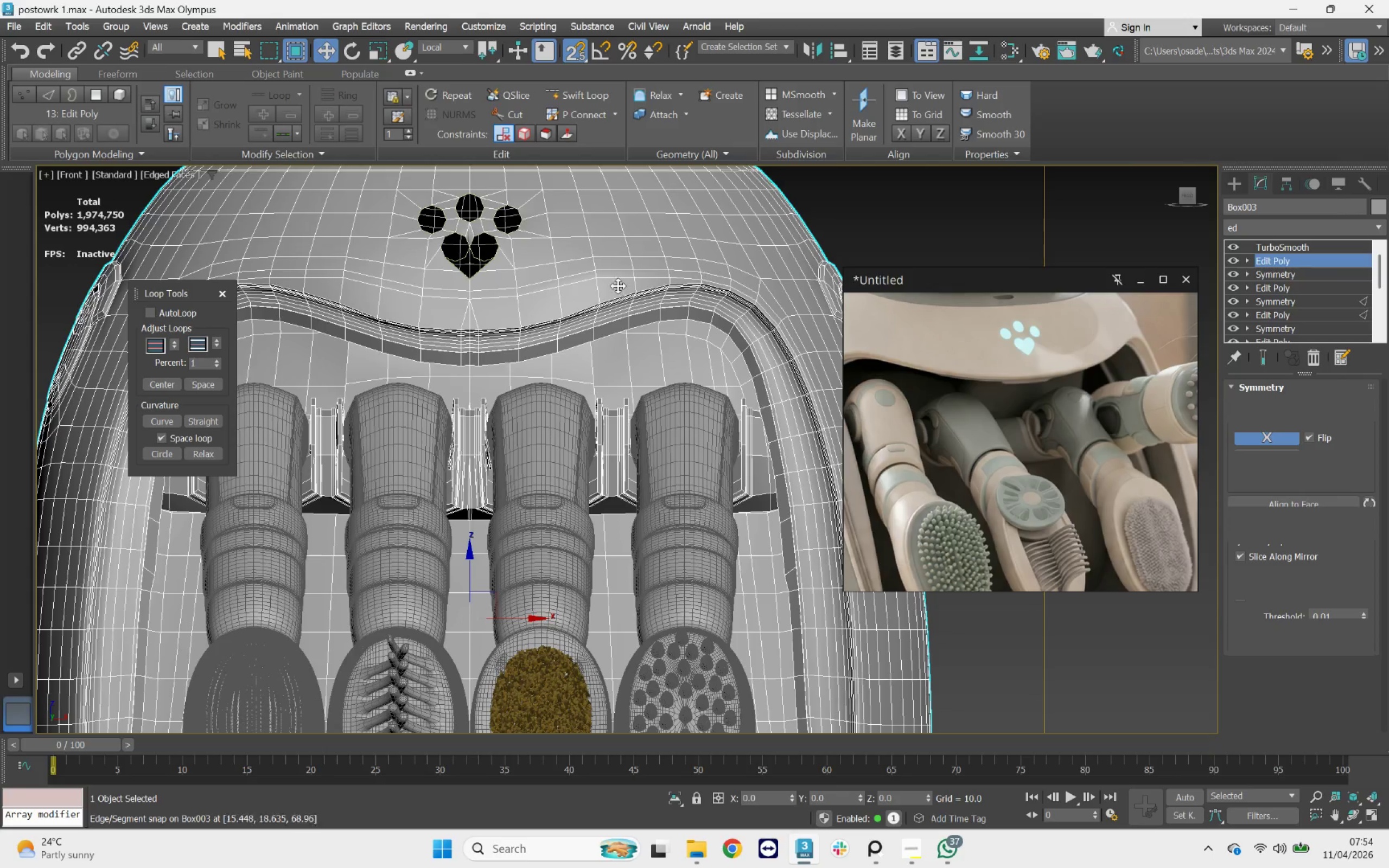 
scroll: coordinate [529, 328], scroll_direction: up, amount: 2.0
 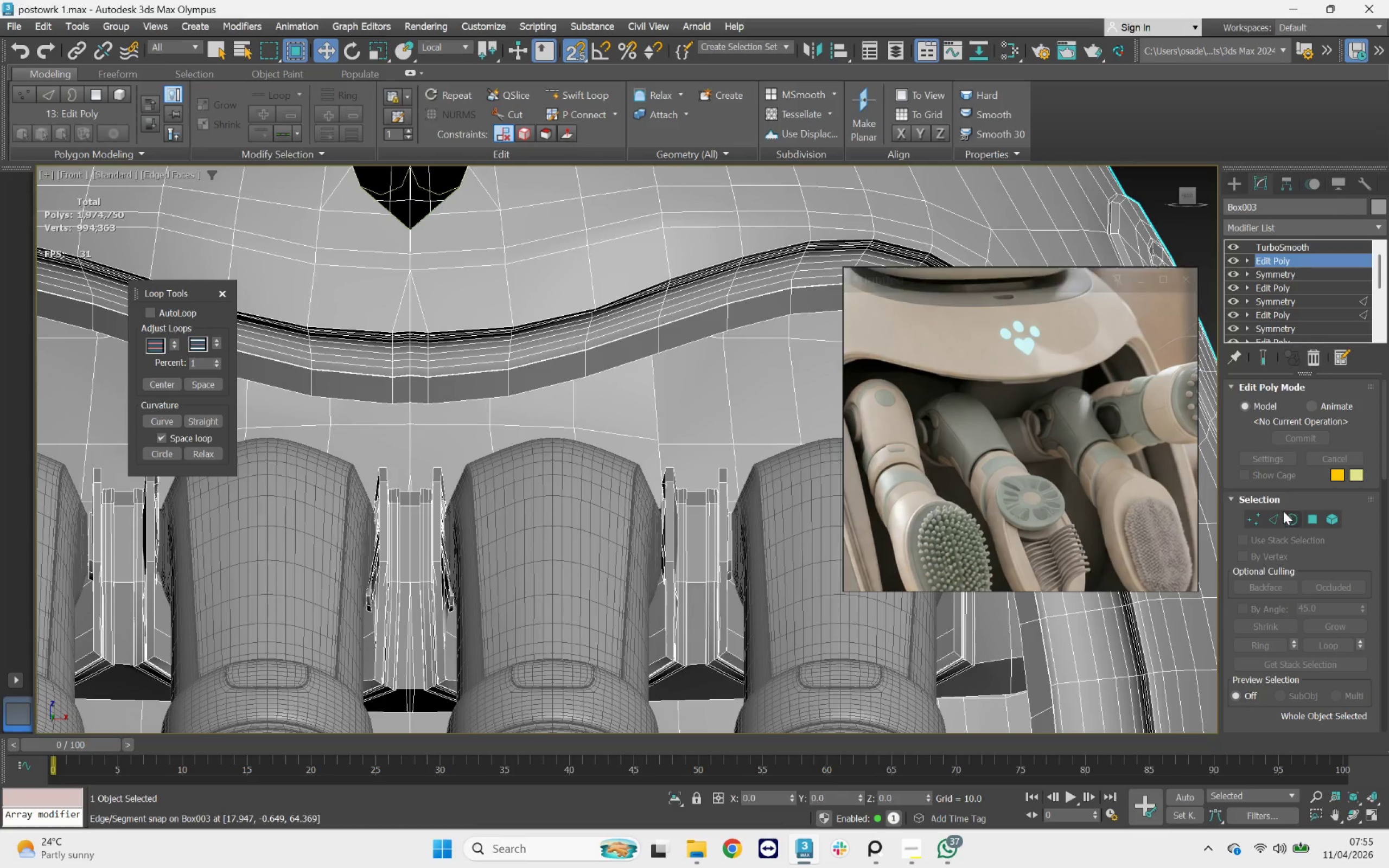 
left_click([1277, 515])
 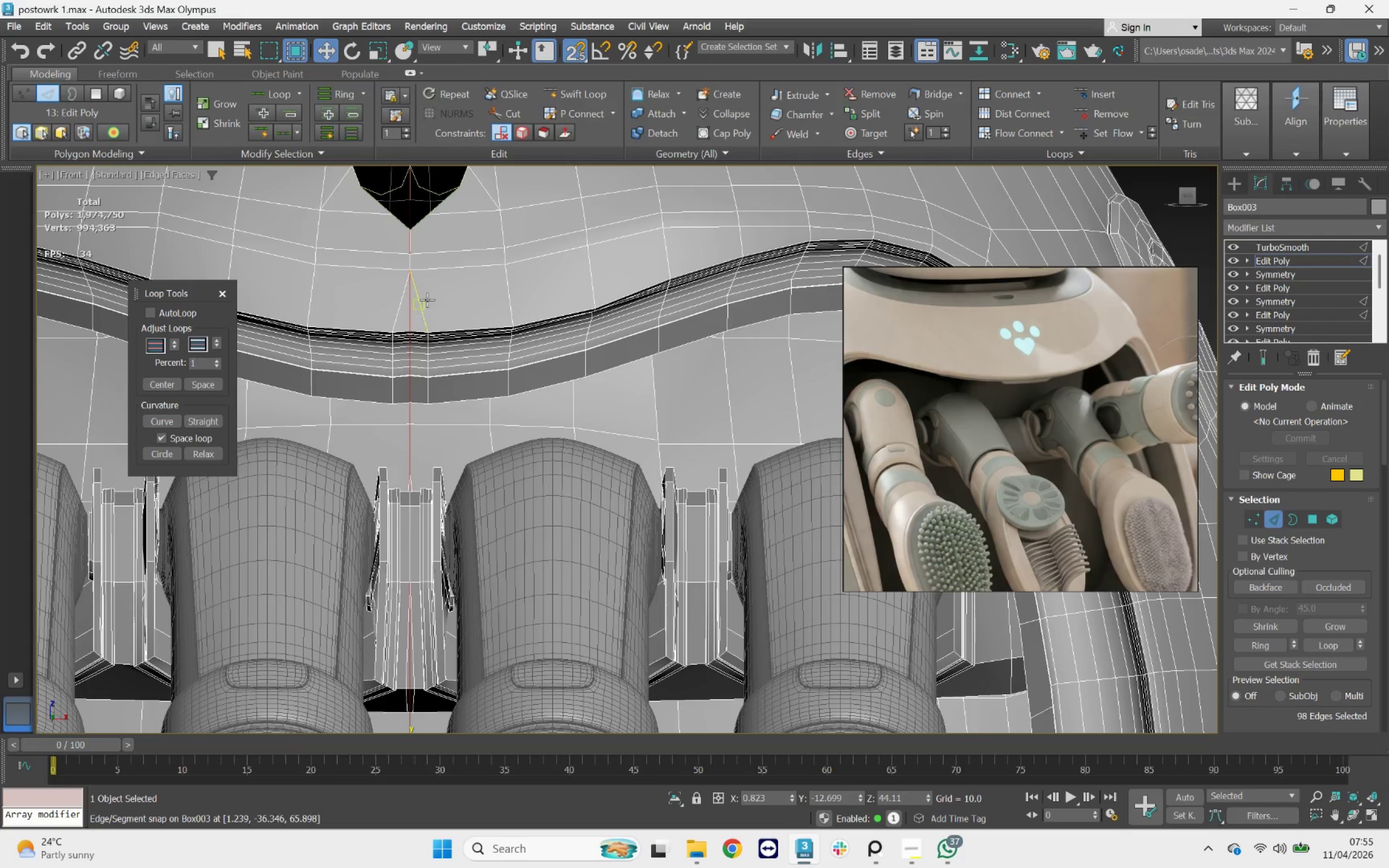 
double_click([421, 293])
 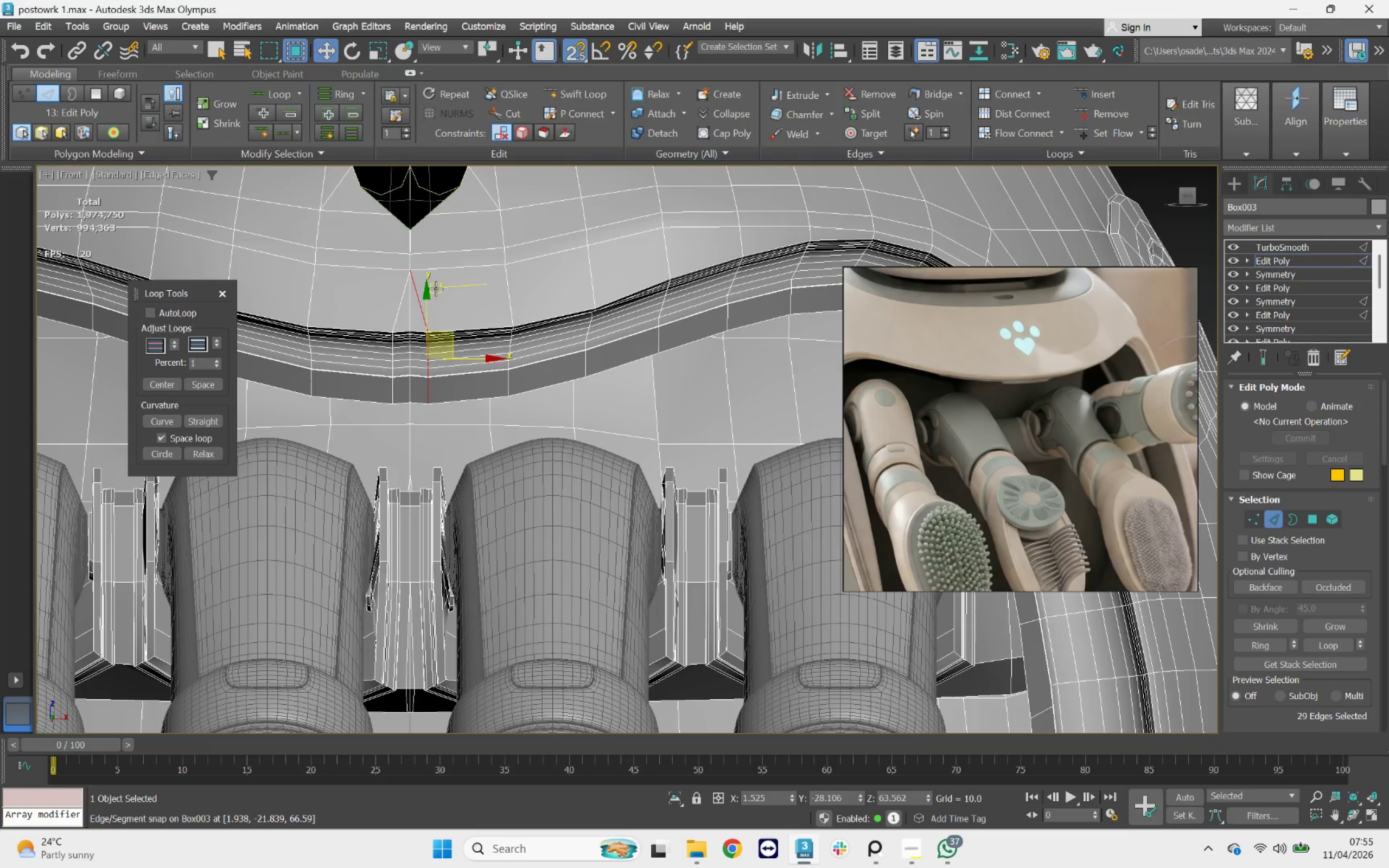 
key(Q)
 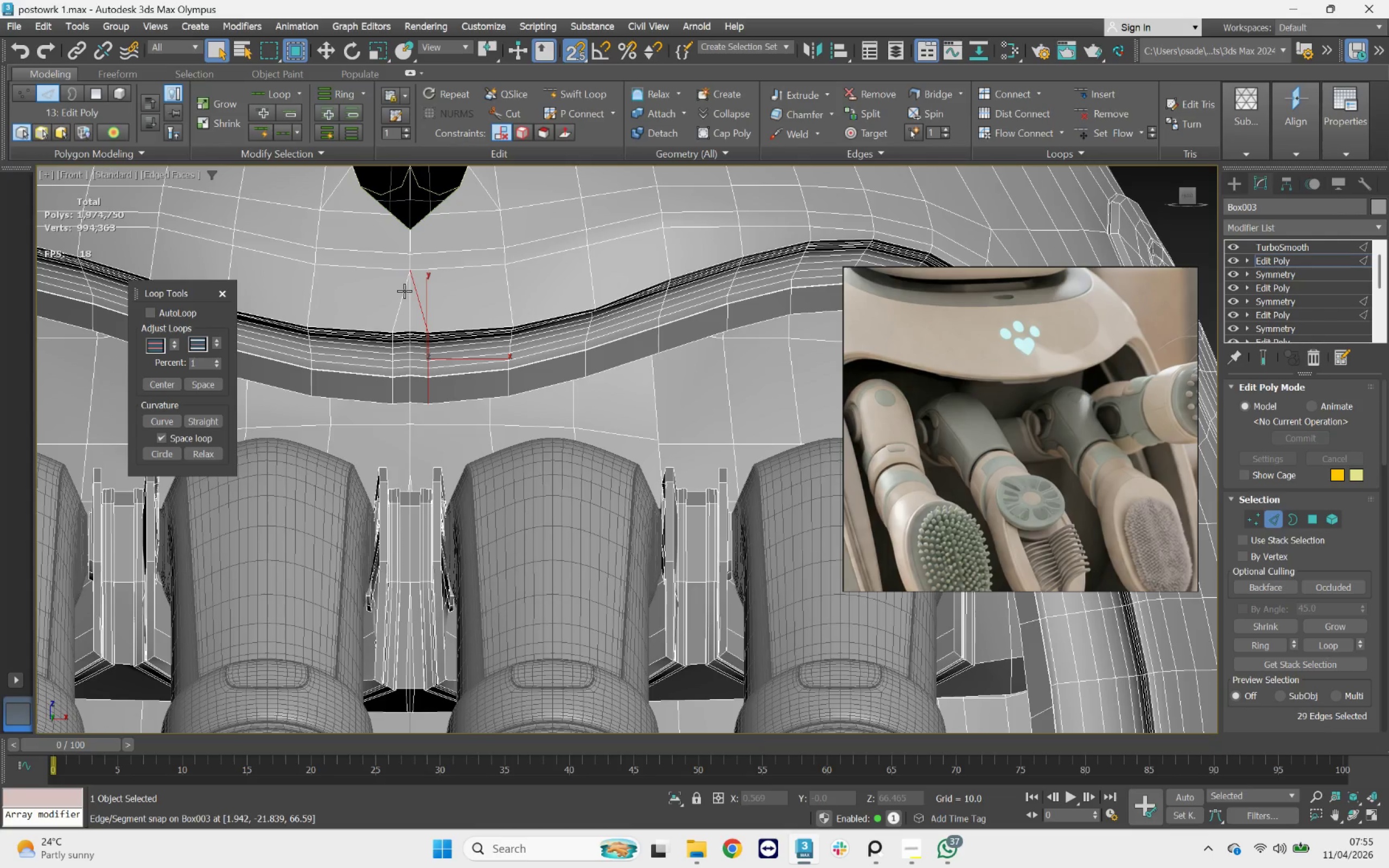 
hold_key(key=ControlLeft, duration=0.55)
double_click([404, 290])
 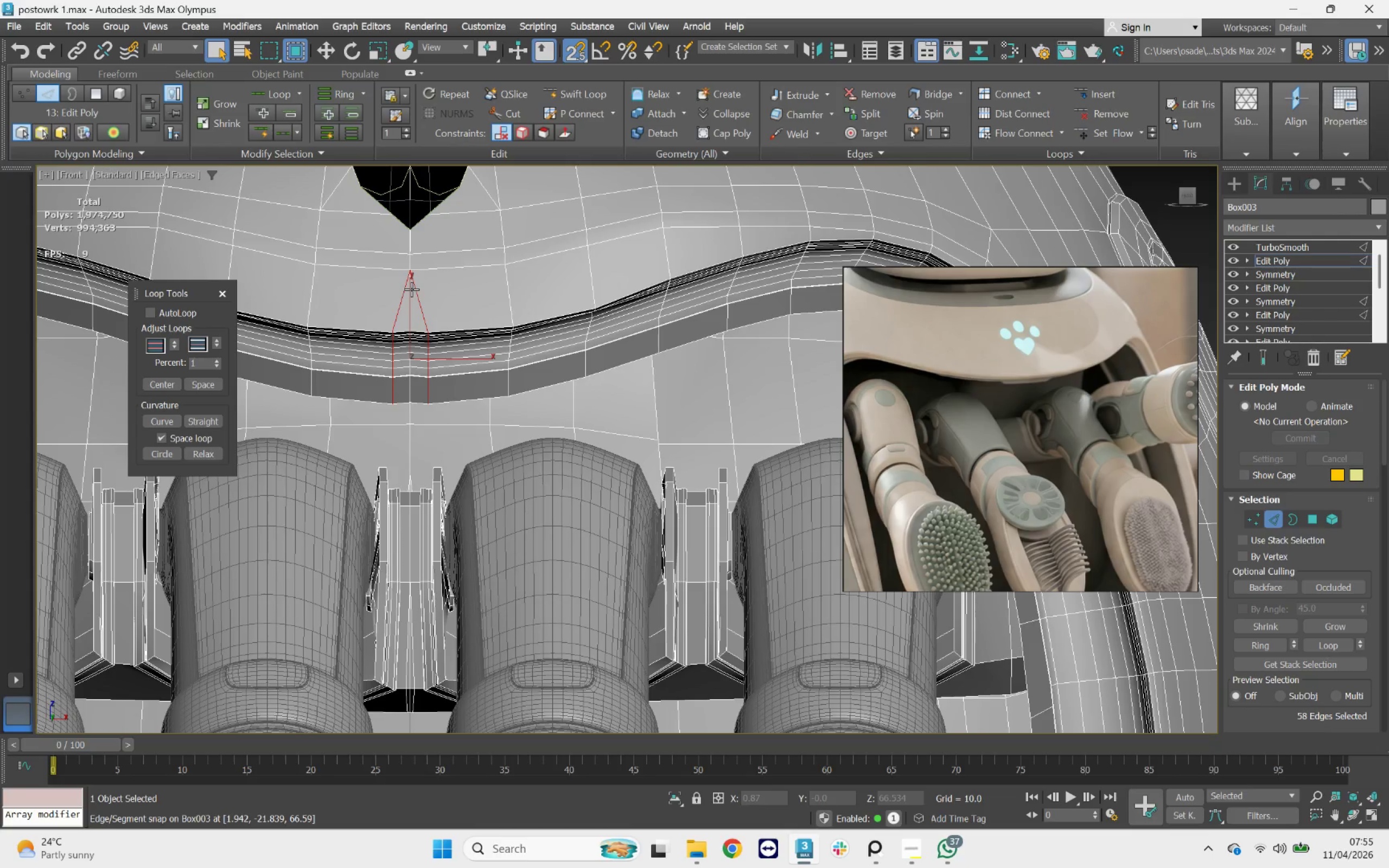 
key(Control+Backspace)
 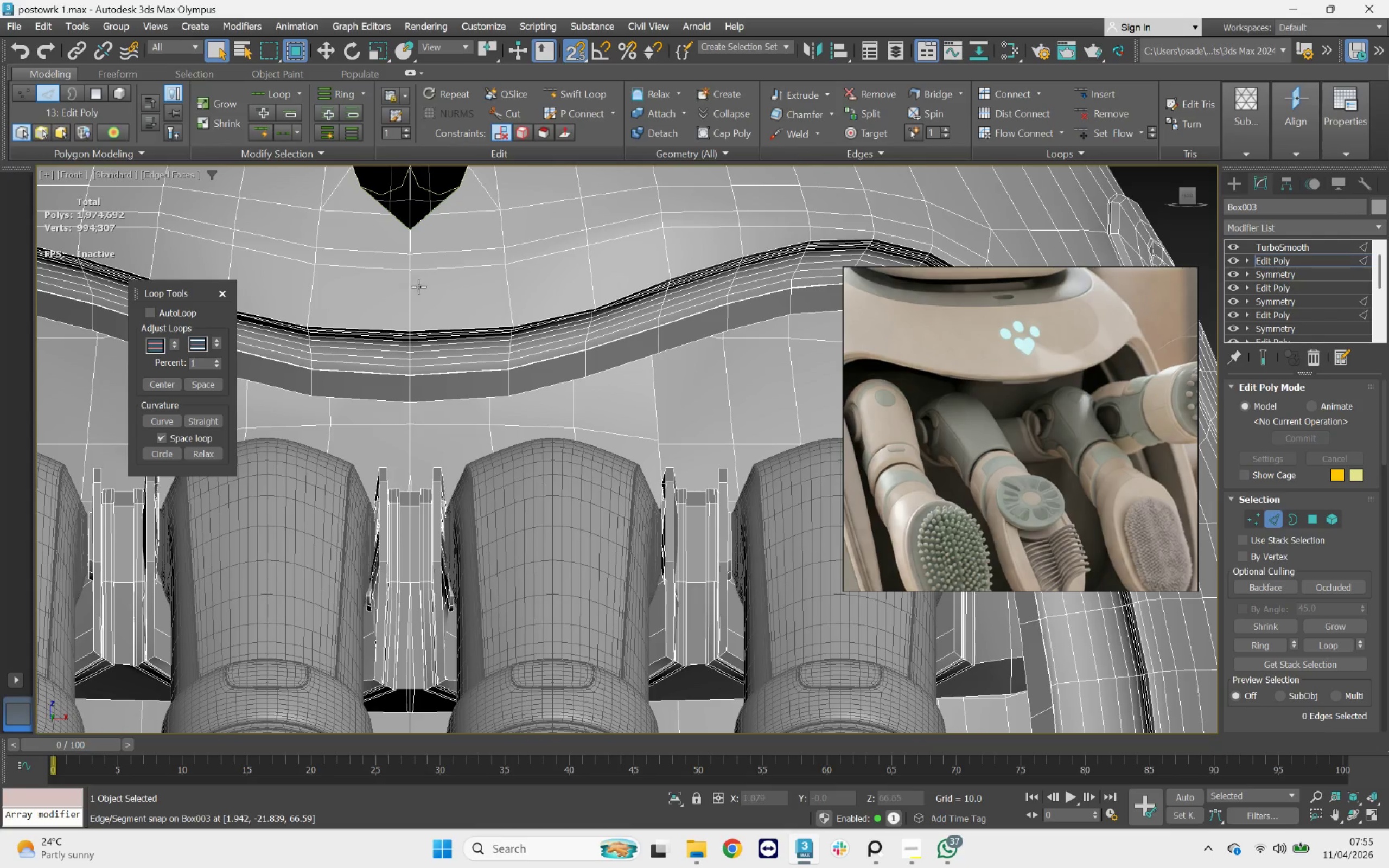 
scroll: coordinate [421, 285], scroll_direction: down, amount: 4.0
 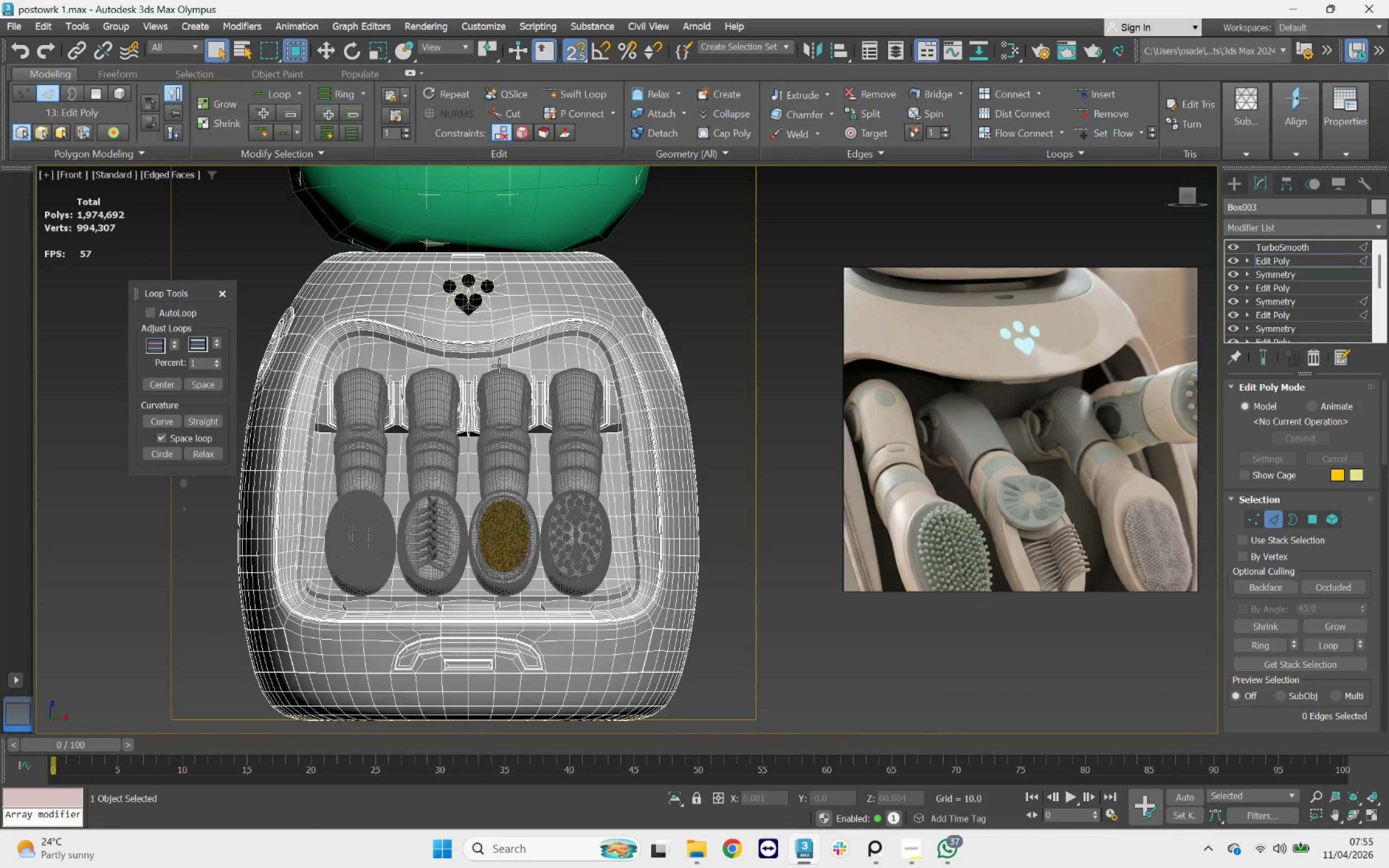 
hold_key(key=AltLeft, duration=1.42)
 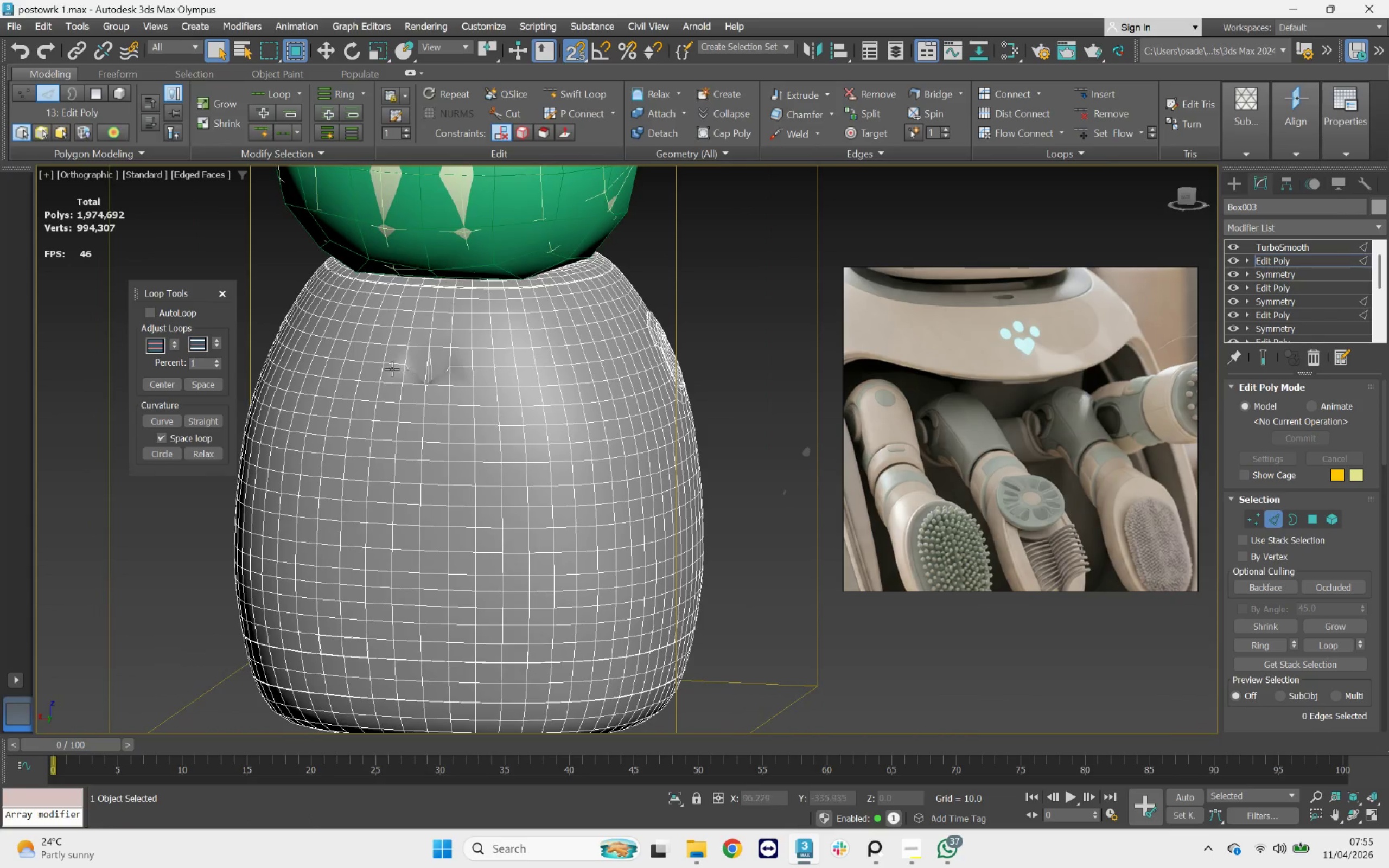 
scroll: coordinate [418, 366], scroll_direction: up, amount: 3.0
 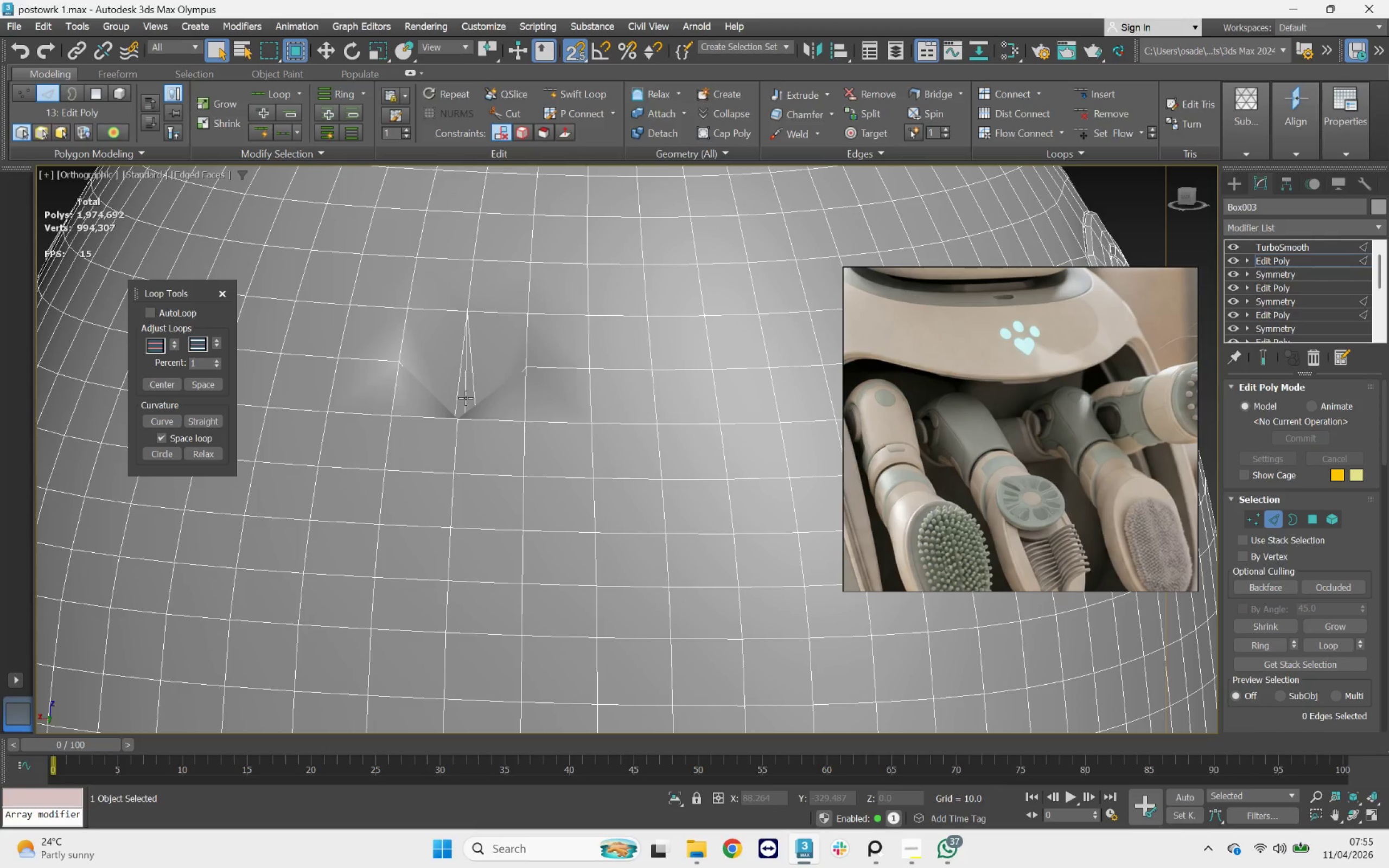 
double_click([466, 398])
 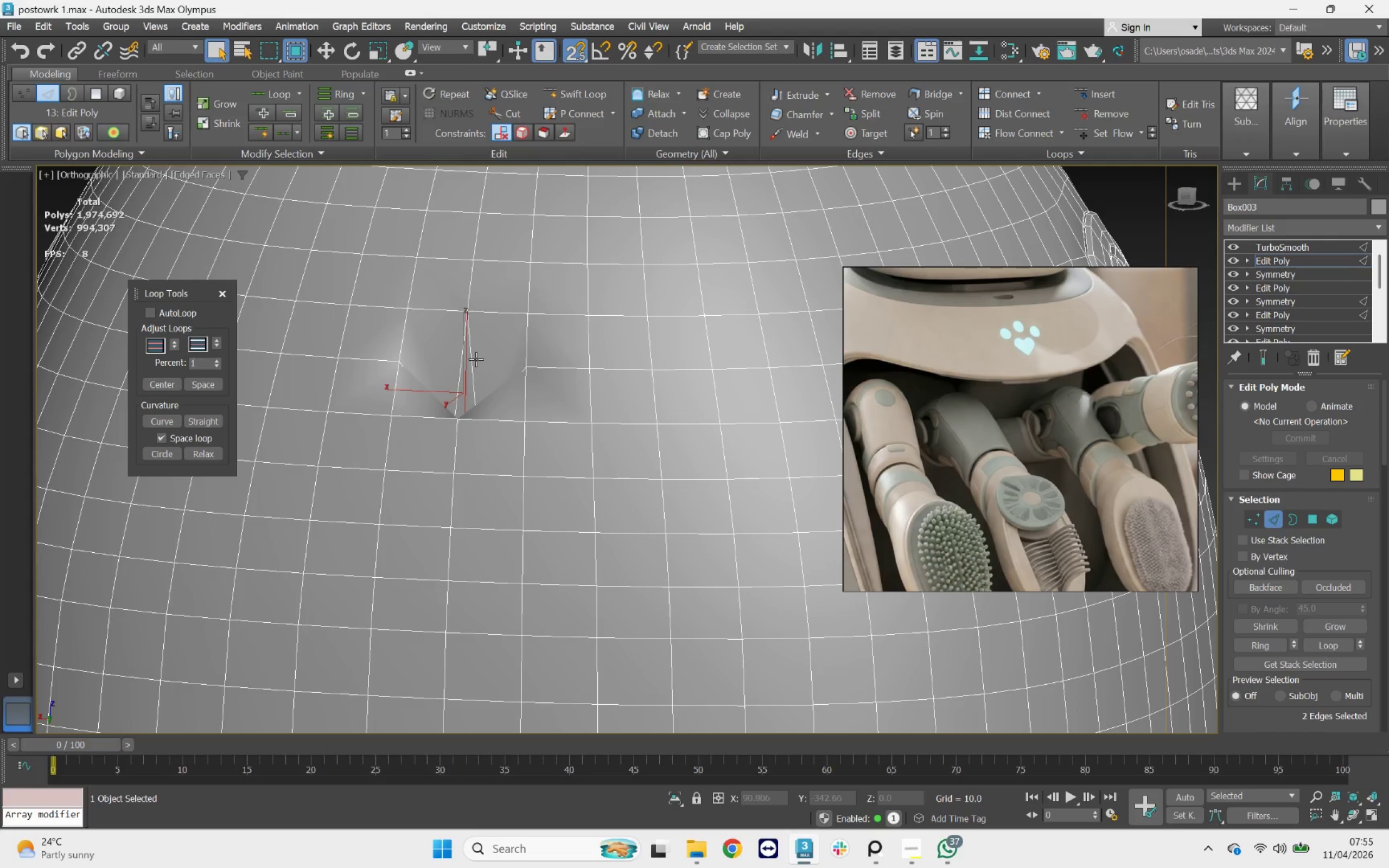 
double_click([476, 359])
 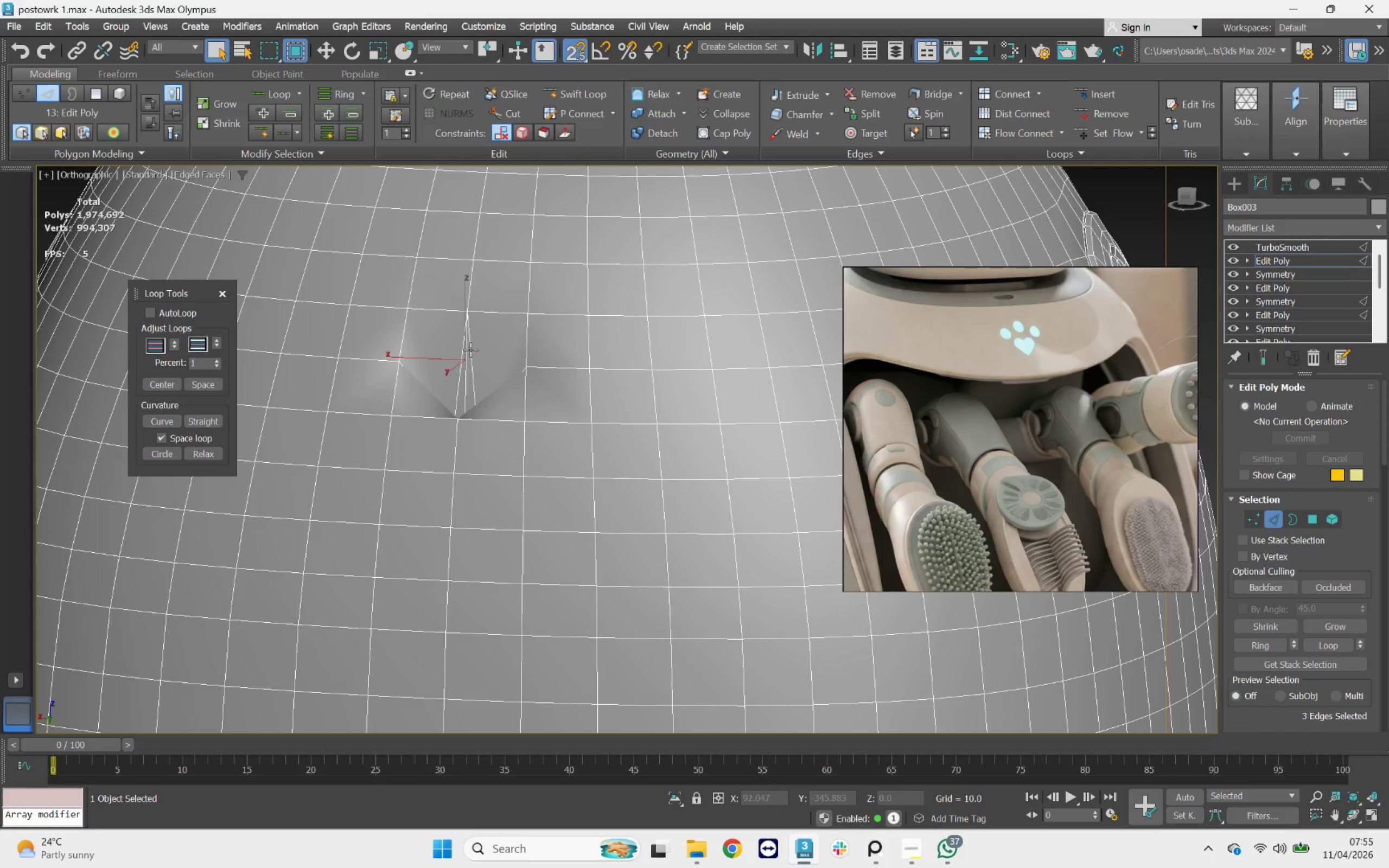 
double_click([470, 349])
 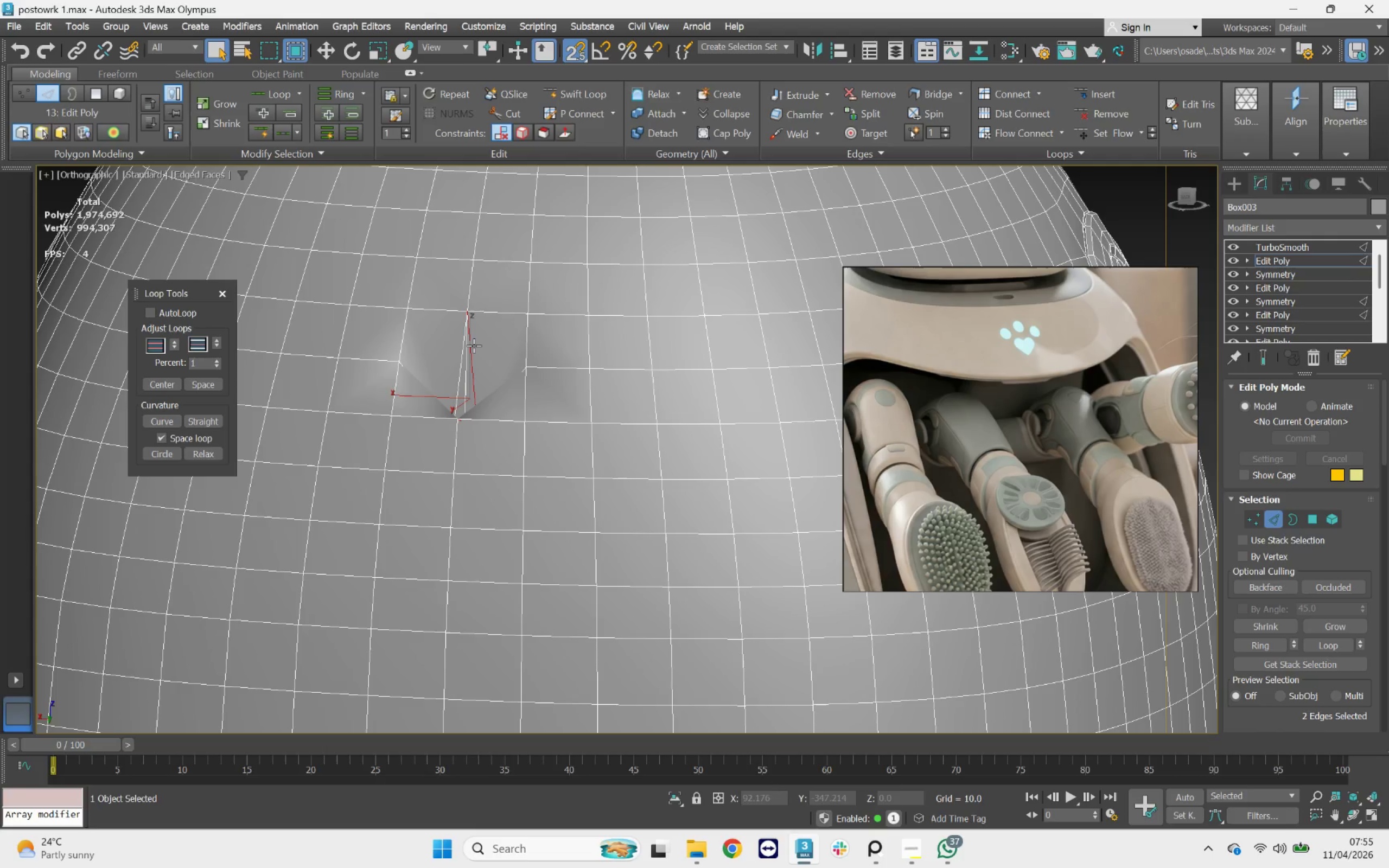 
key(Control+Backspace)
 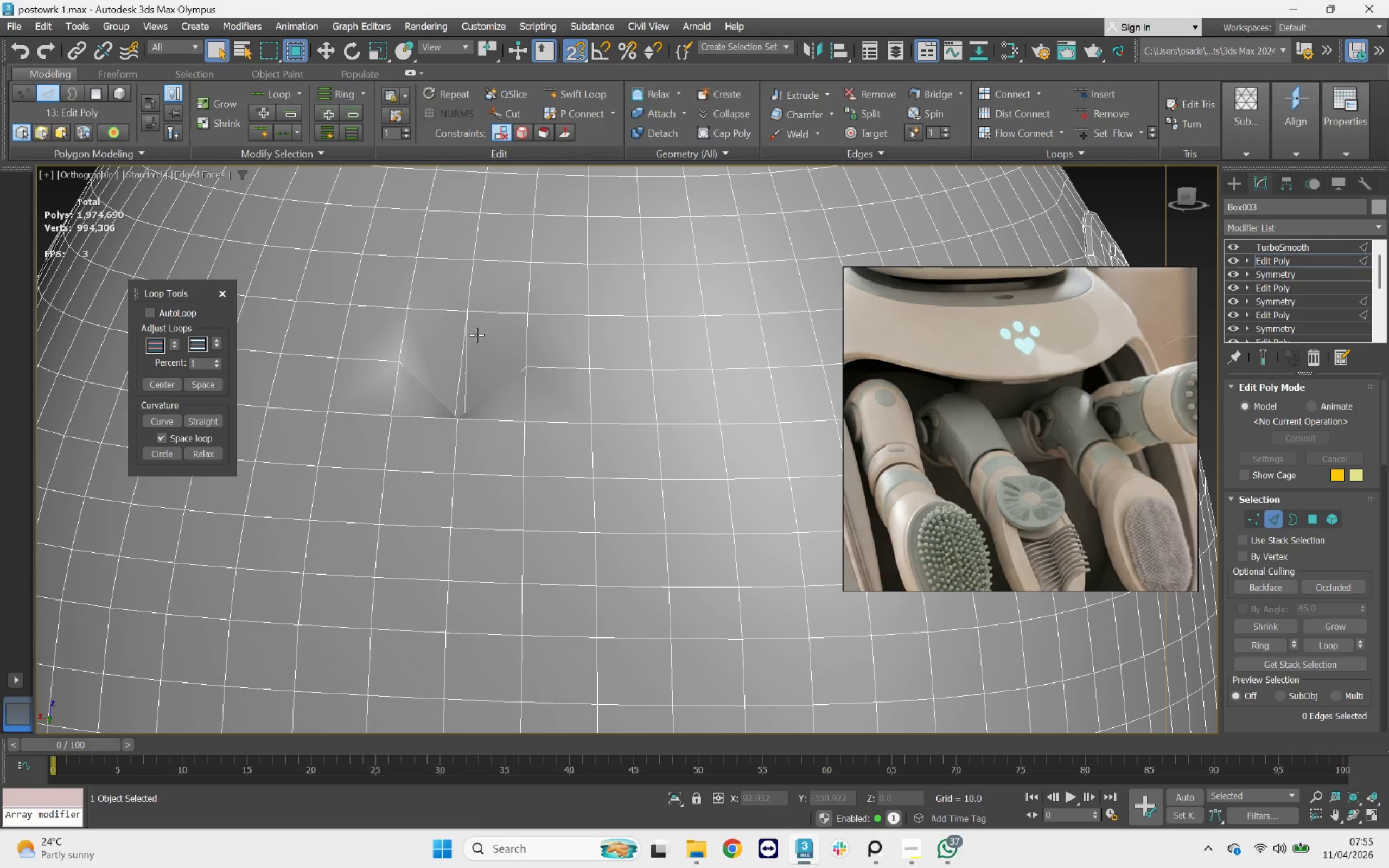 
left_click([476, 335])
 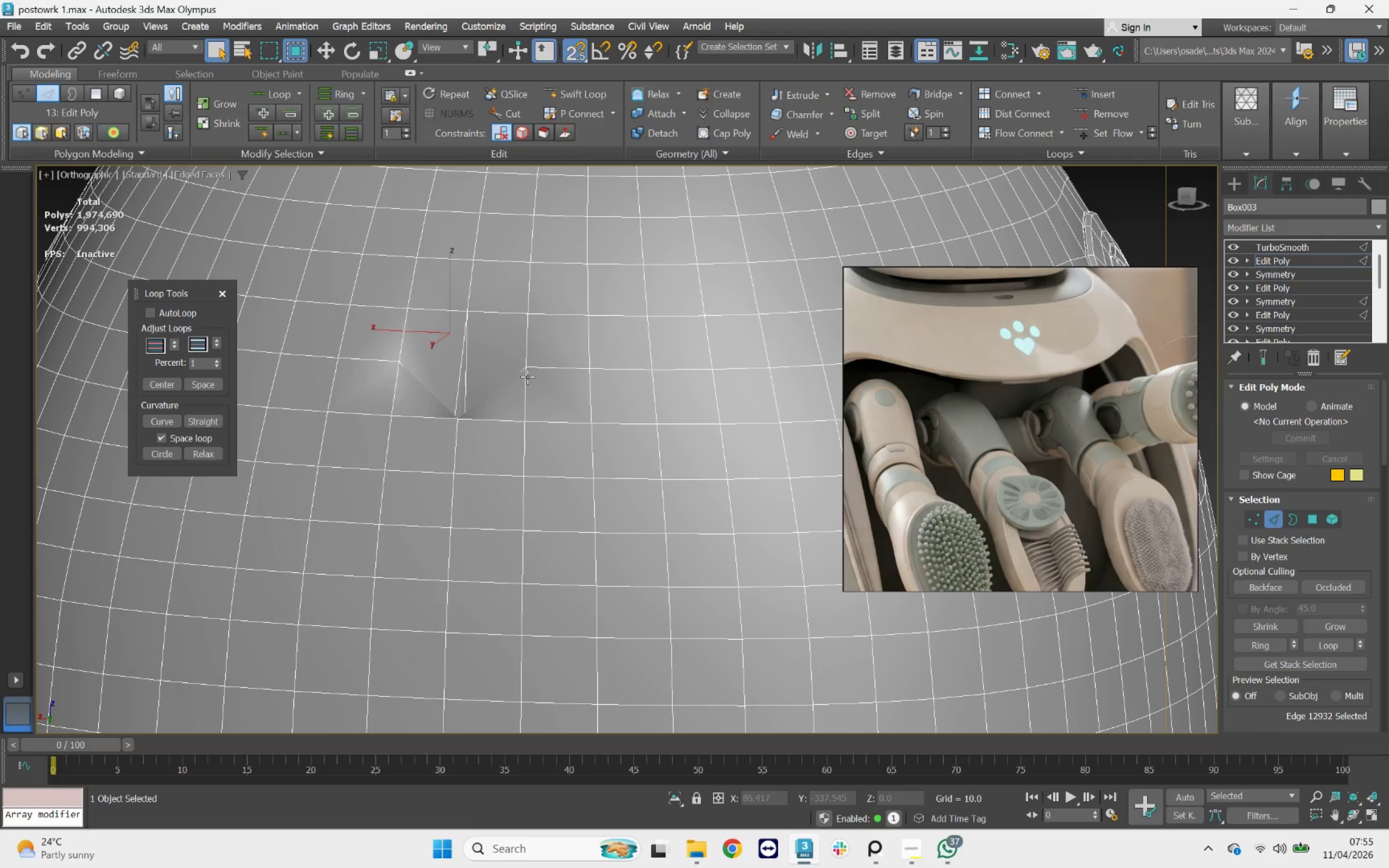 
key(4)
 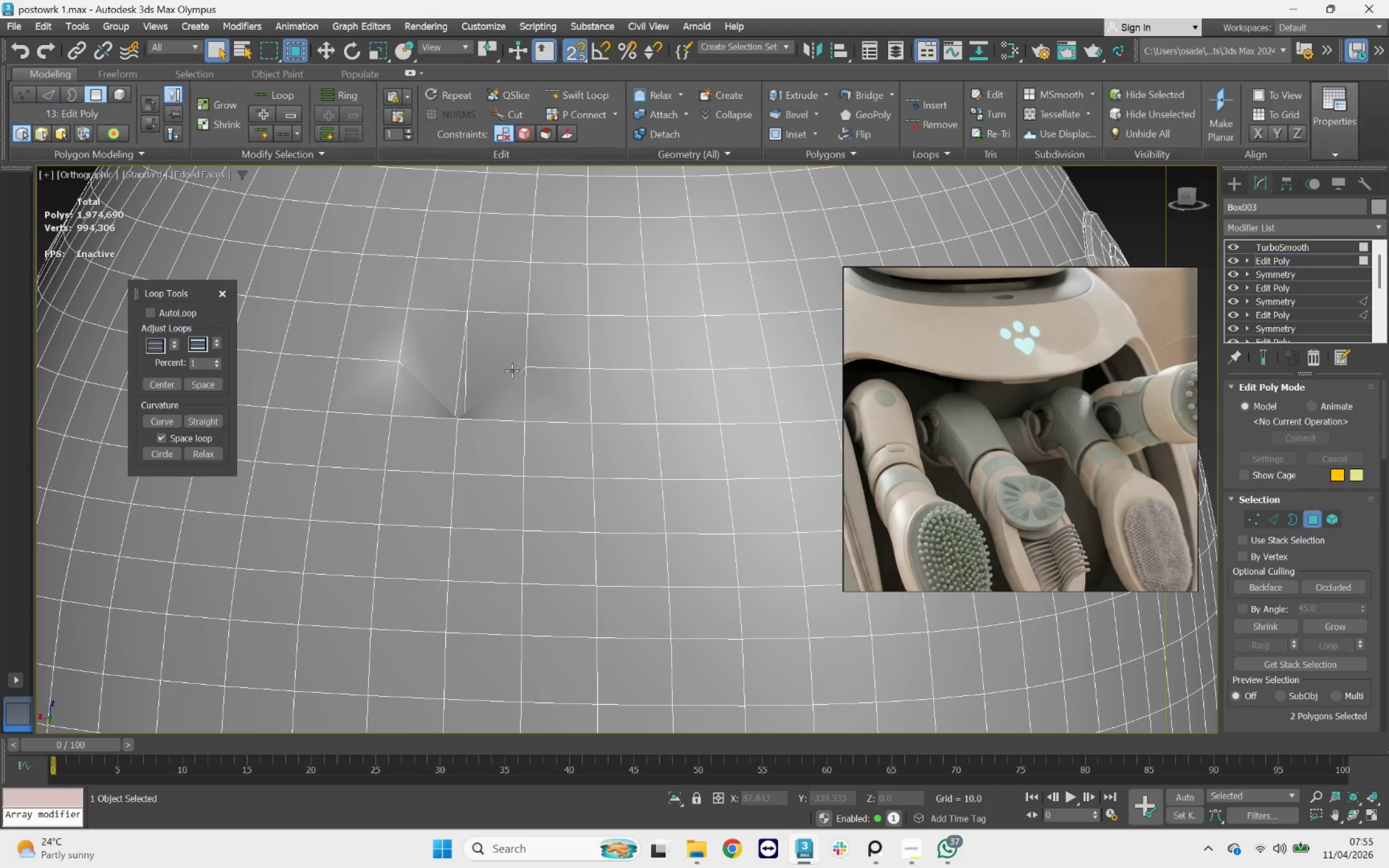 
left_click([507, 365])
 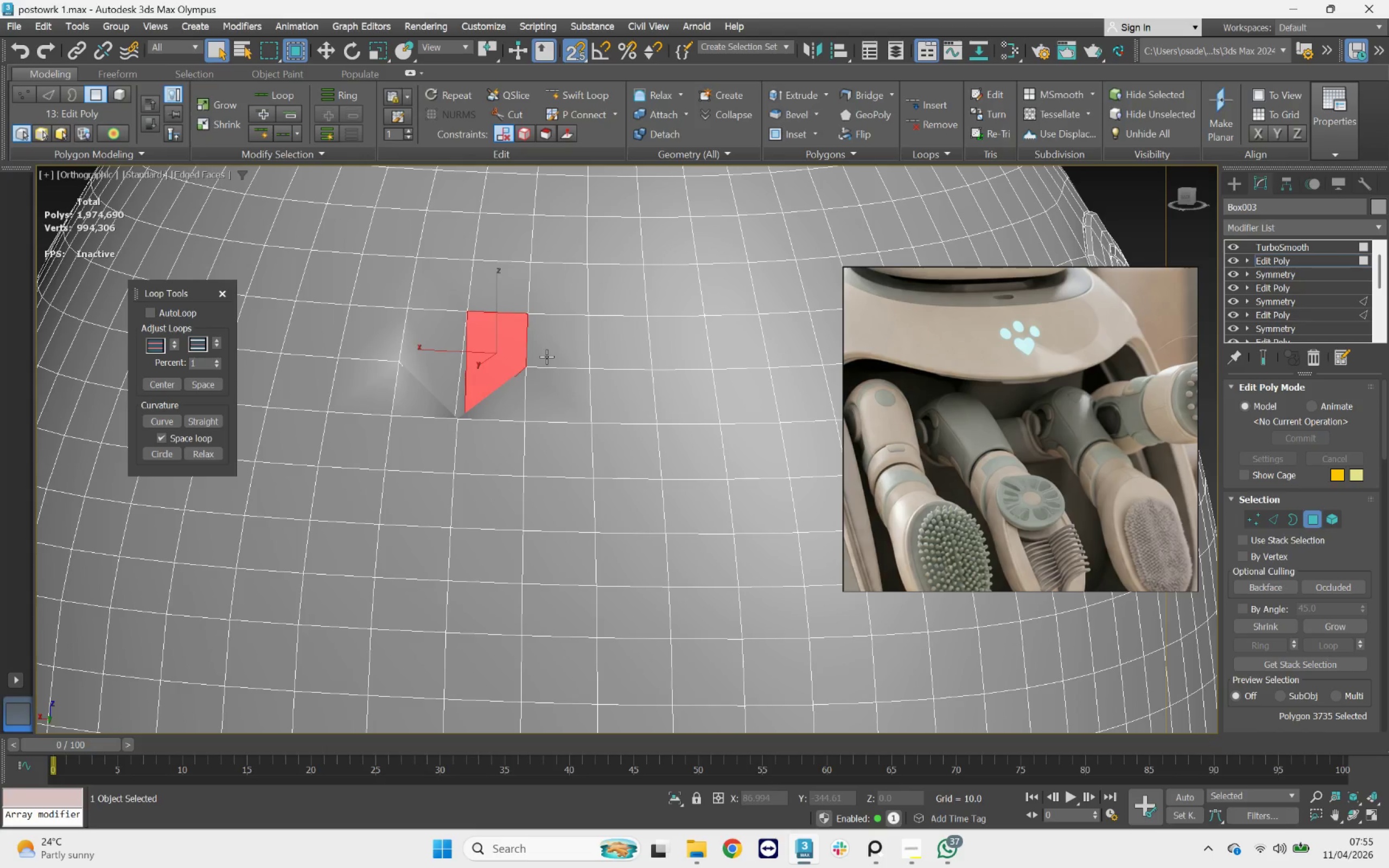 
key(Delete)
 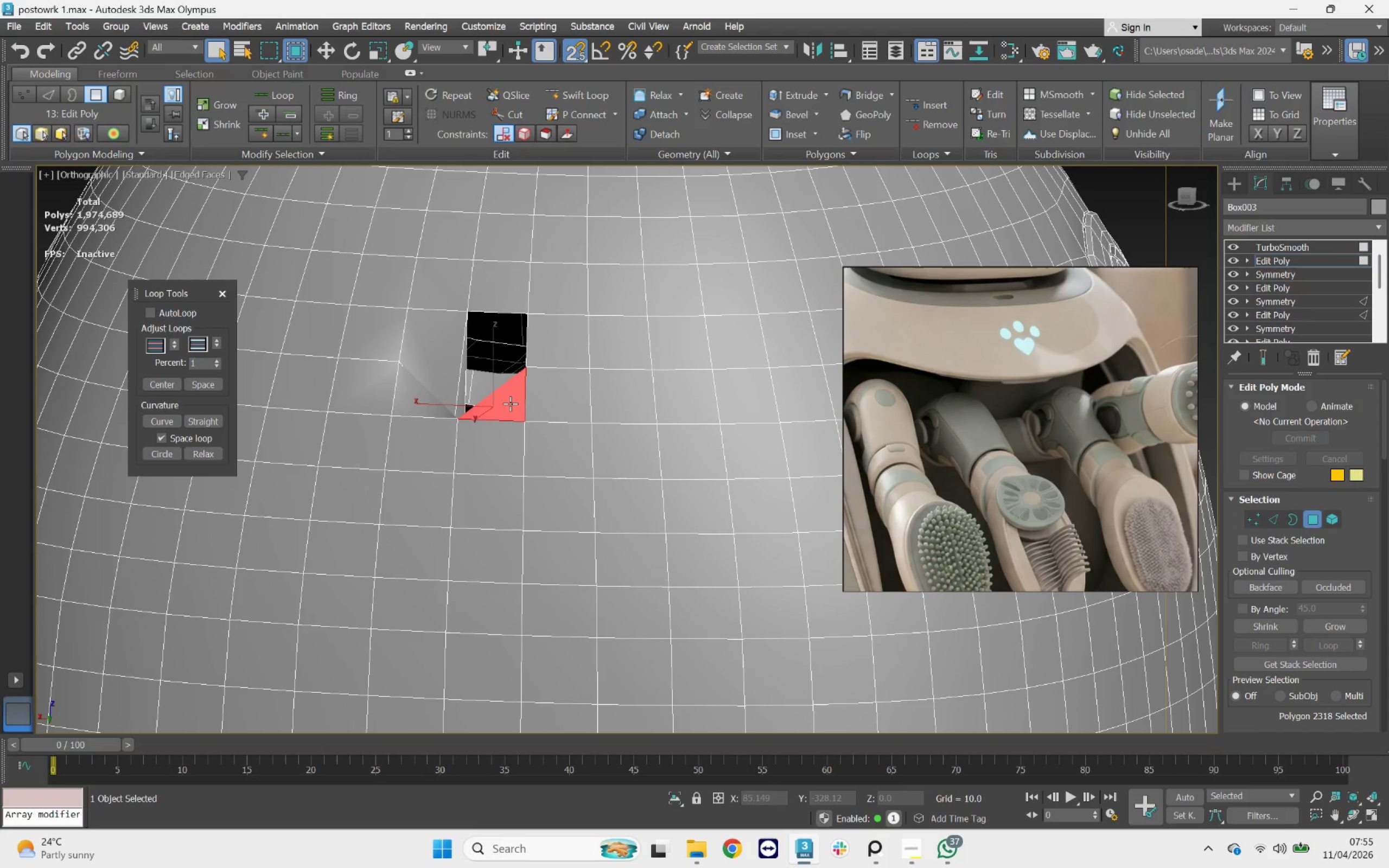 
key(Delete)
 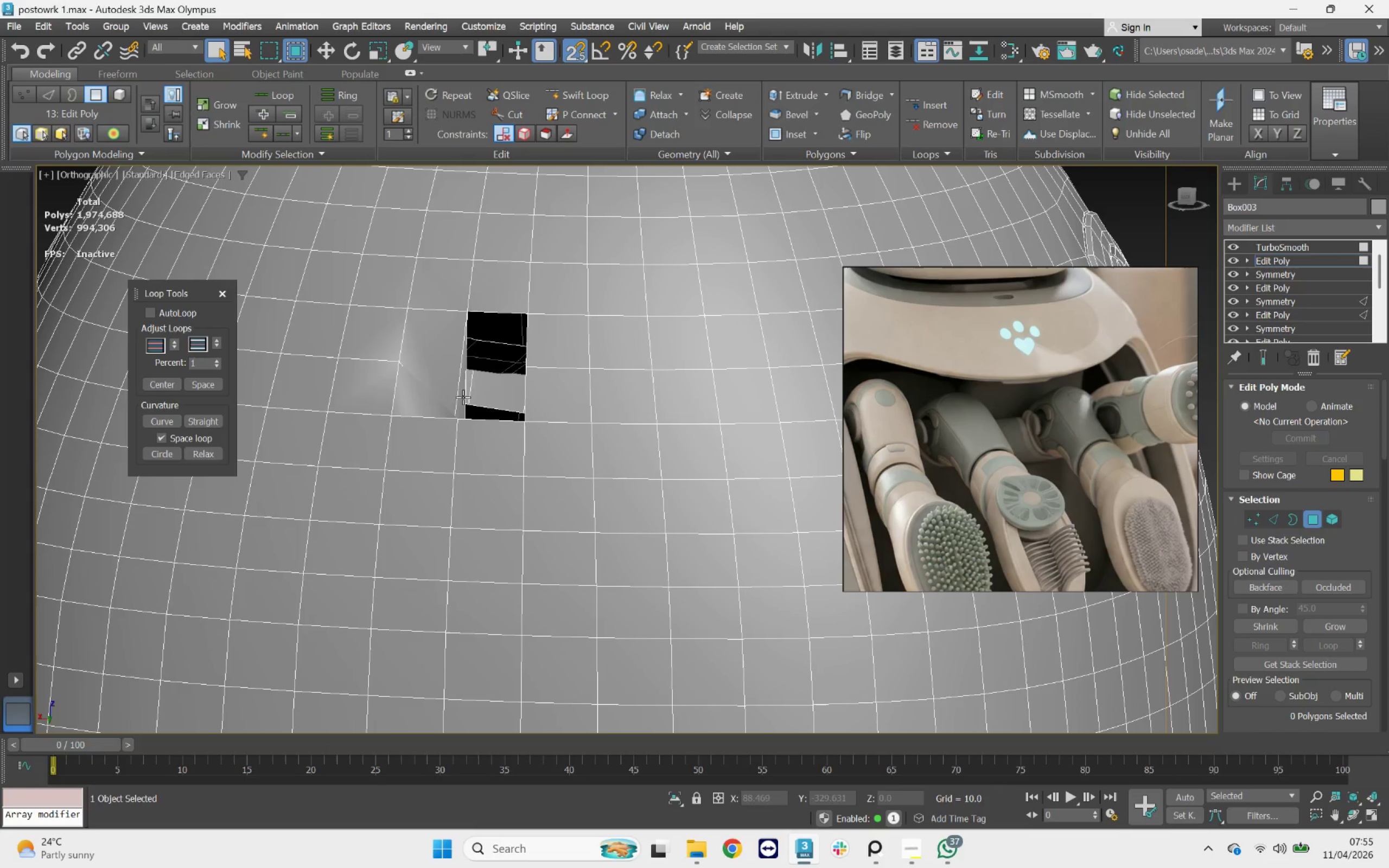 
left_click([459, 394])
 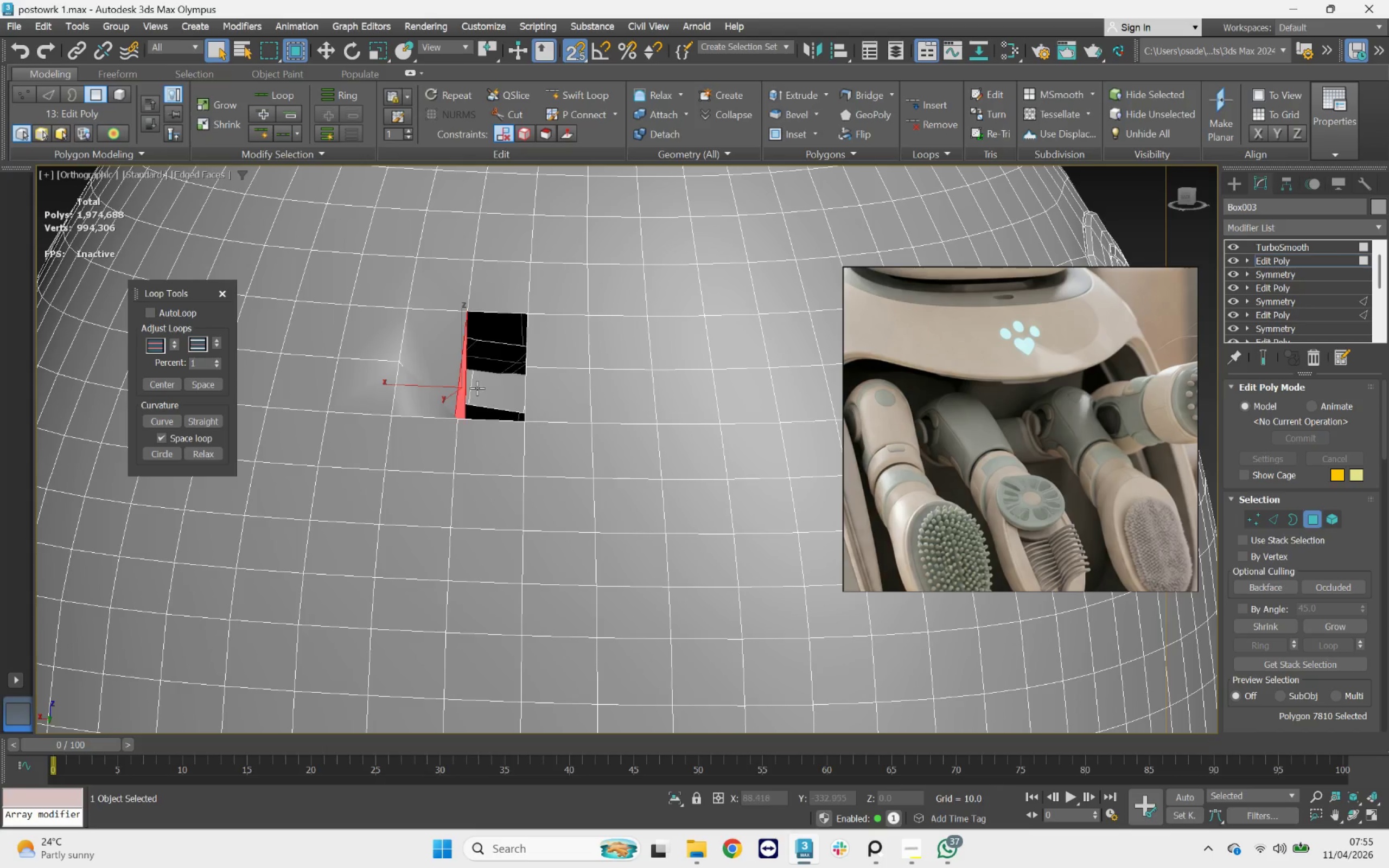 
key(Delete)
 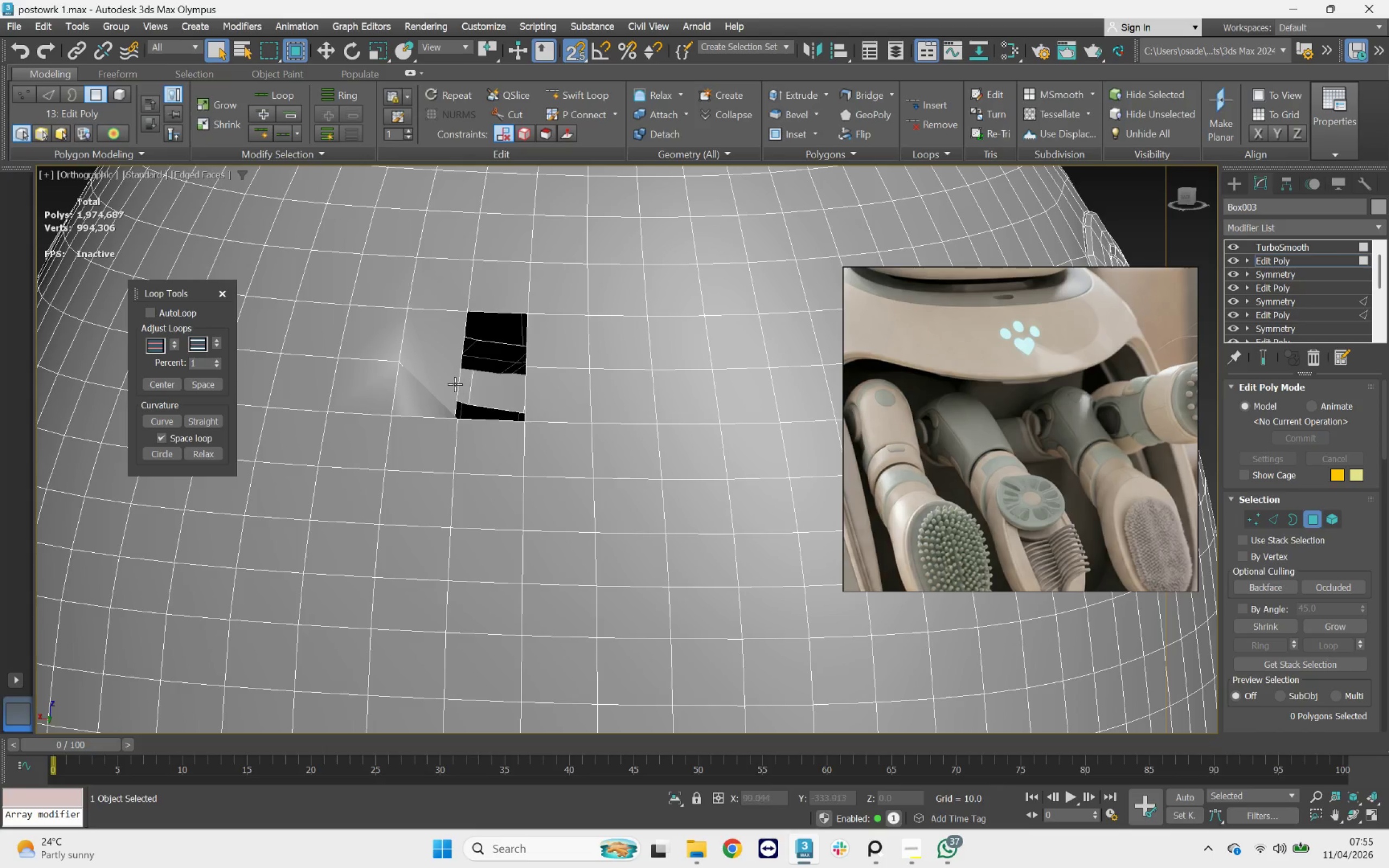 
left_click([453, 382])
 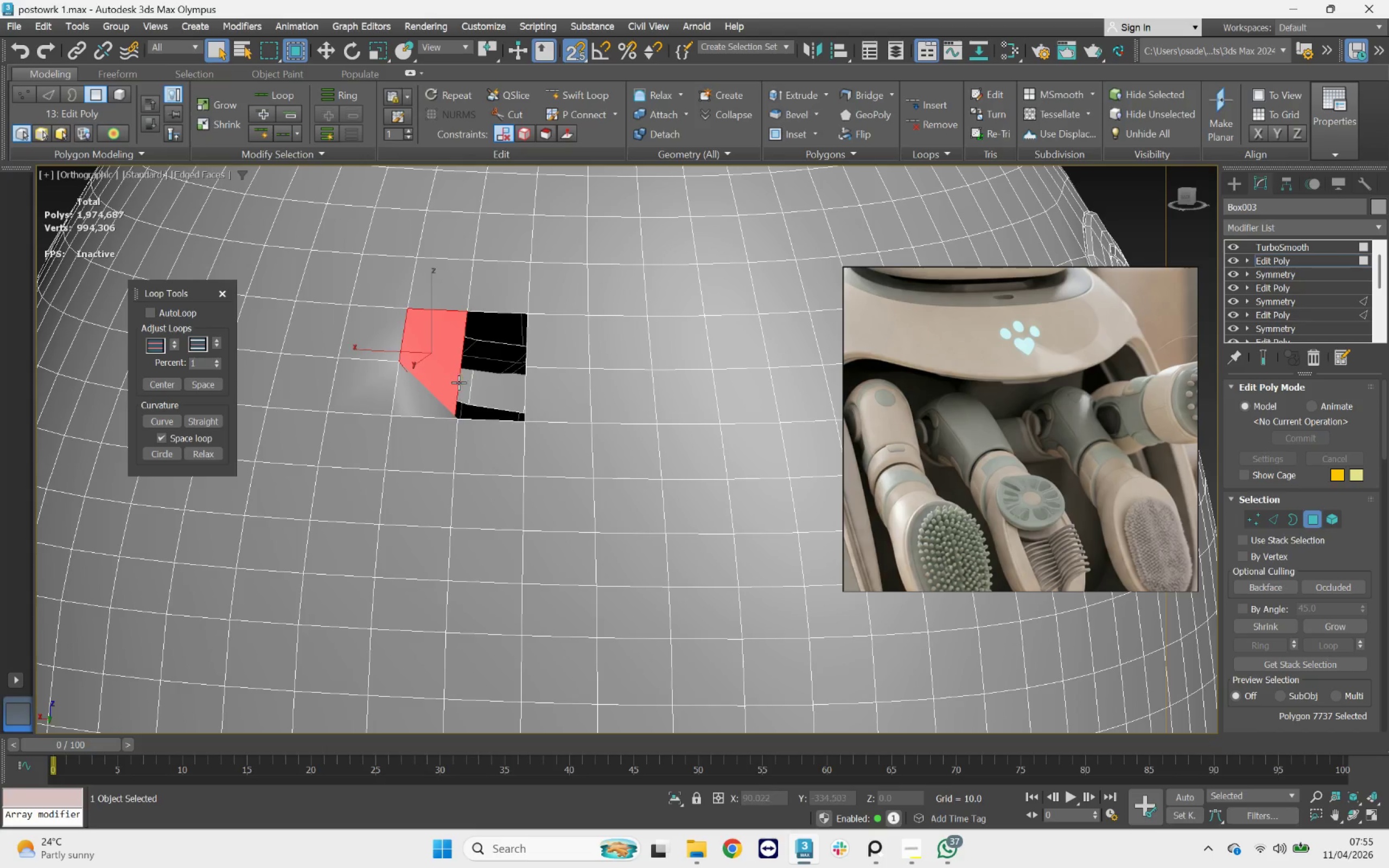 
key(Delete)
 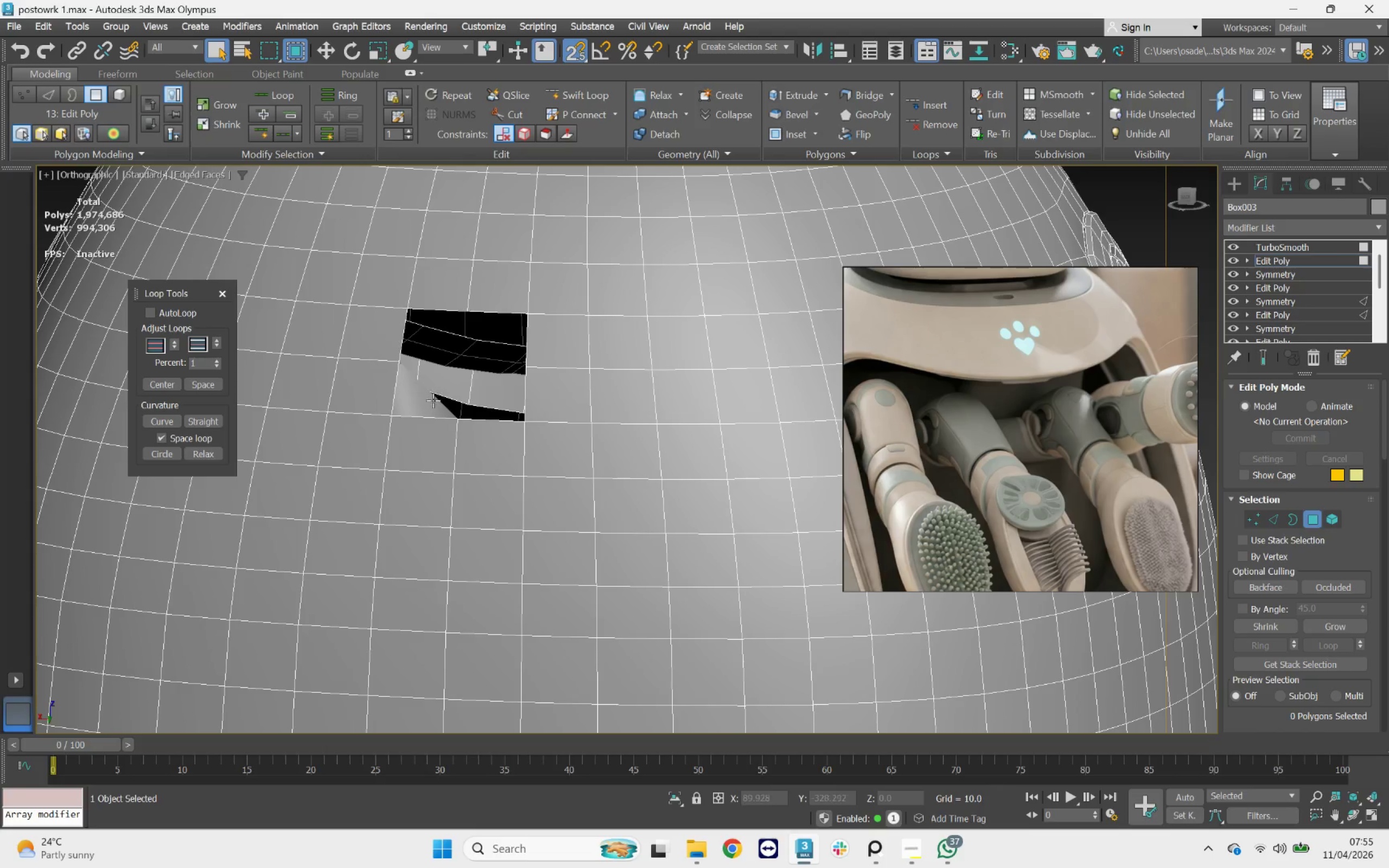 
left_click([432, 401])
 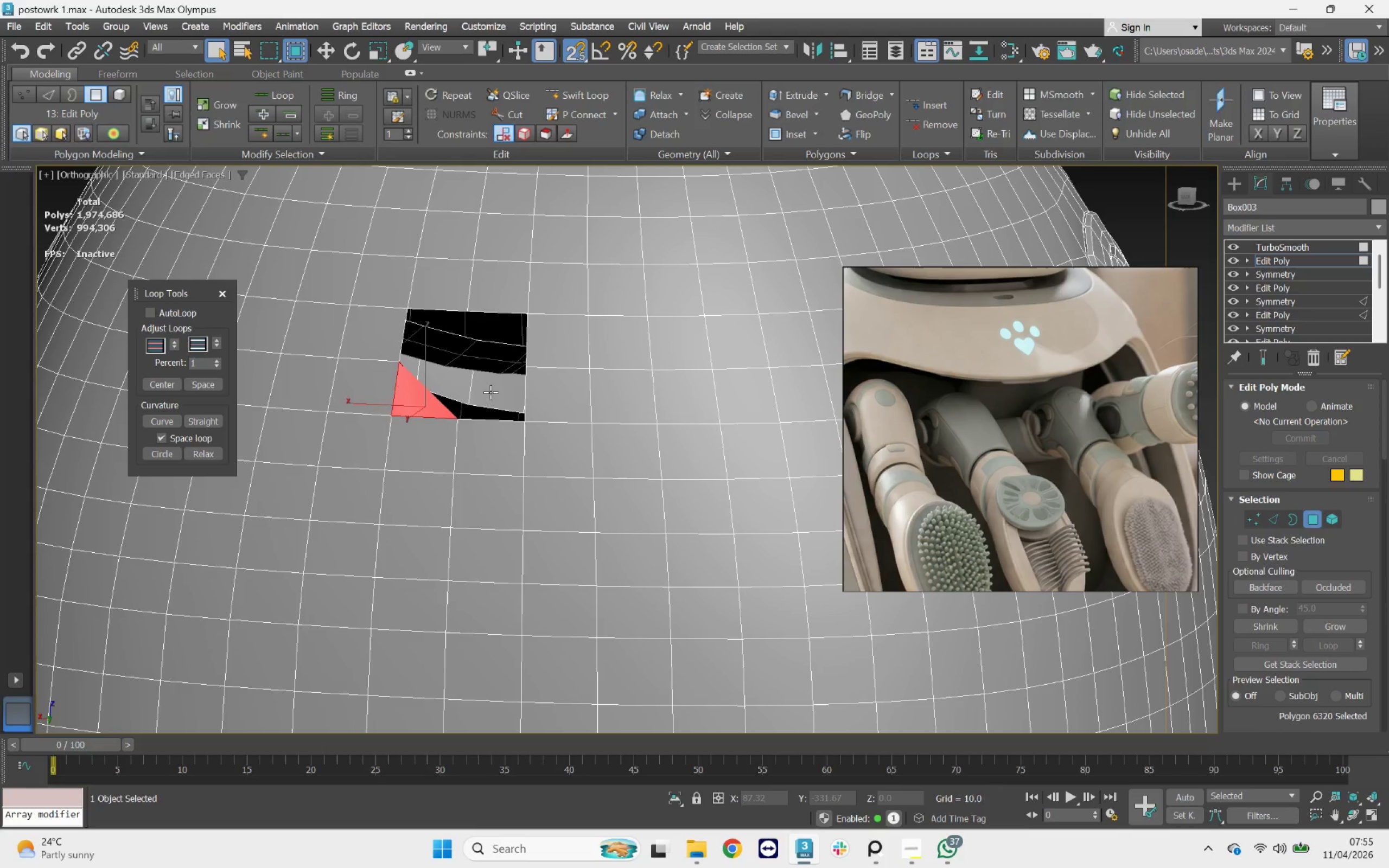 
key(Delete)
 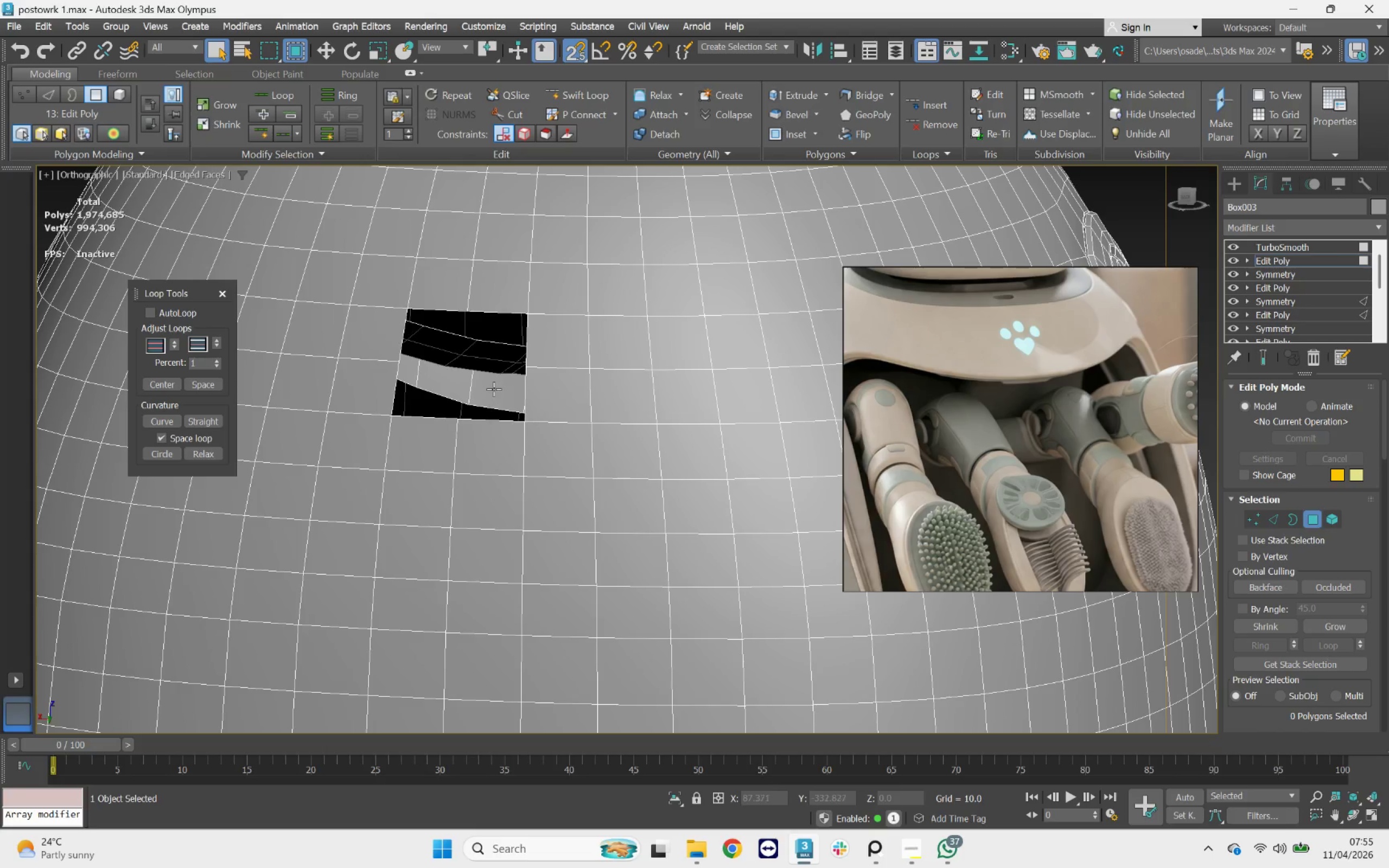 
scroll: coordinate [498, 386], scroll_direction: down, amount: 3.0
 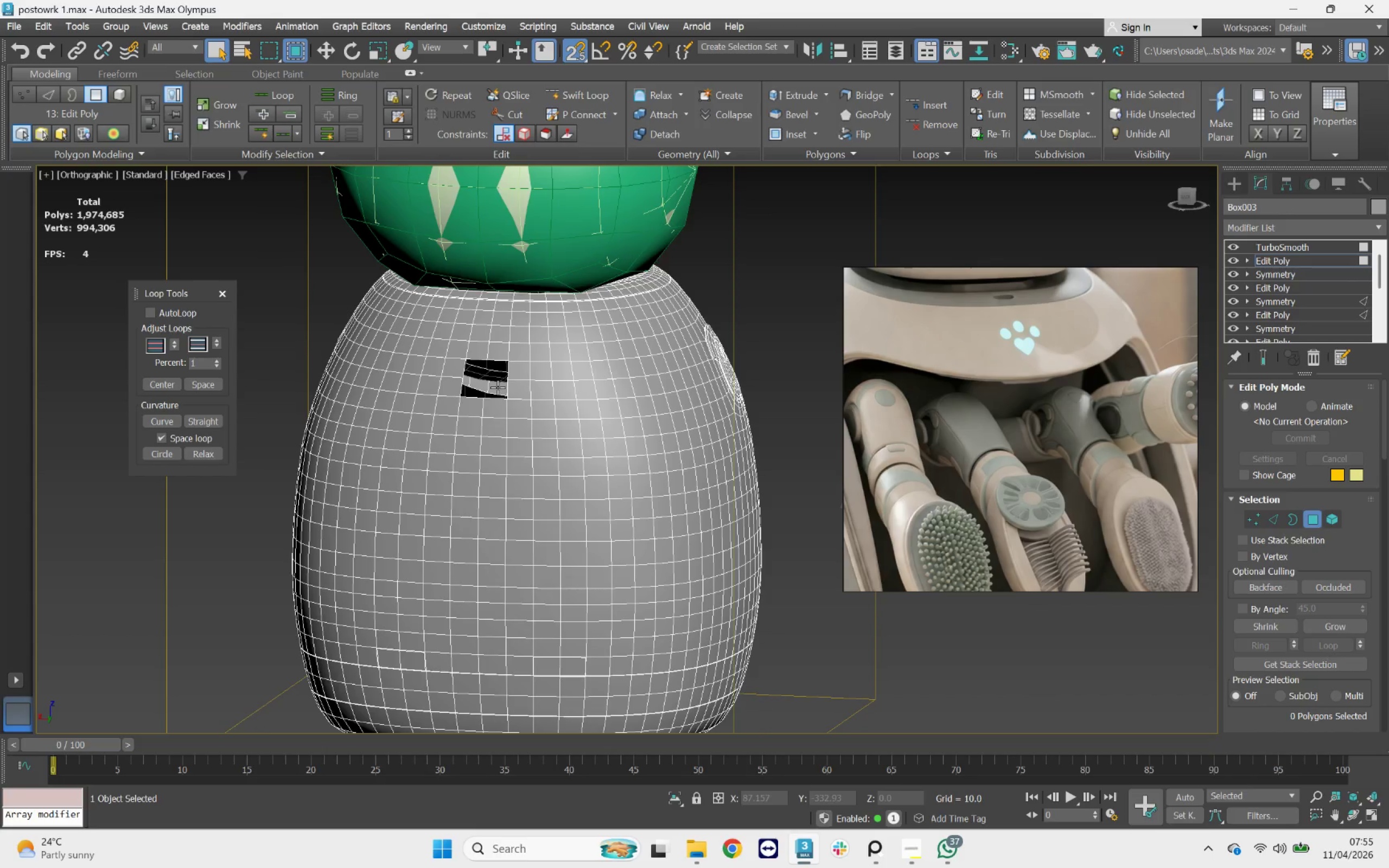 
key(4)
 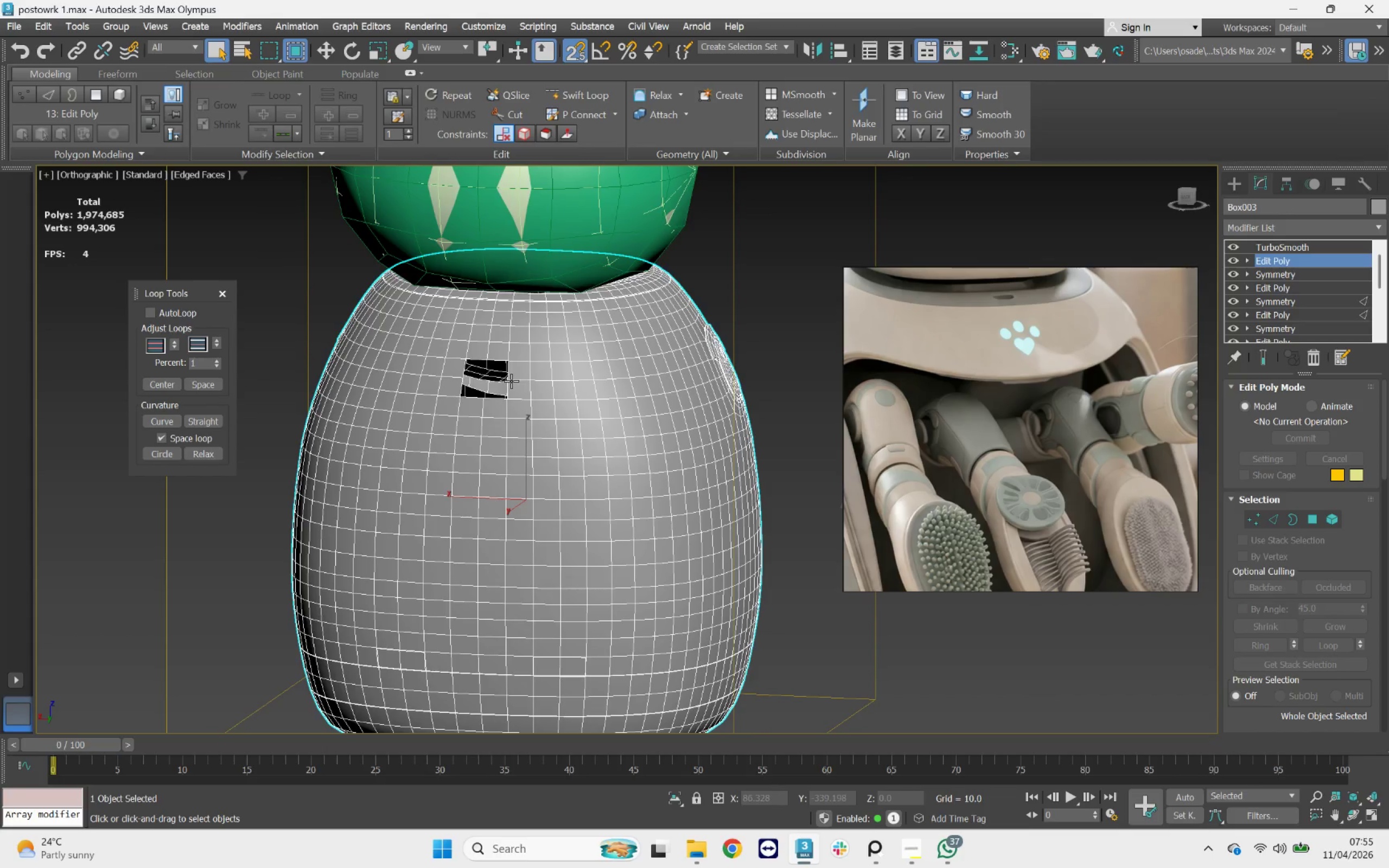 
left_click([511, 381])
 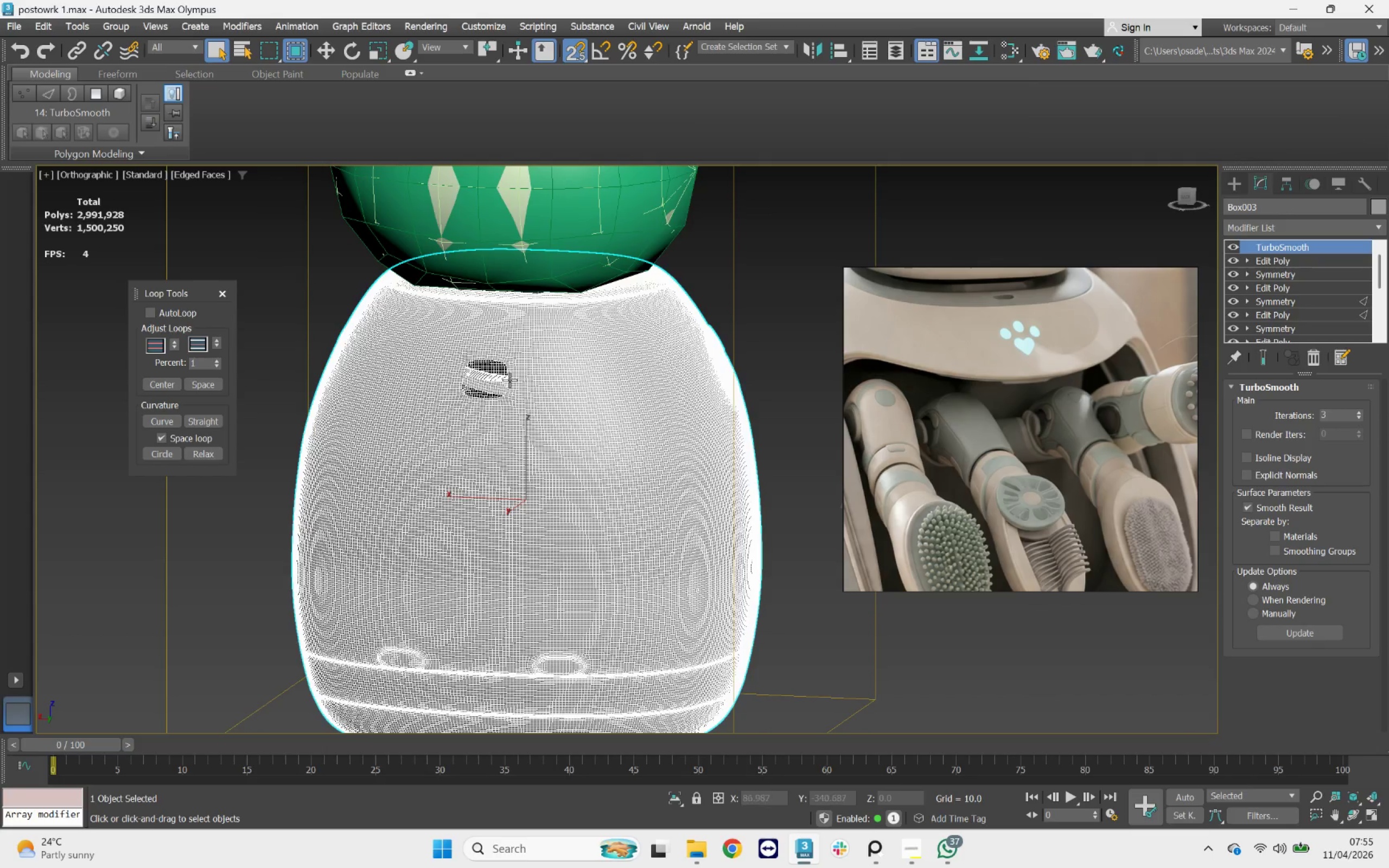 
type(432[F4])
 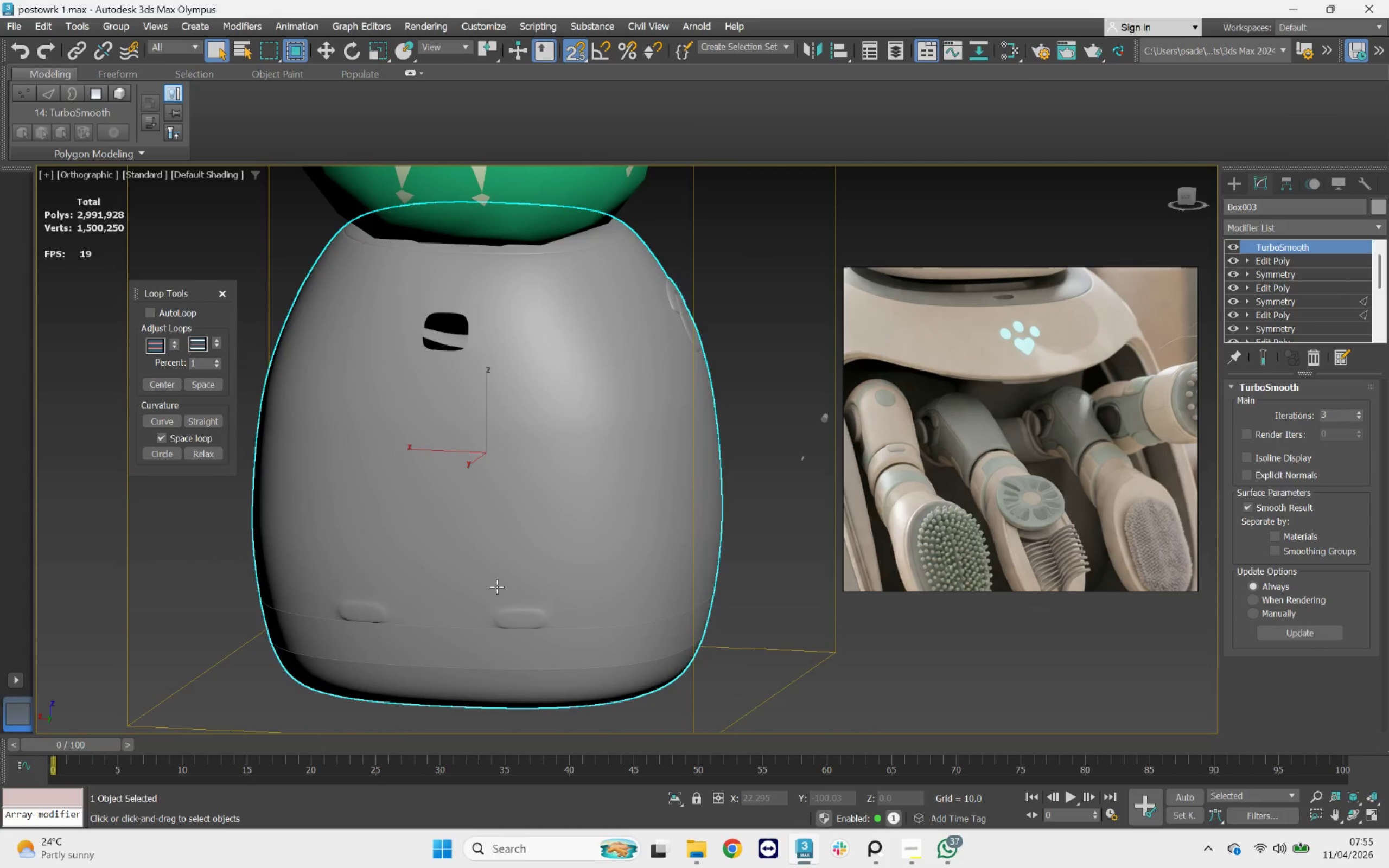 
key(F3)
 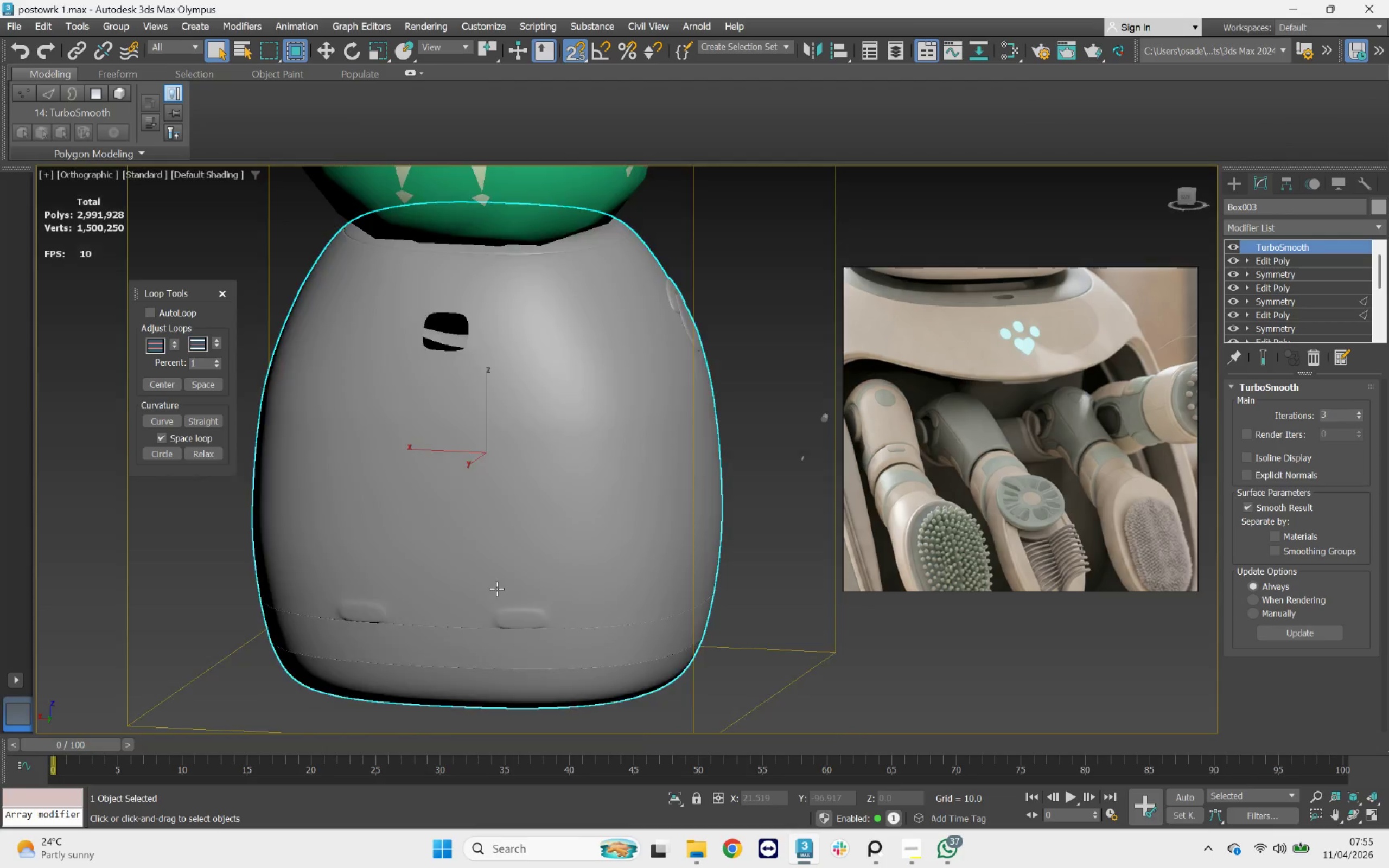 
key(F3)
 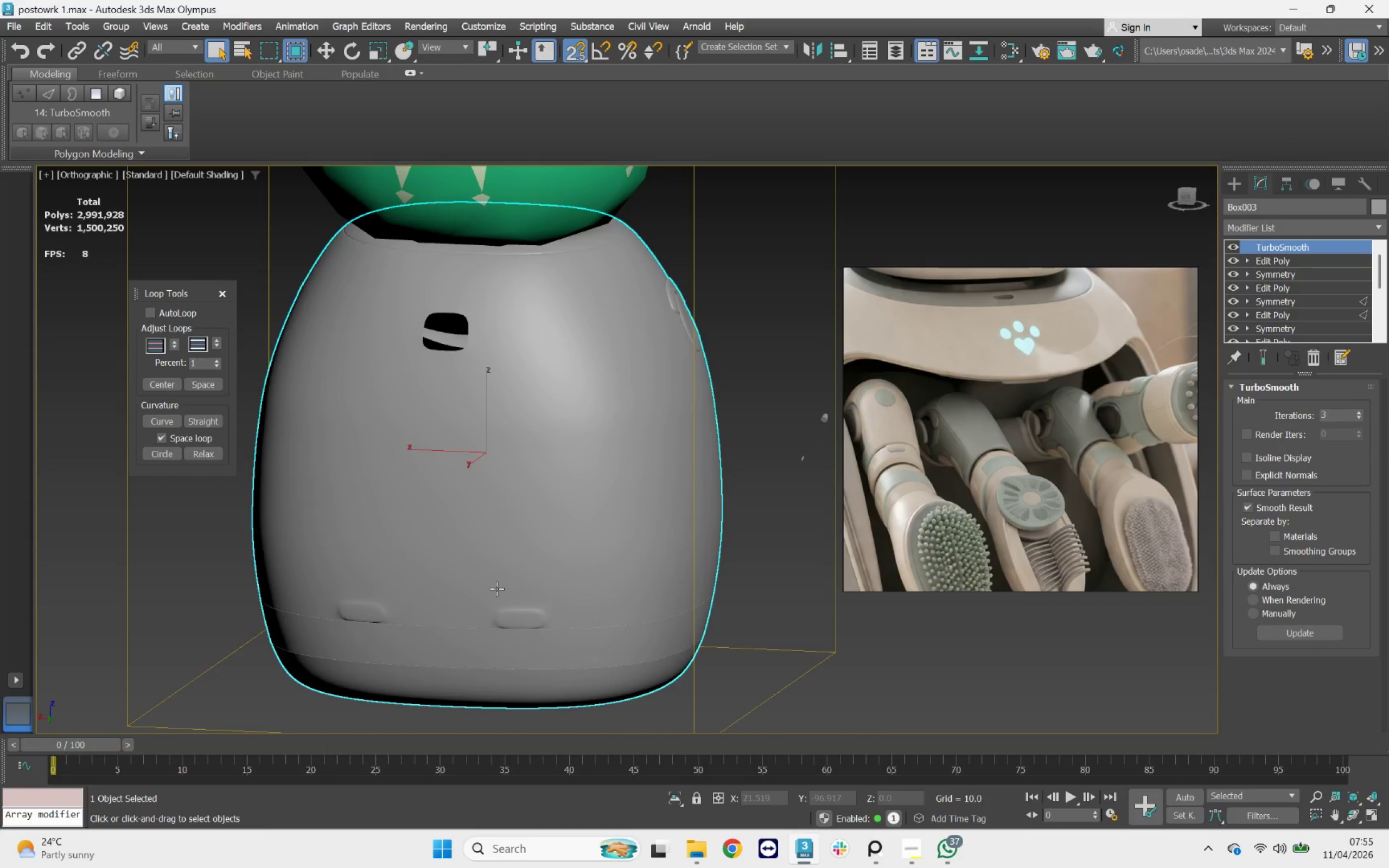 
key(F4)
 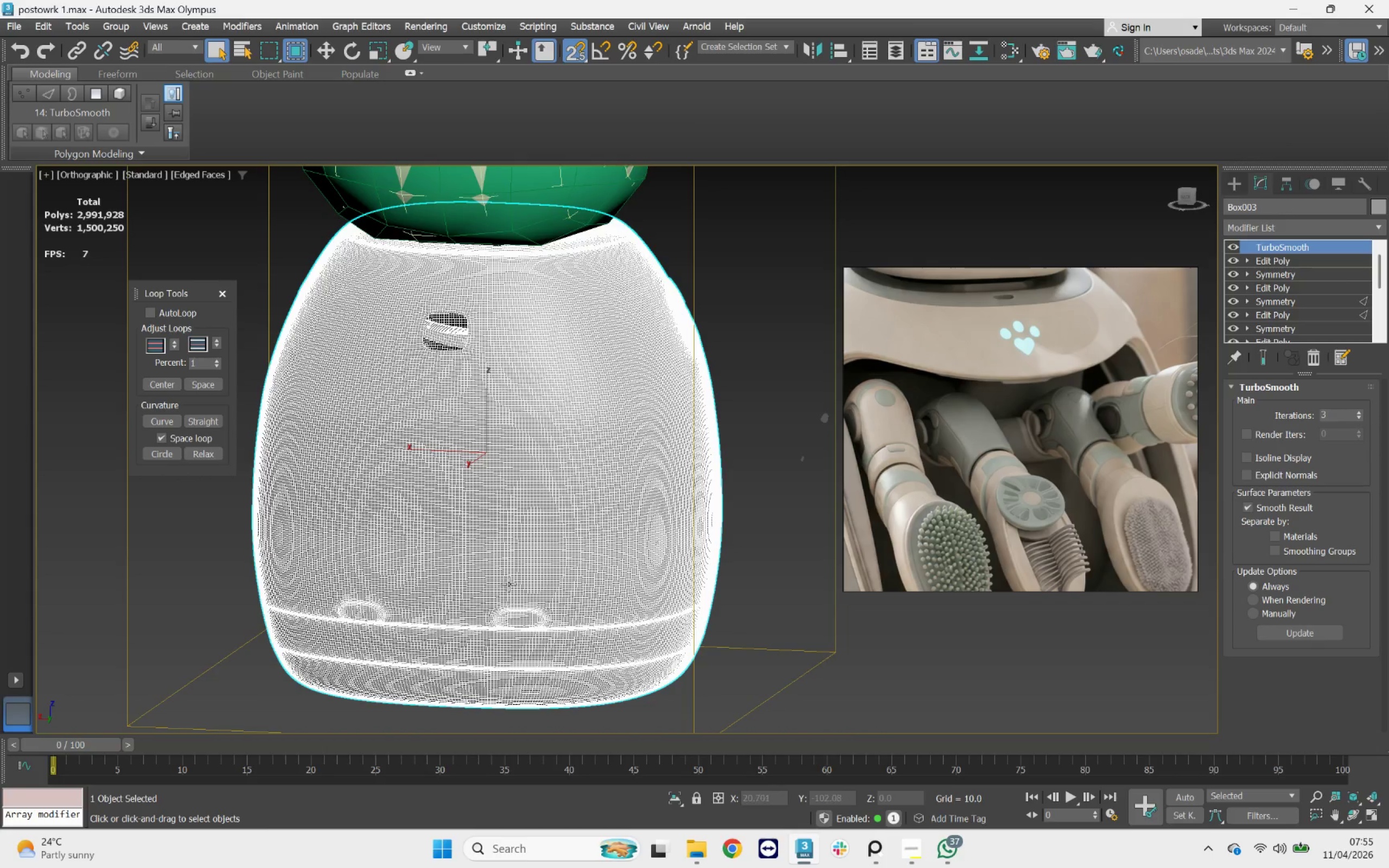 
key(F4)
 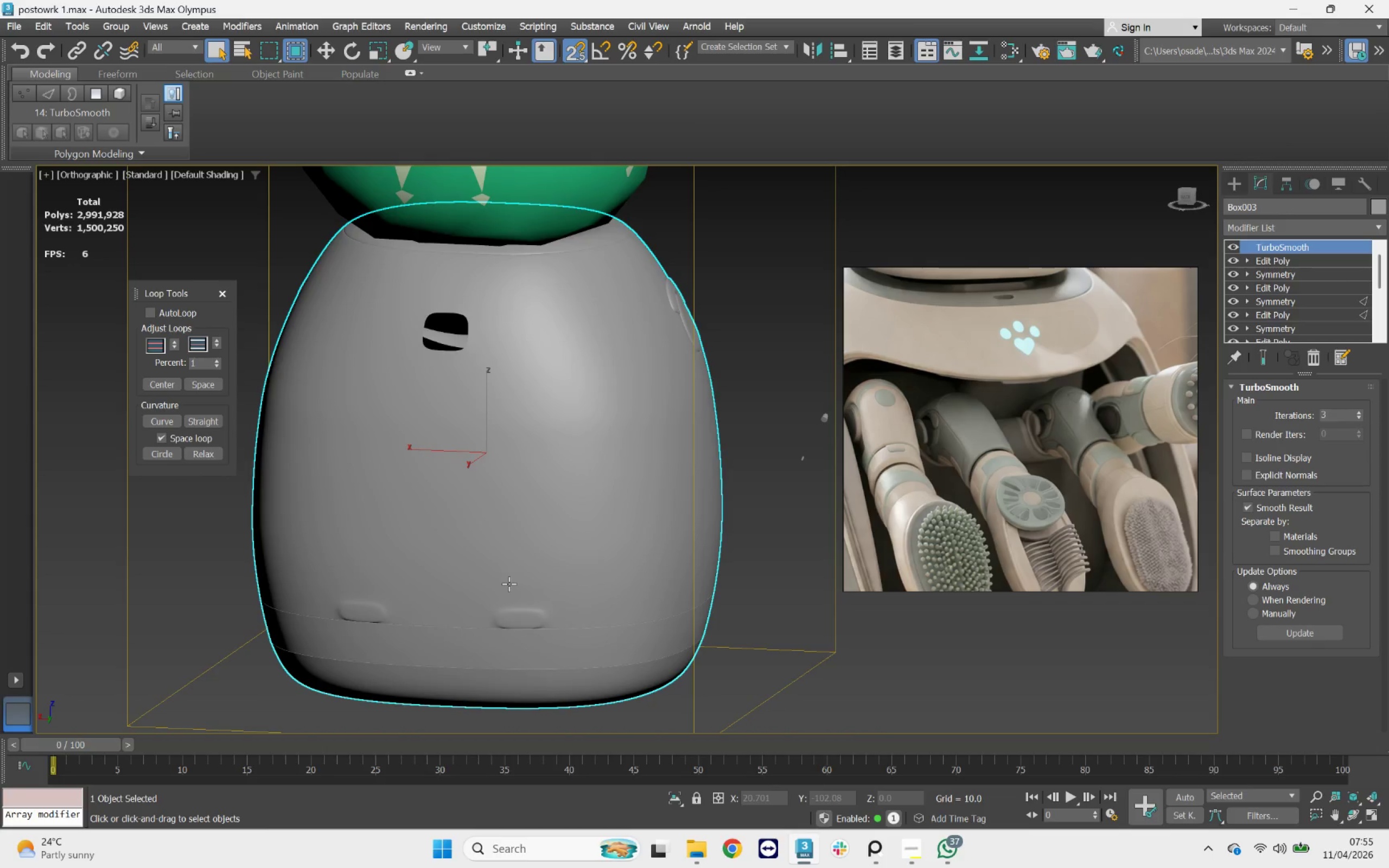 
hold_key(key=AltLeft, duration=1.98)
 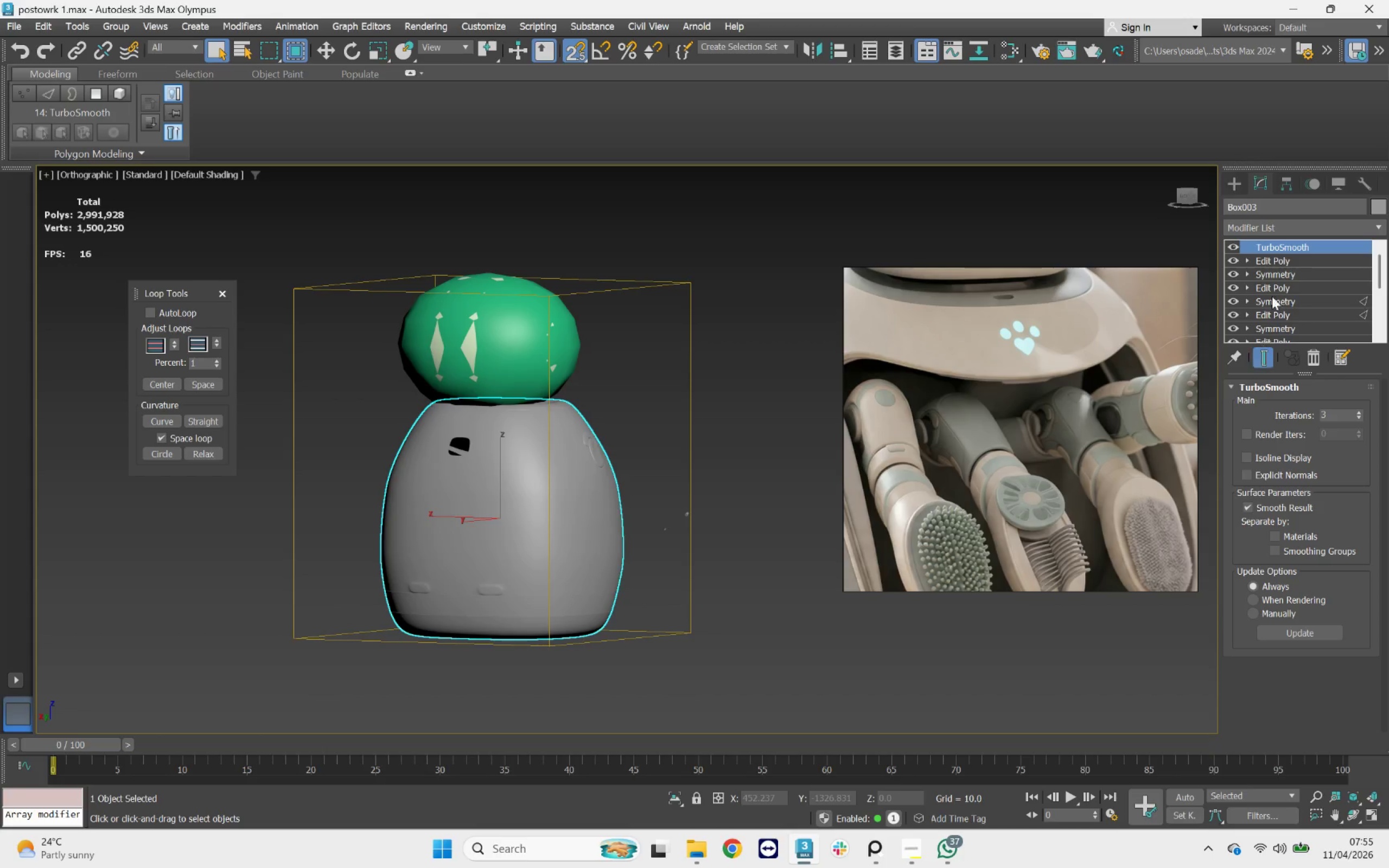 
scroll: coordinate [514, 584], scroll_direction: down, amount: 2.0
 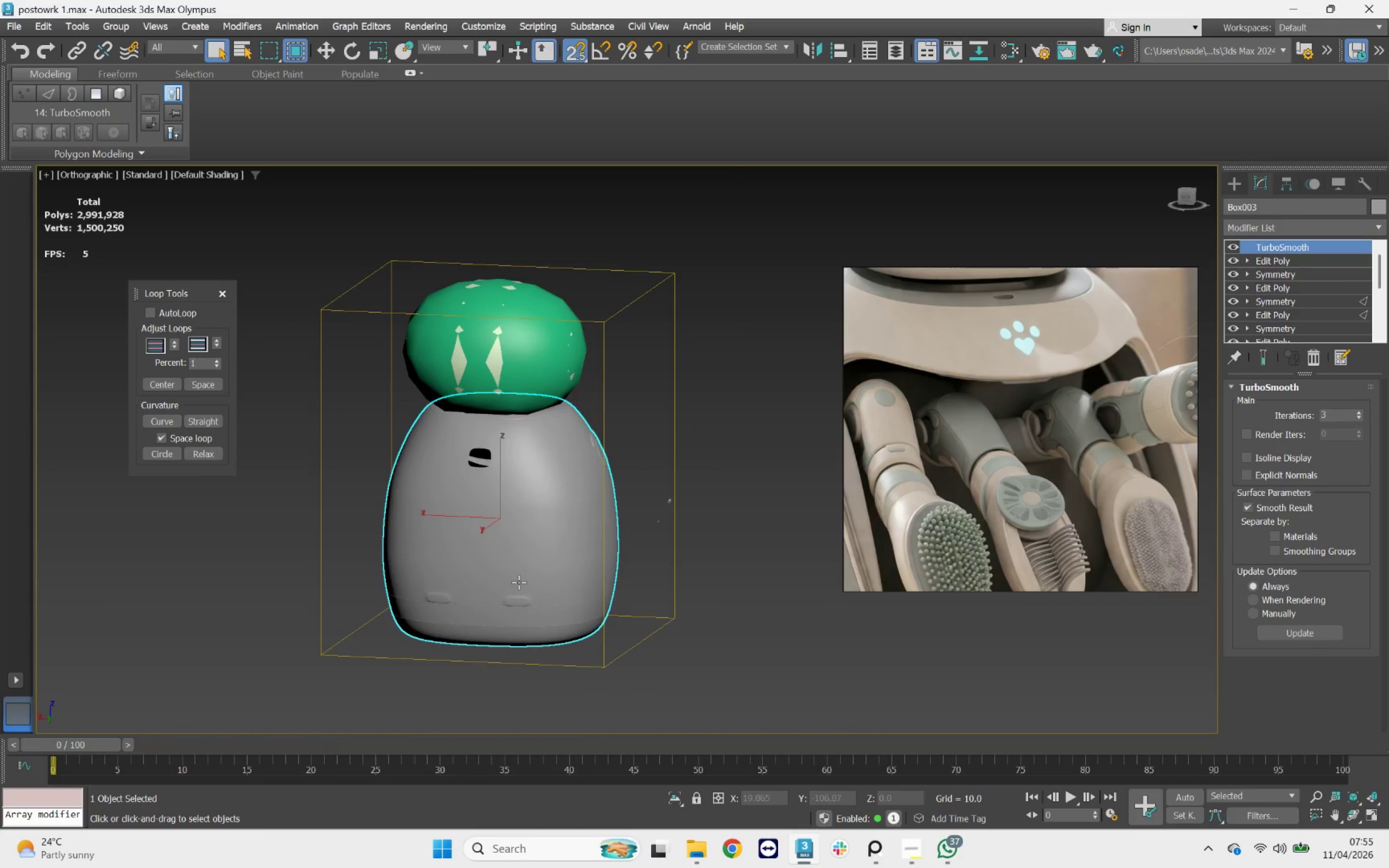 
left_click([1276, 262])
 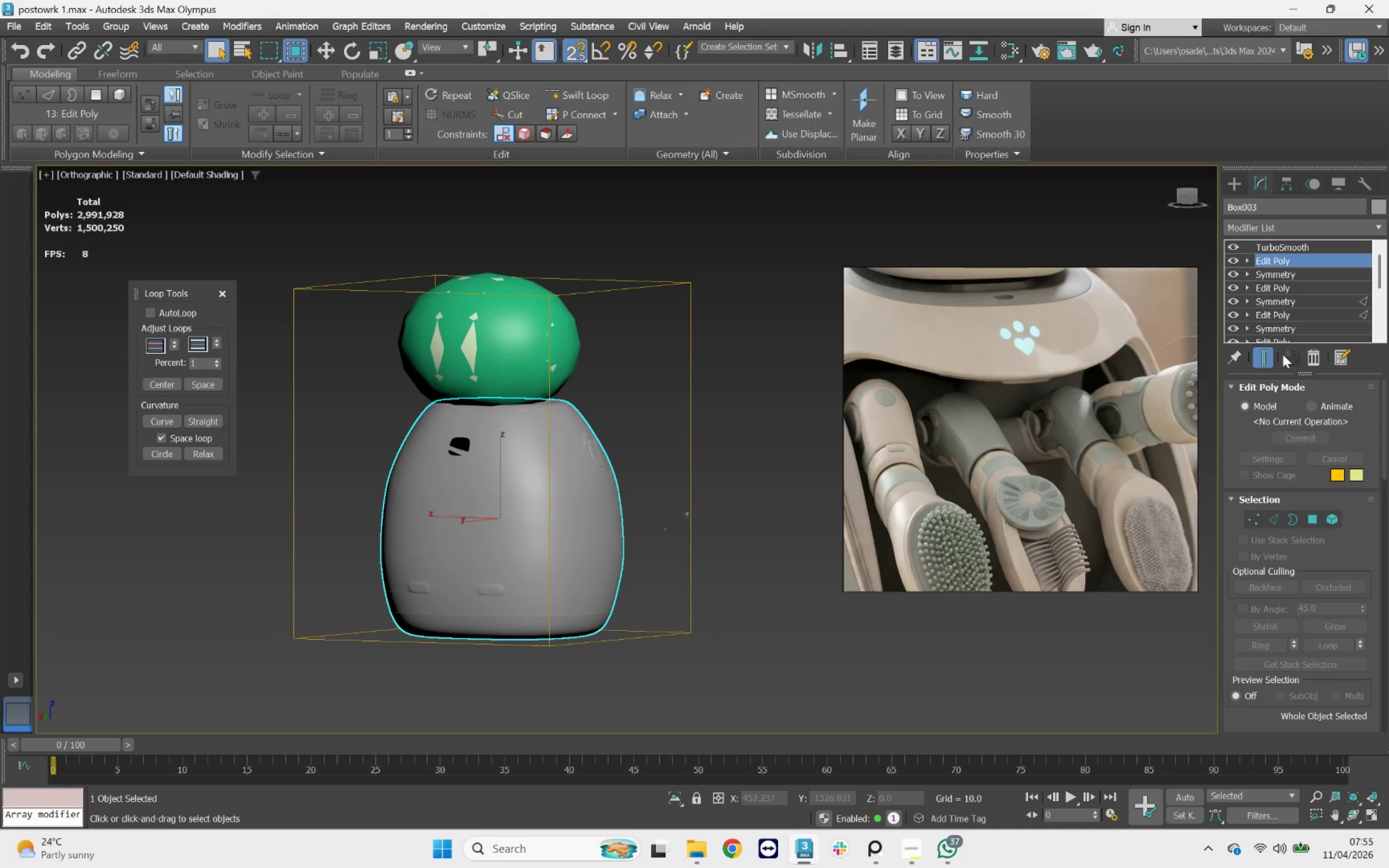 
left_click([1274, 358])
 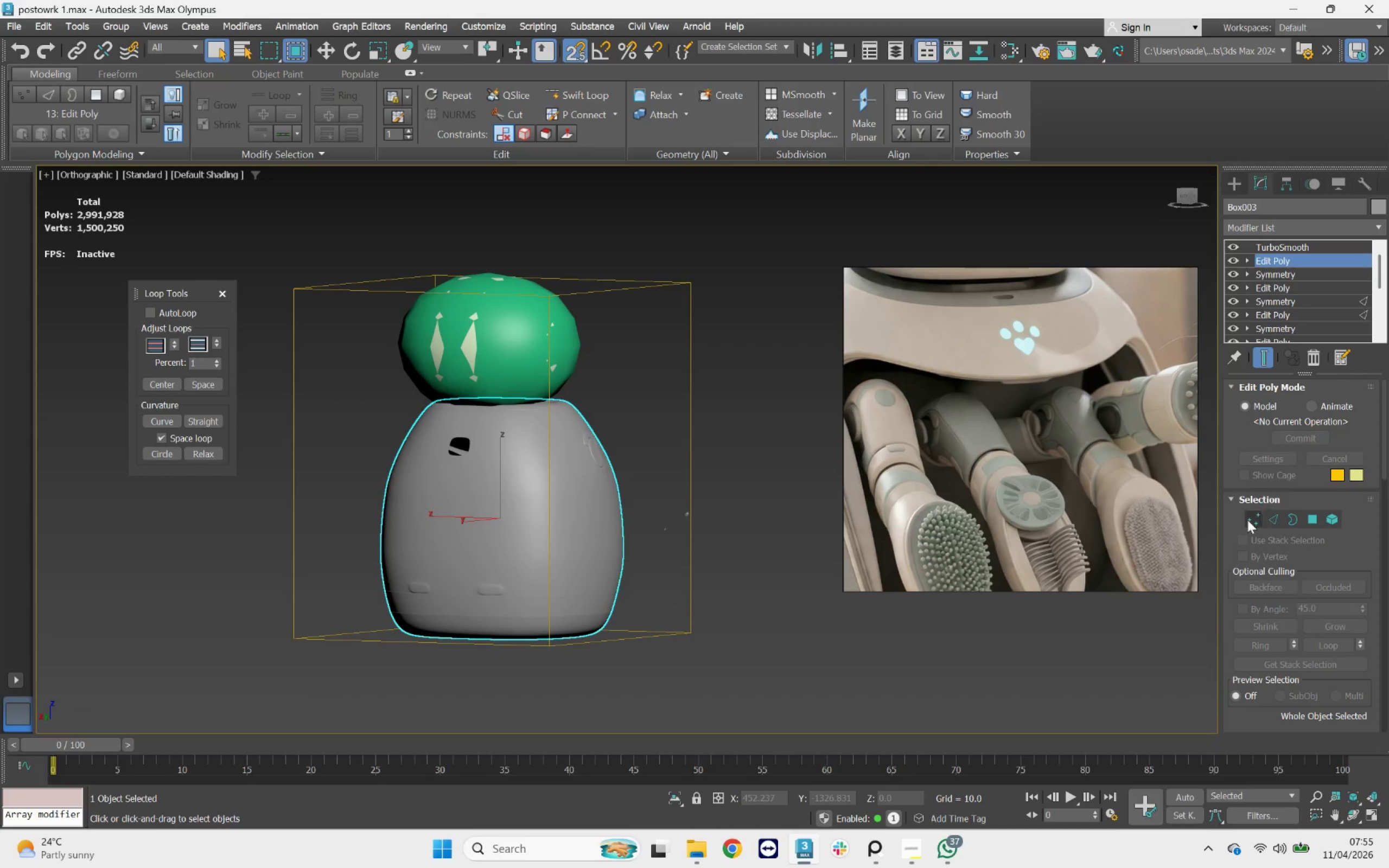 
key(F3)
 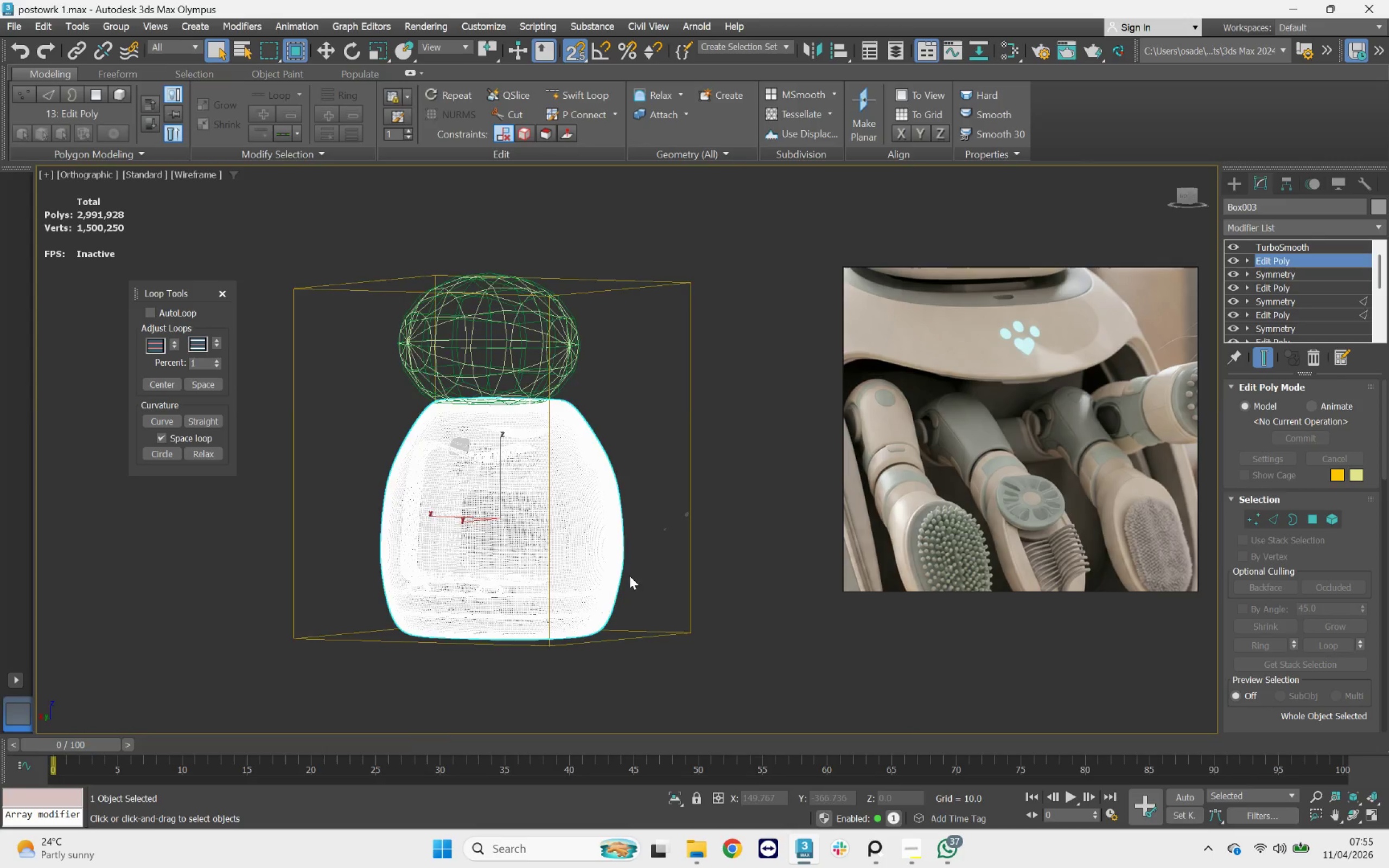 
key(F3)
 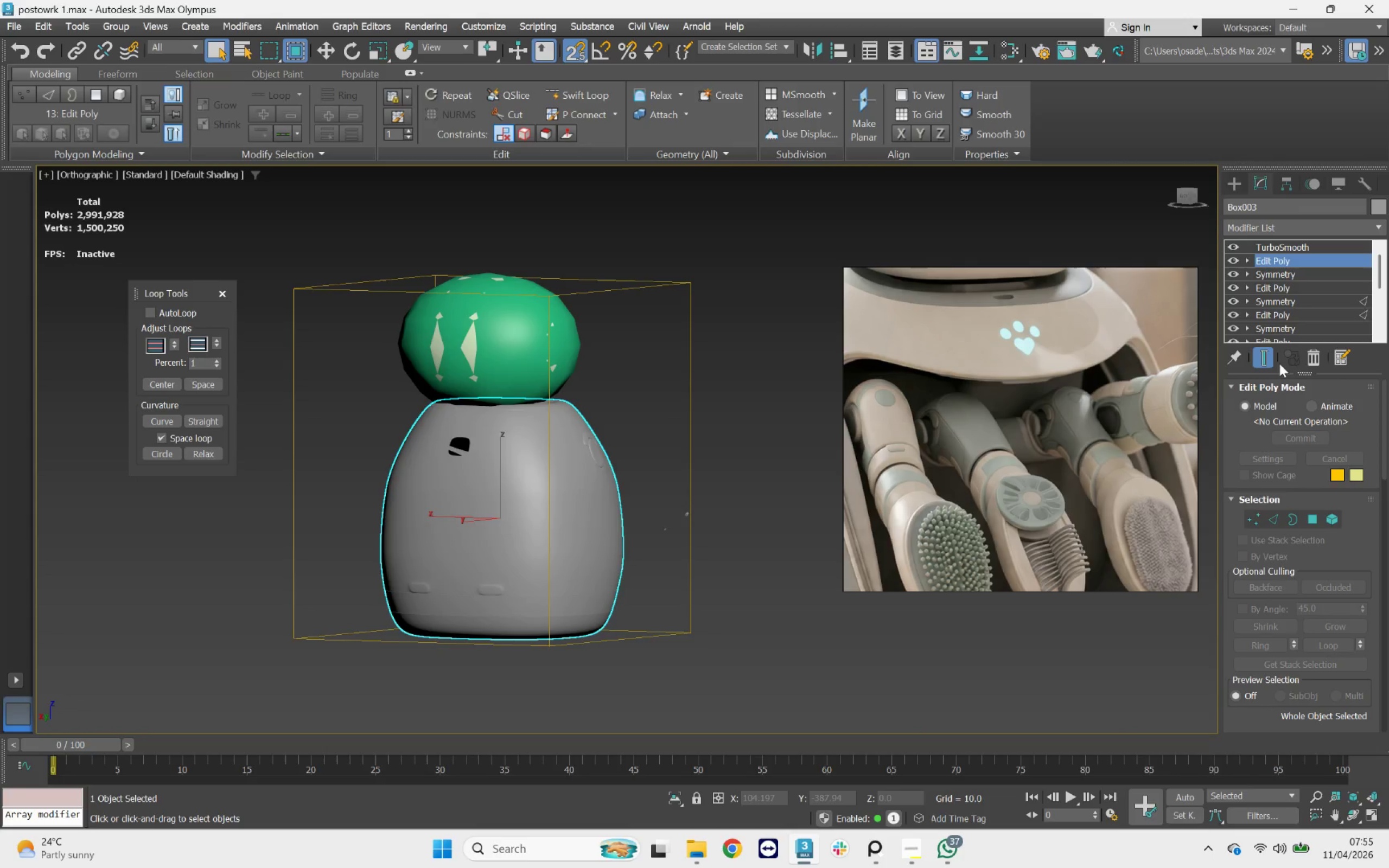 
left_click([1267, 355])
 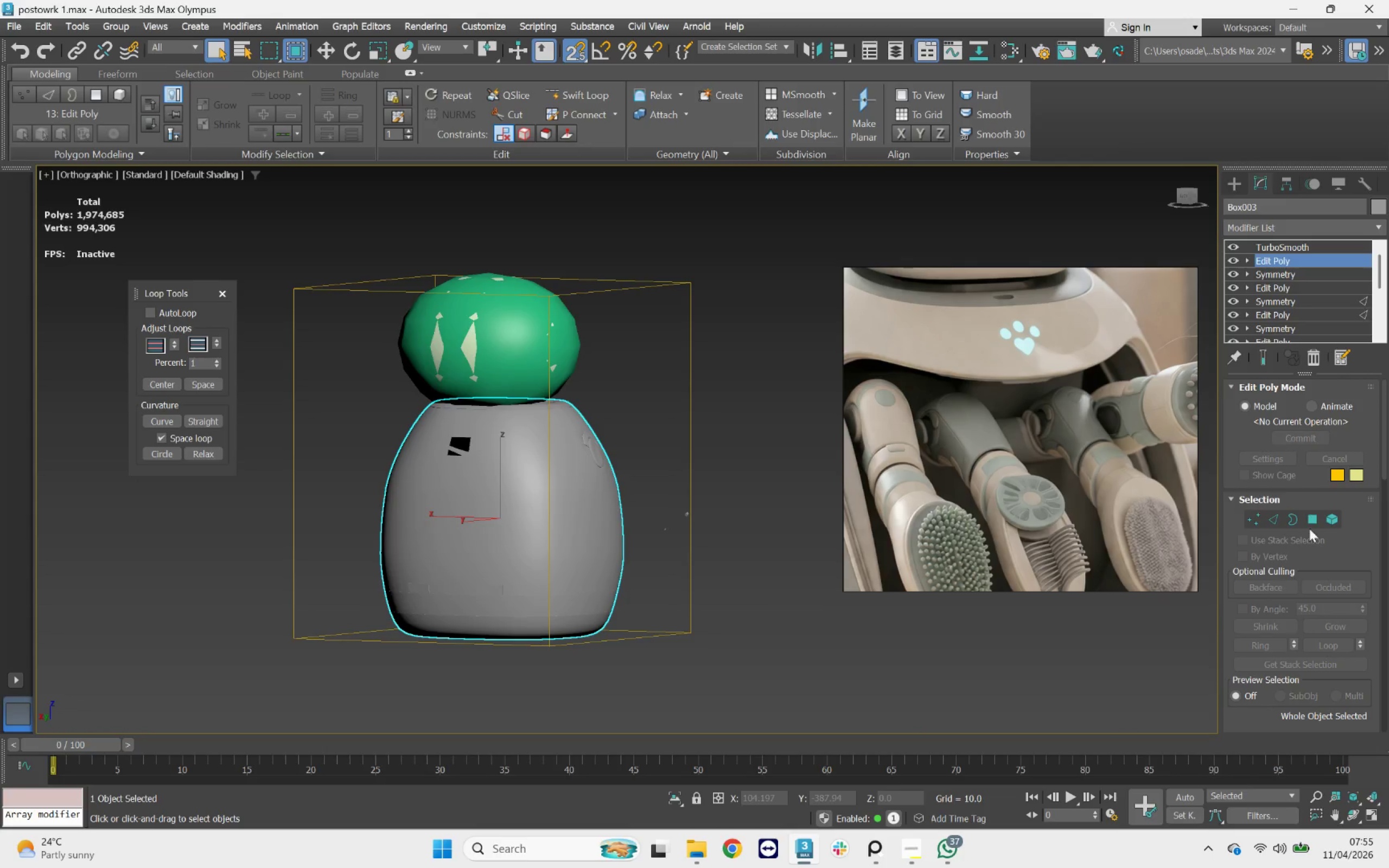 
key(F4)
 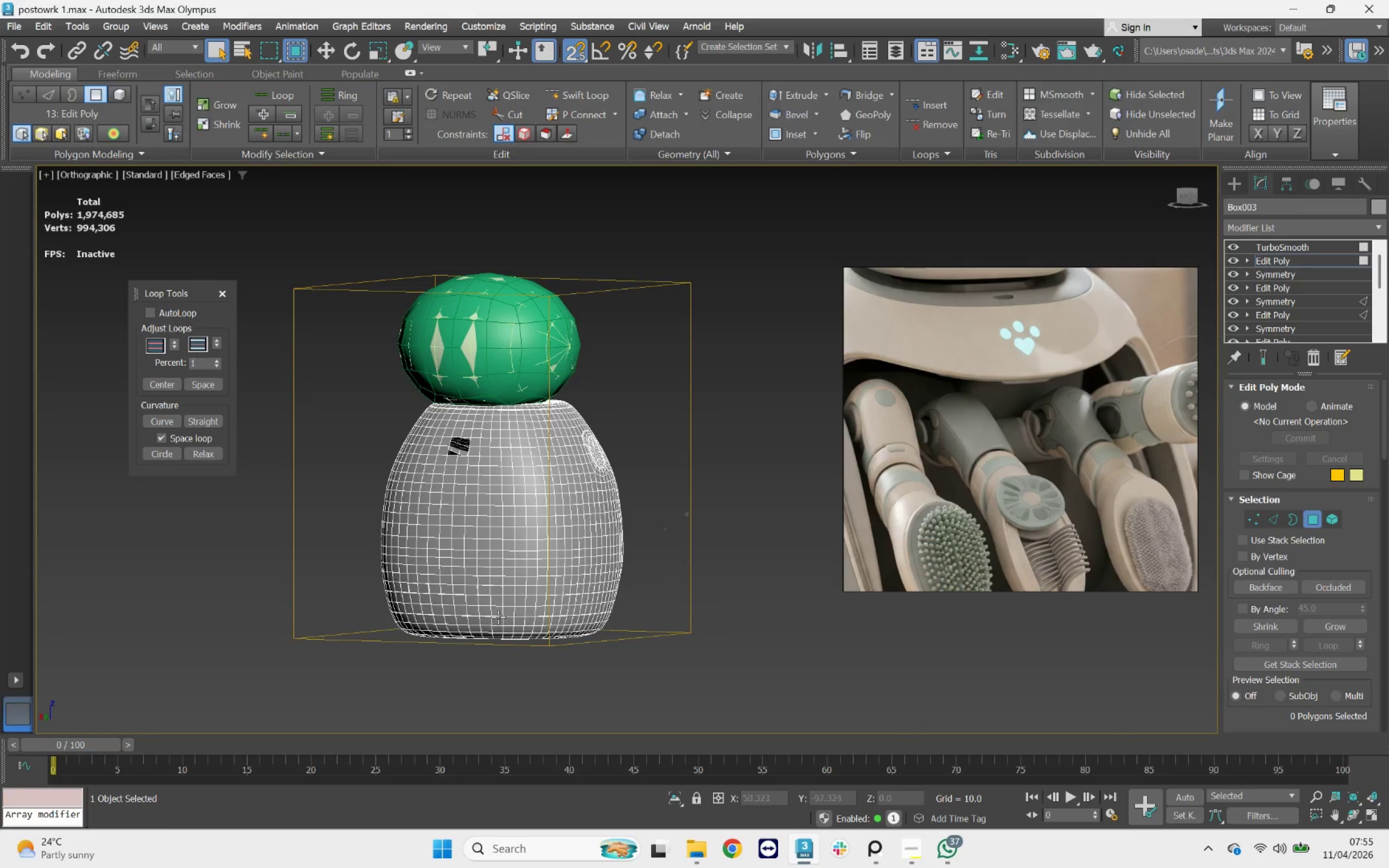 
hold_key(key=AltLeft, duration=0.54)
 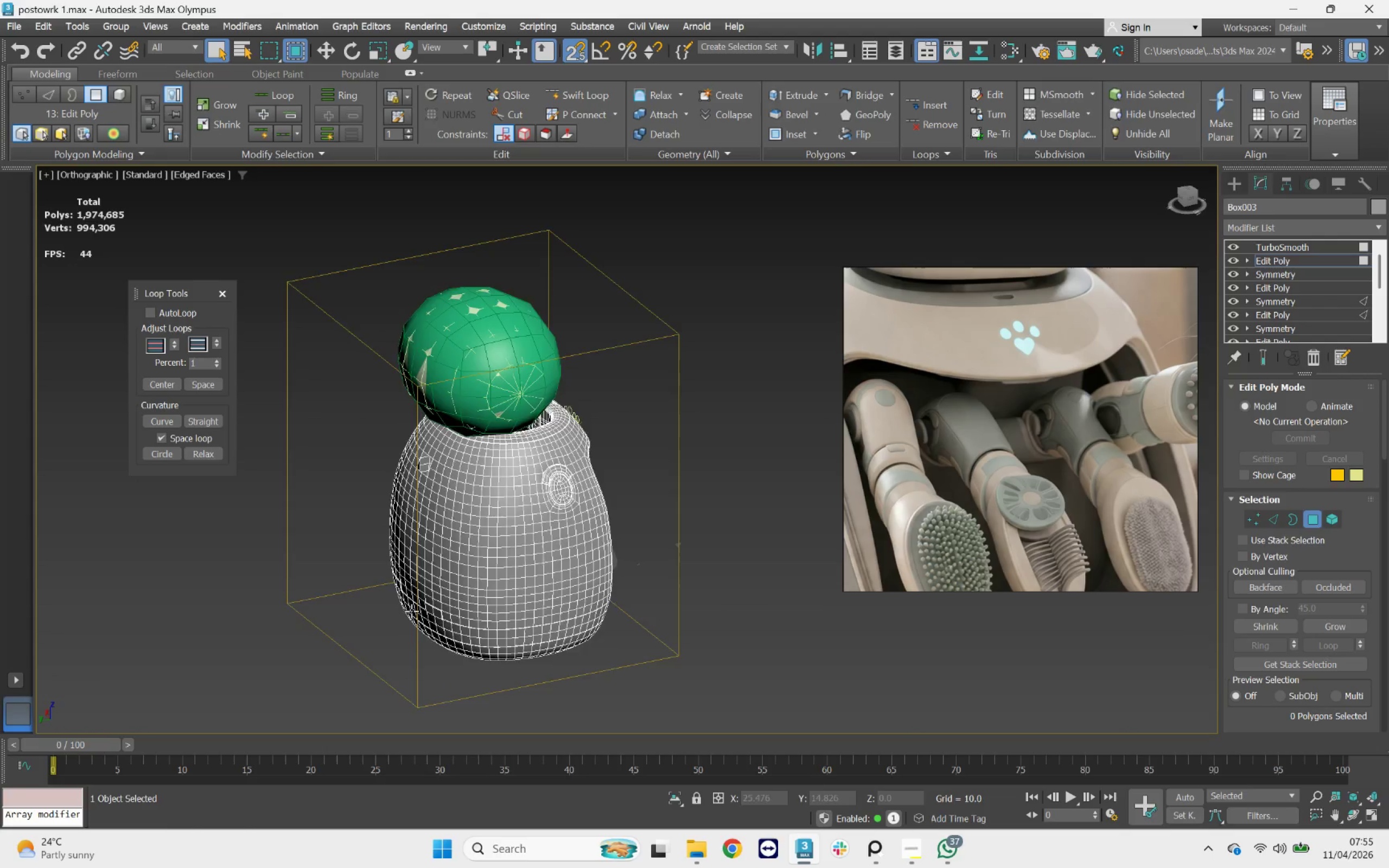 
scroll: coordinate [413, 607], scroll_direction: up, amount: 6.0
 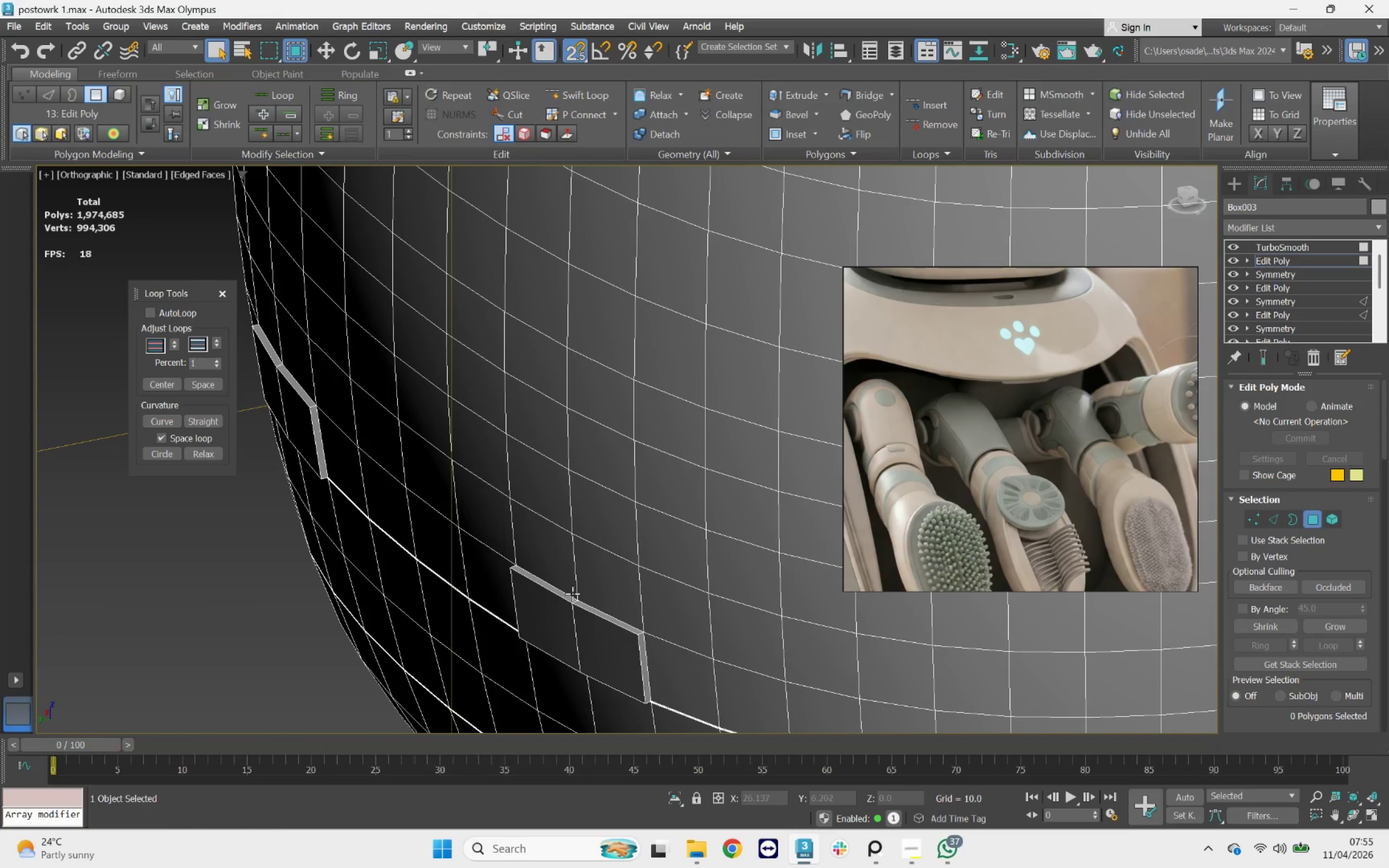 
left_click([563, 606])
 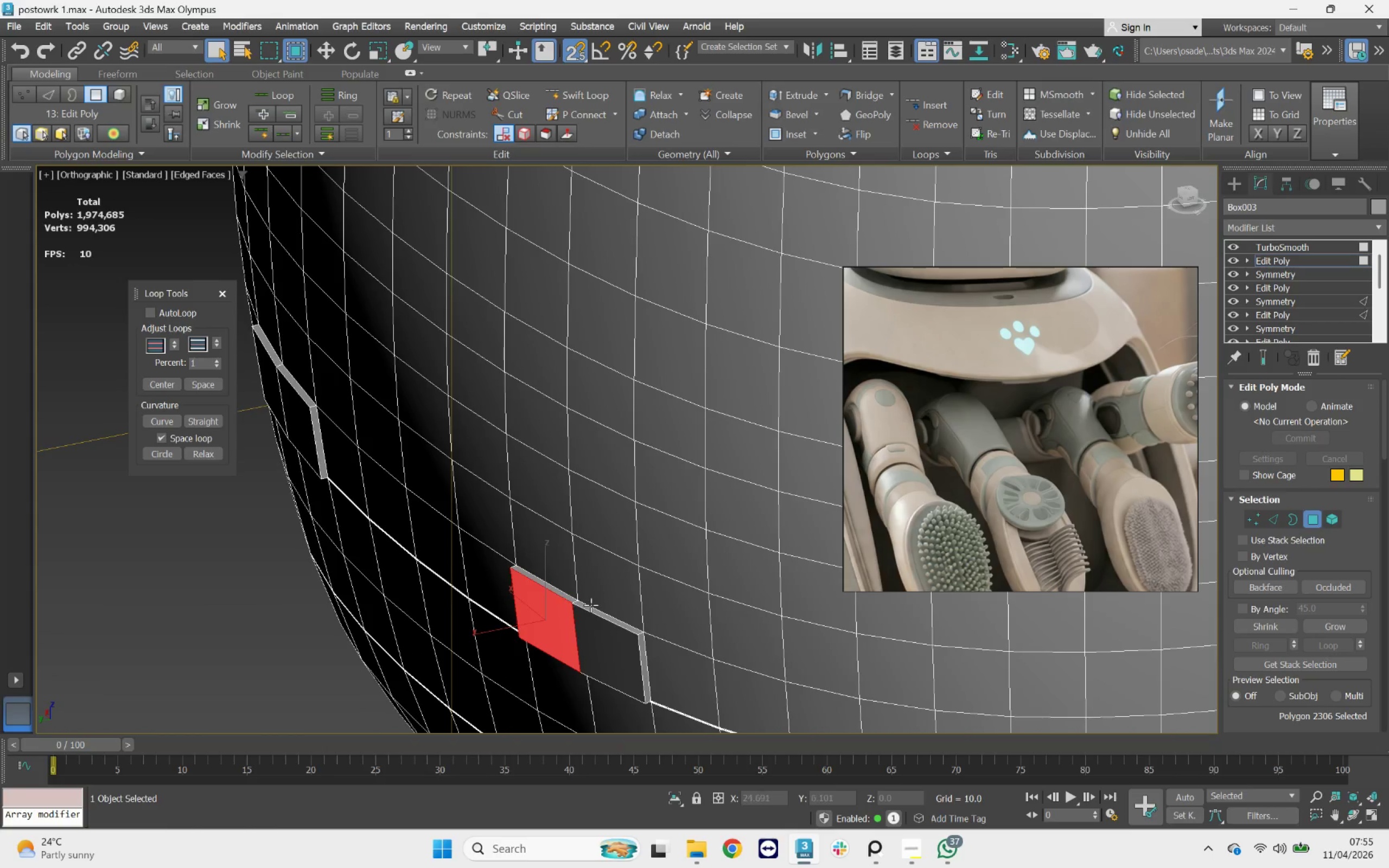 
scroll: coordinate [591, 605], scroll_direction: down, amount: 2.0
 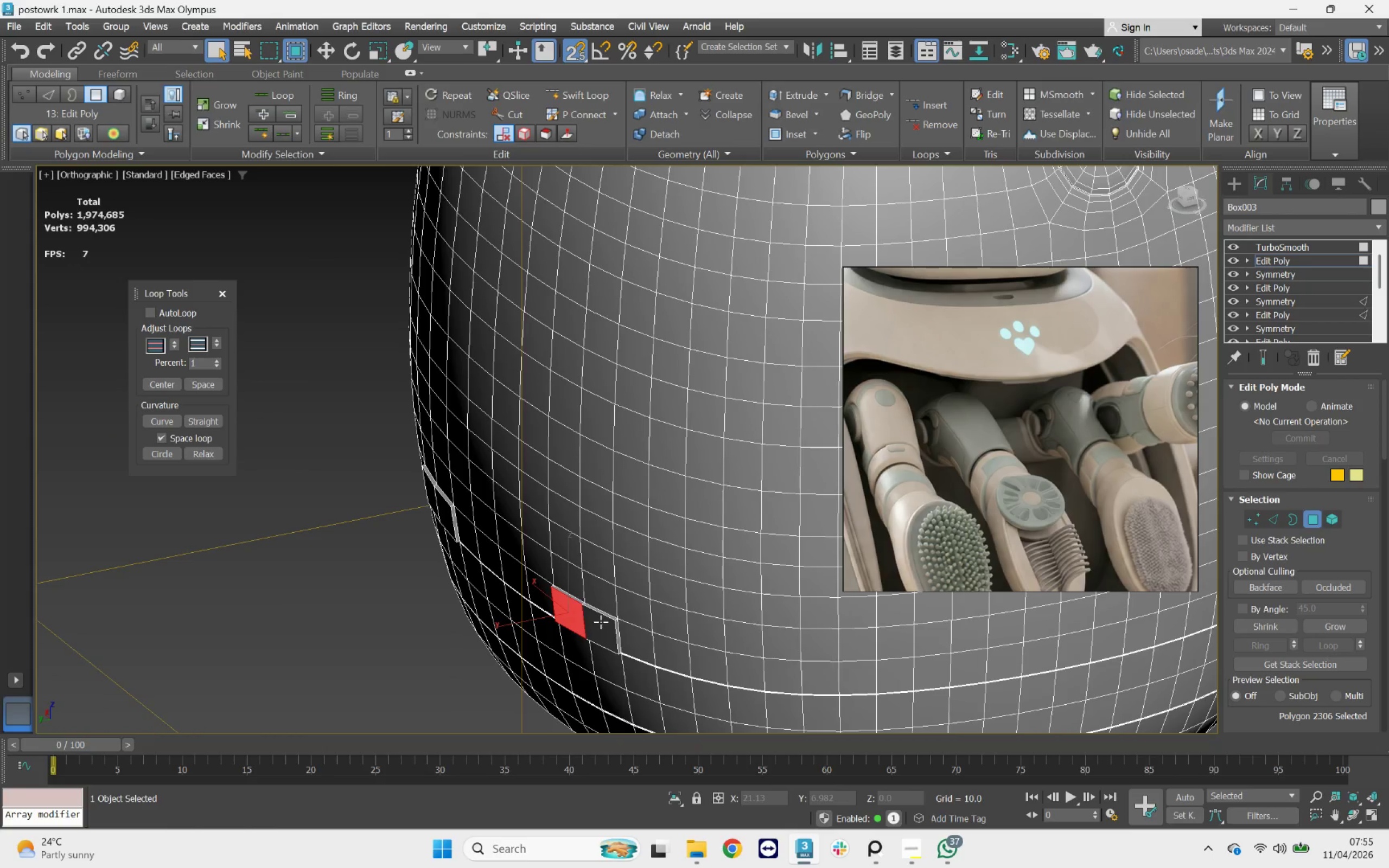 
hold_key(key=ControlLeft, duration=1.6)
left_click([601, 622])
 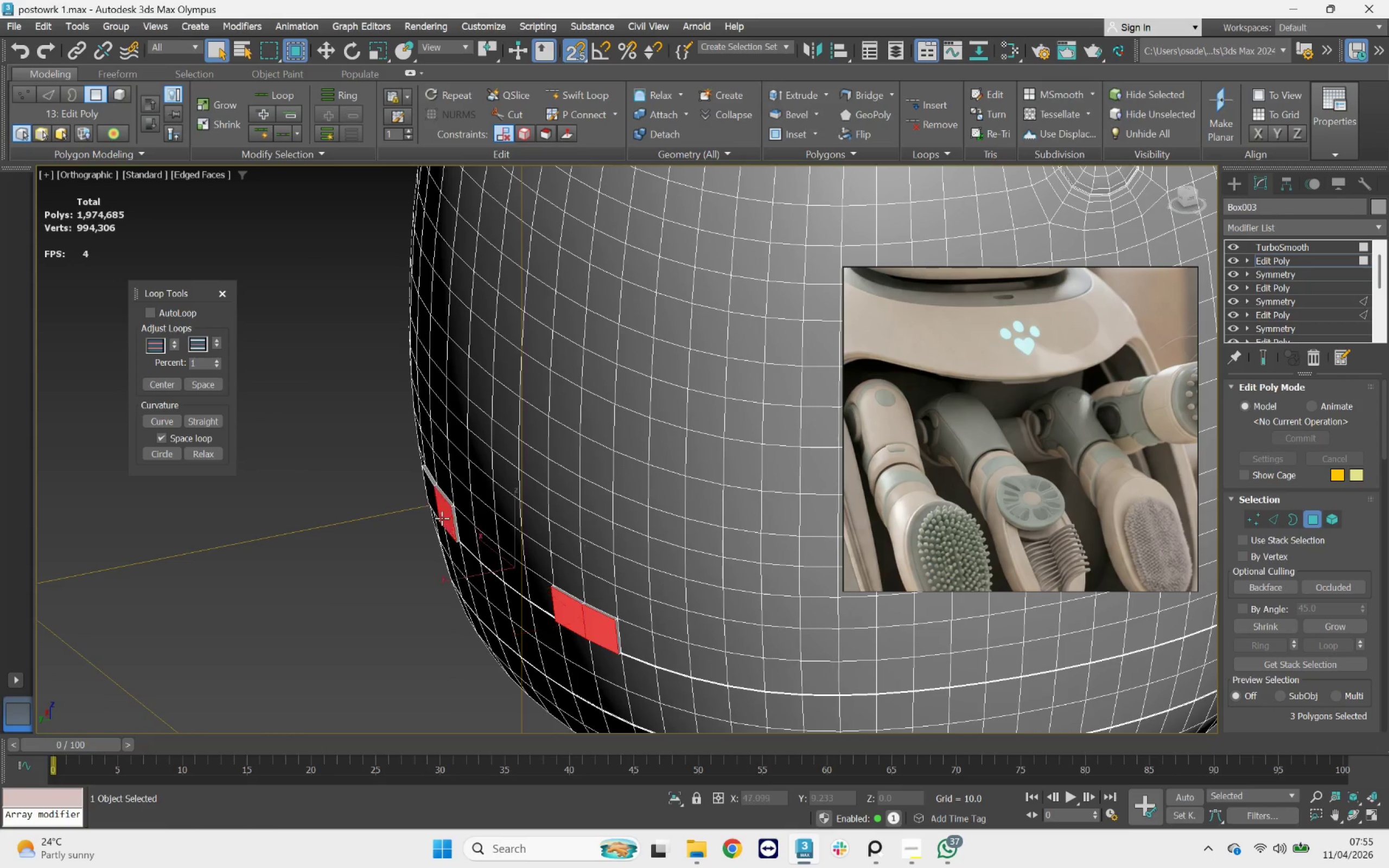 
double_click([430, 497])
 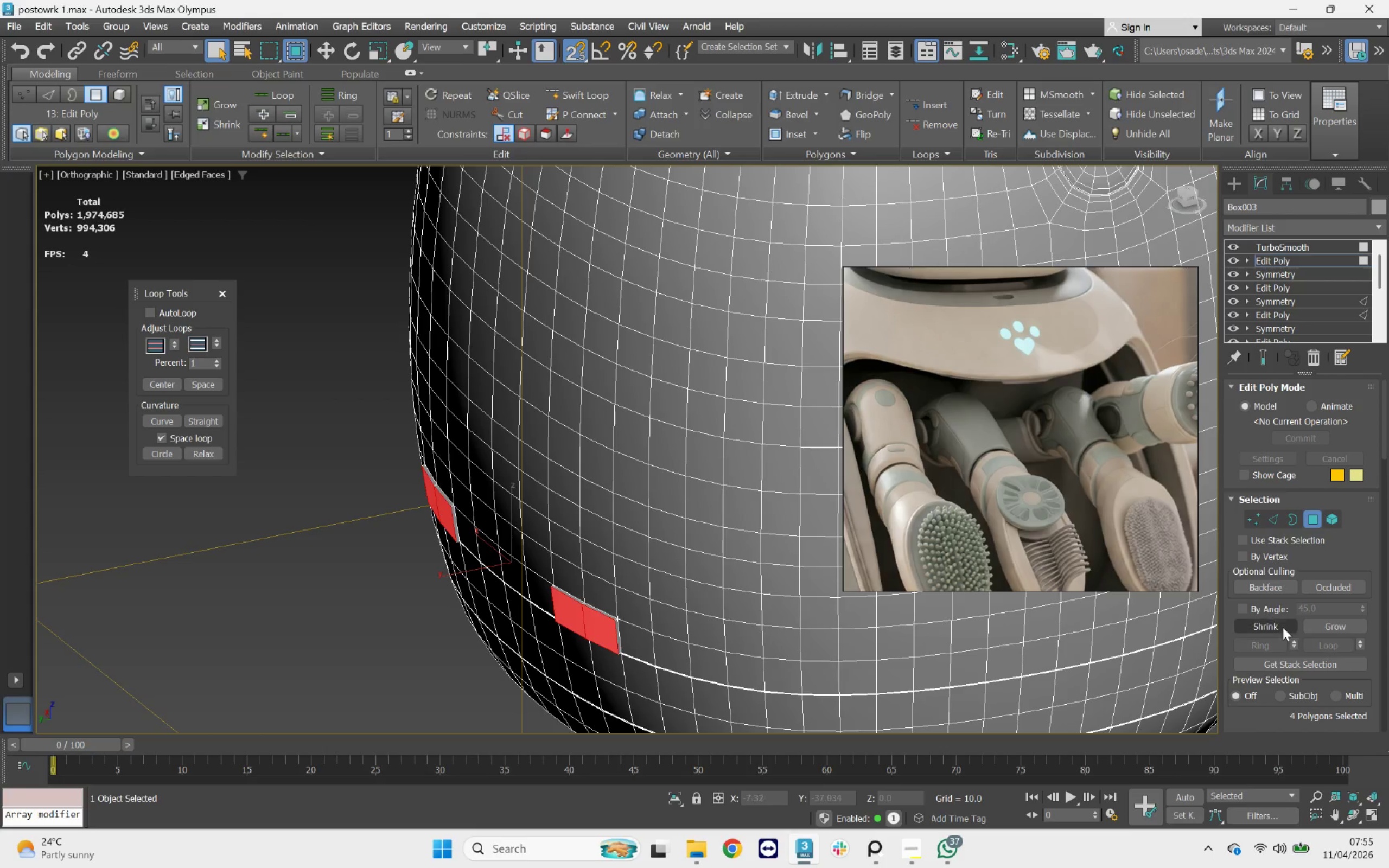 
left_click([1330, 627])
 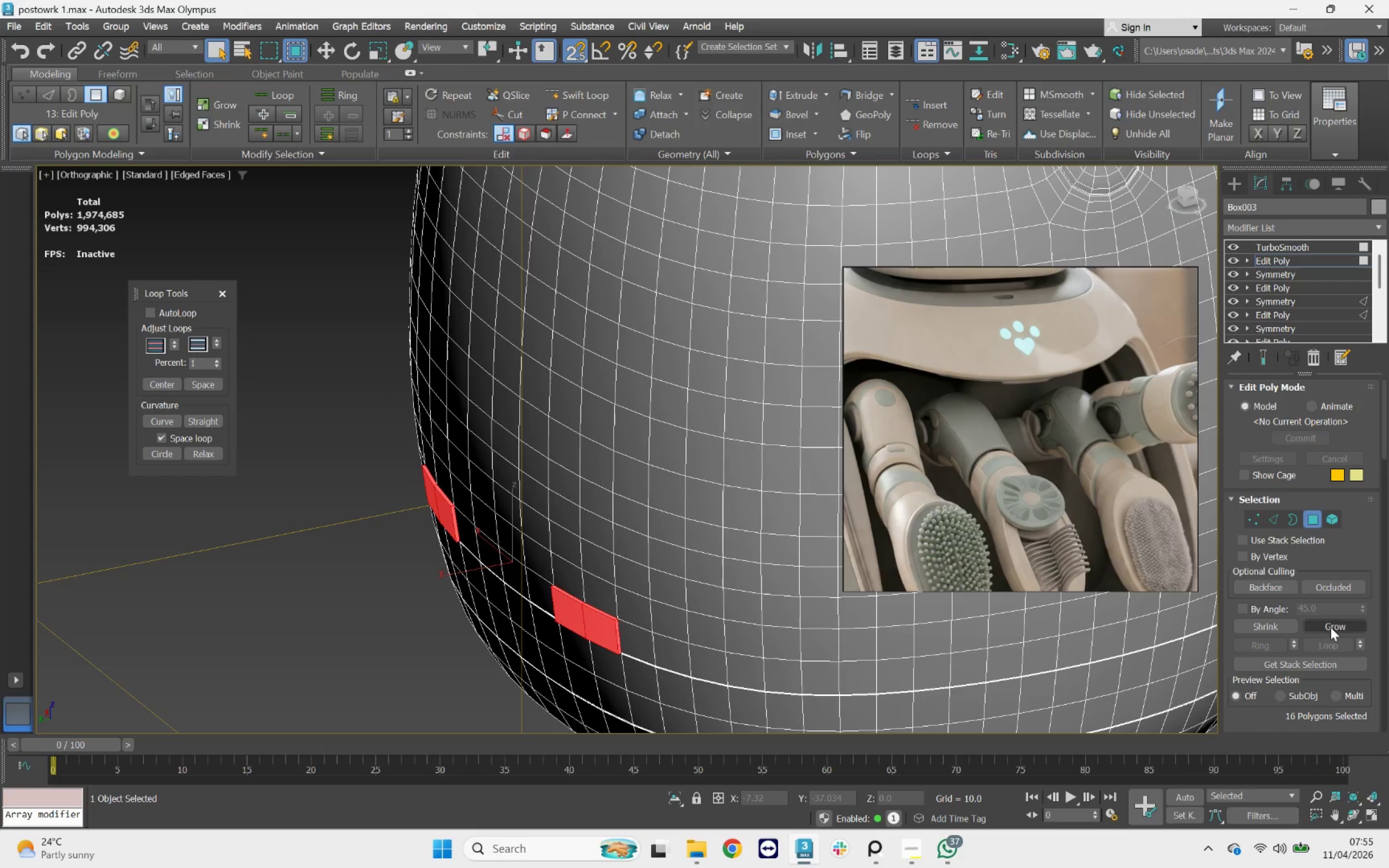 
key(Delete)
 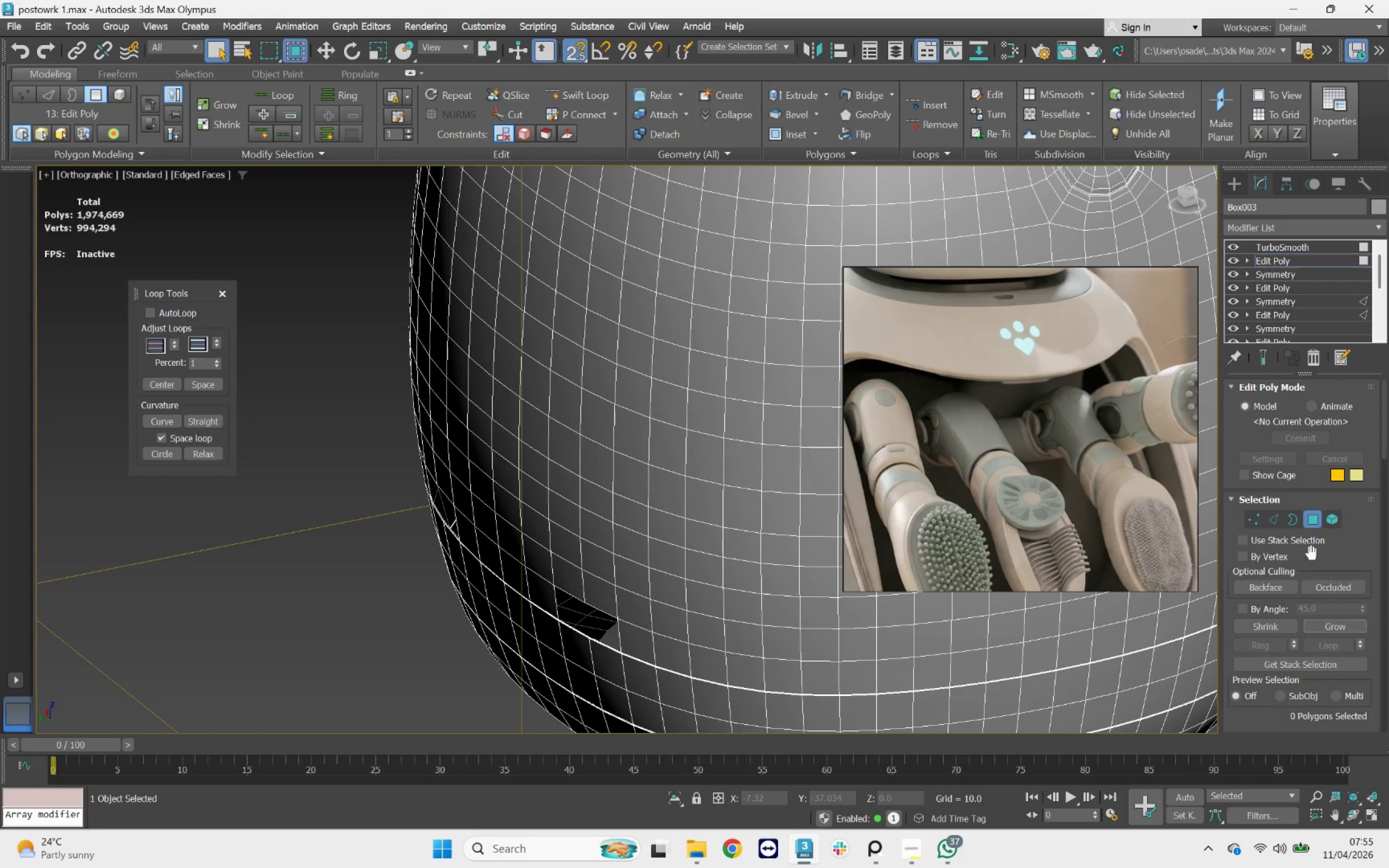 
left_click([1291, 522])
 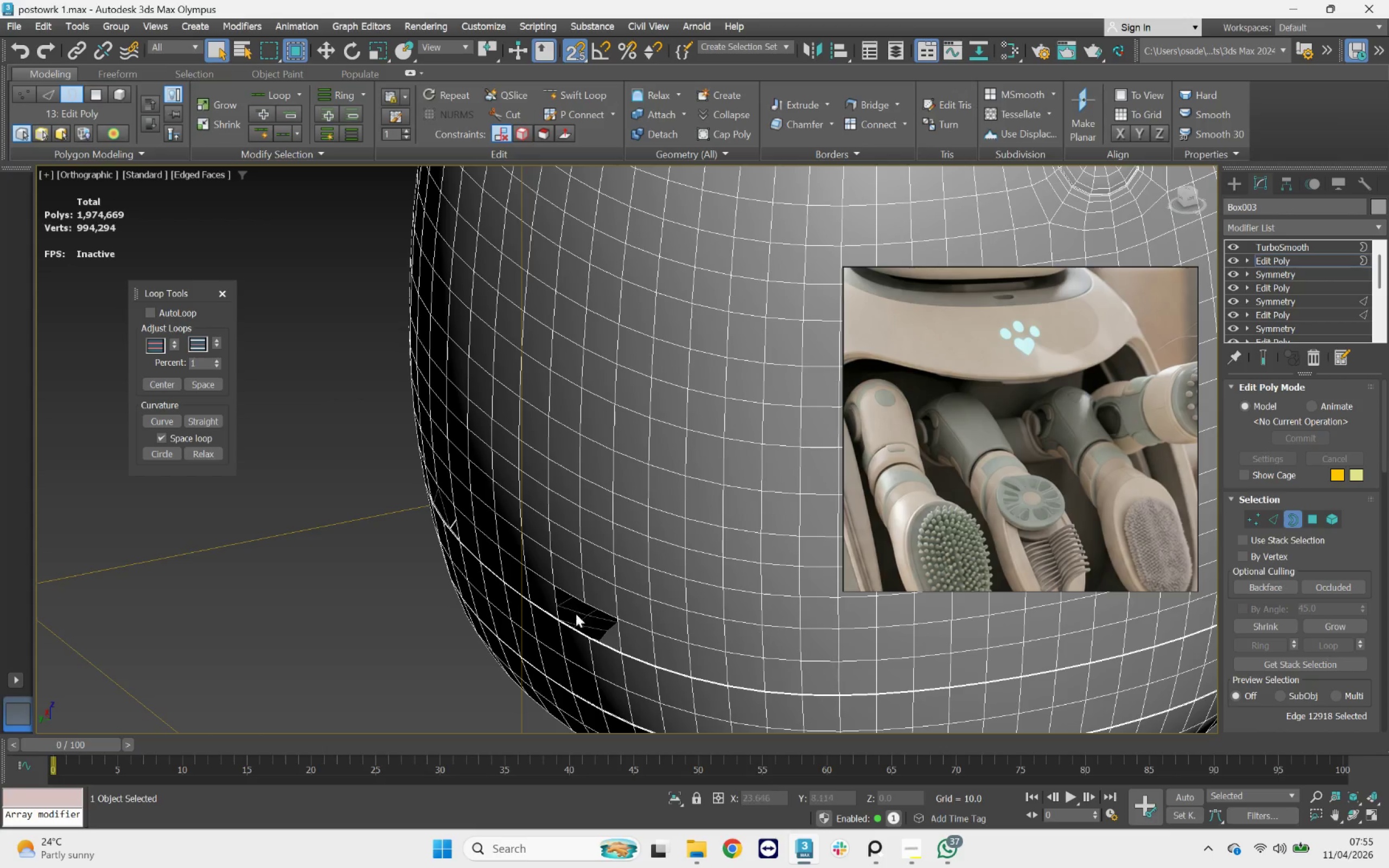 
left_click([582, 602])
 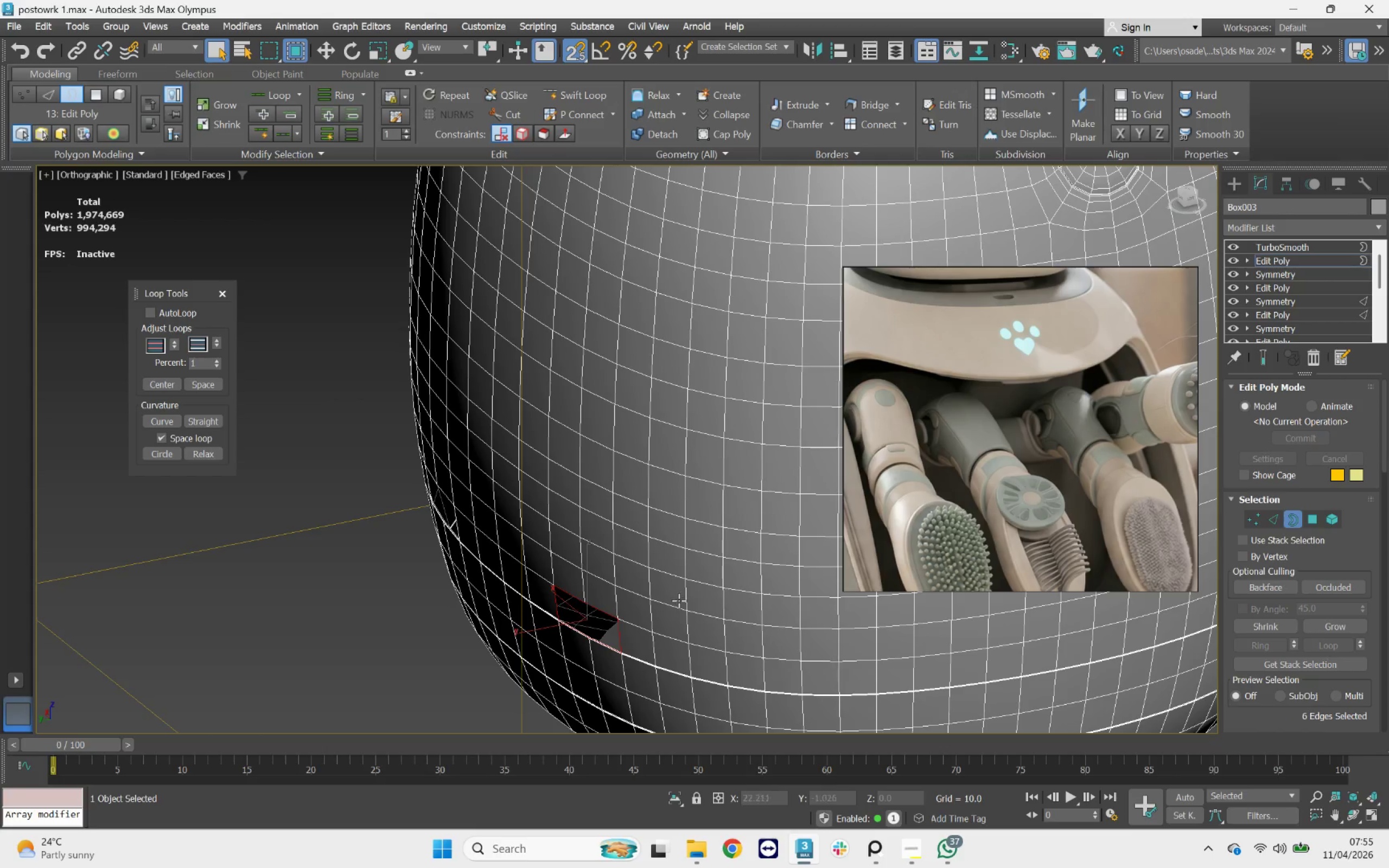 
hold_key(key=AltLeft, duration=0.76)
 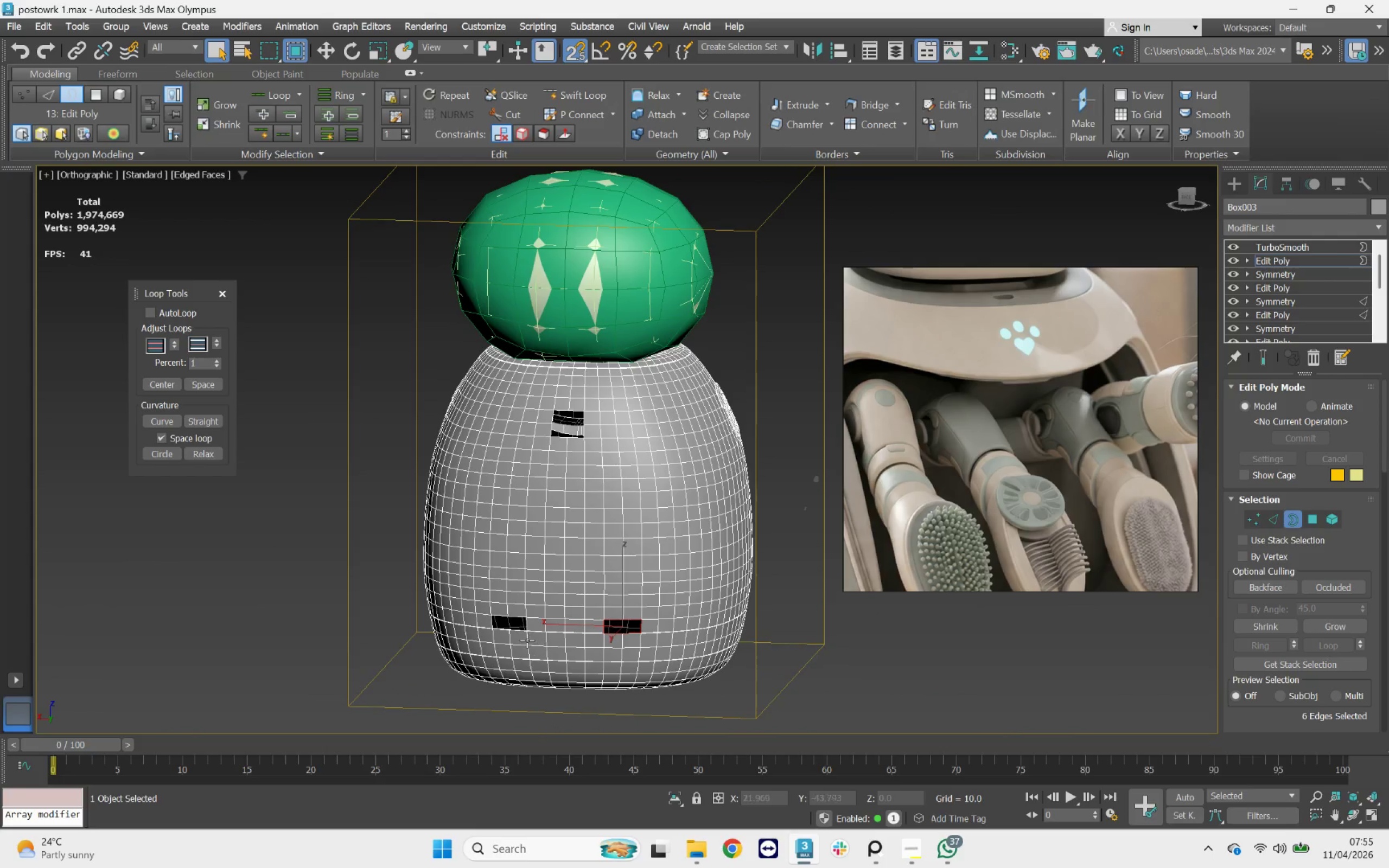 
scroll: coordinate [642, 630], scroll_direction: down, amount: 3.0
 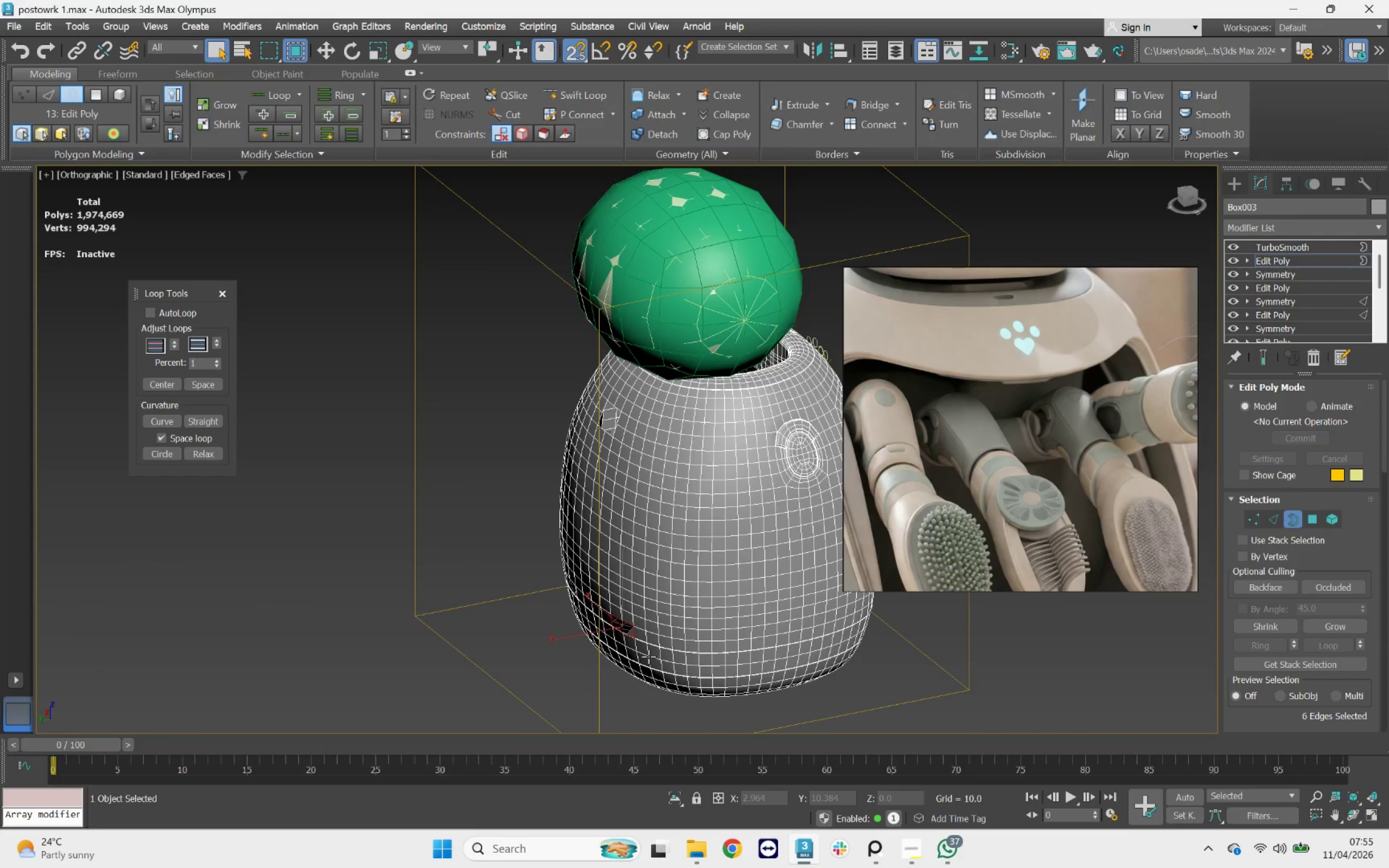 
hold_key(key=ControlLeft, duration=0.47)
 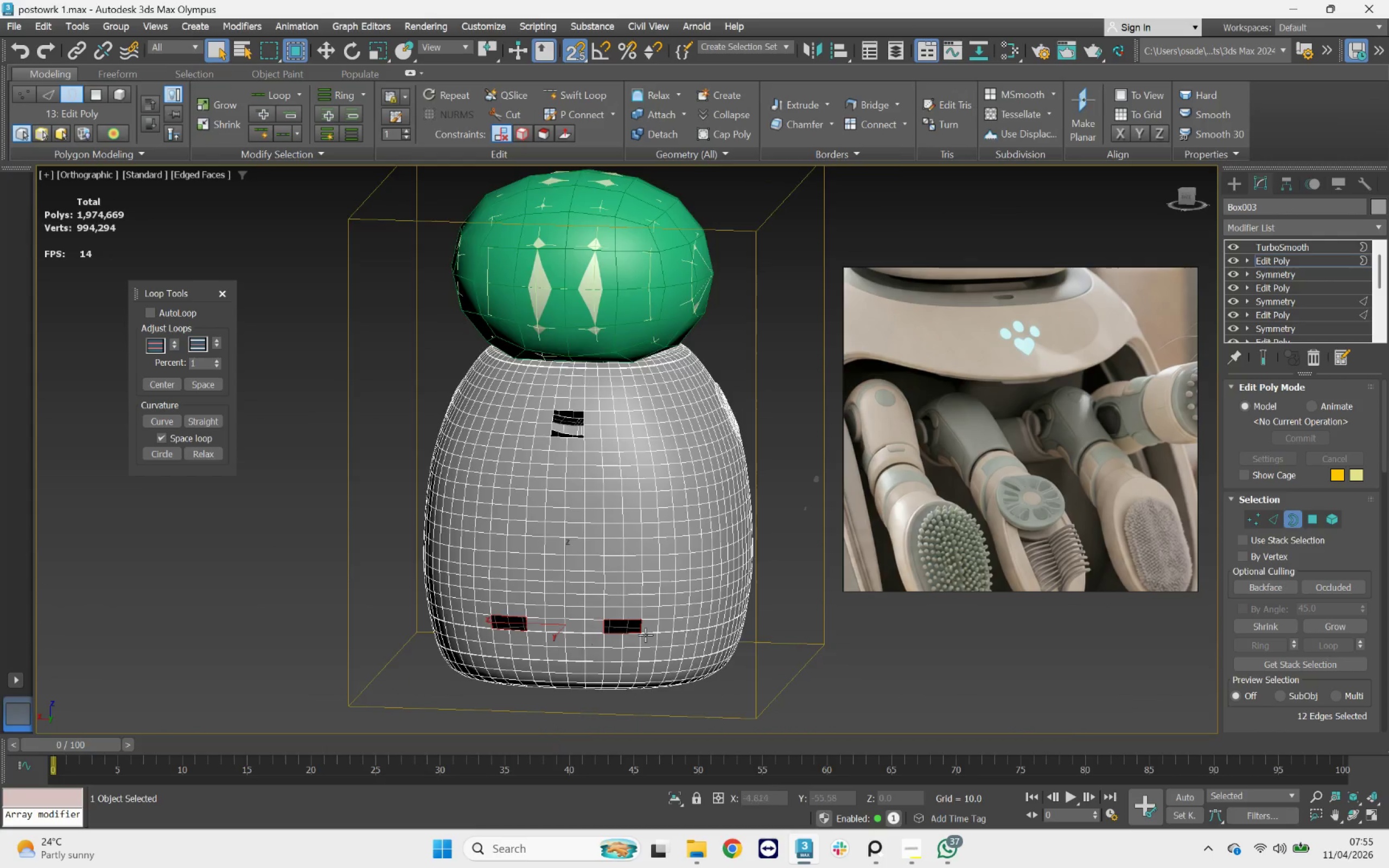 
scroll: coordinate [729, 621], scroll_direction: up, amount: 1.0
 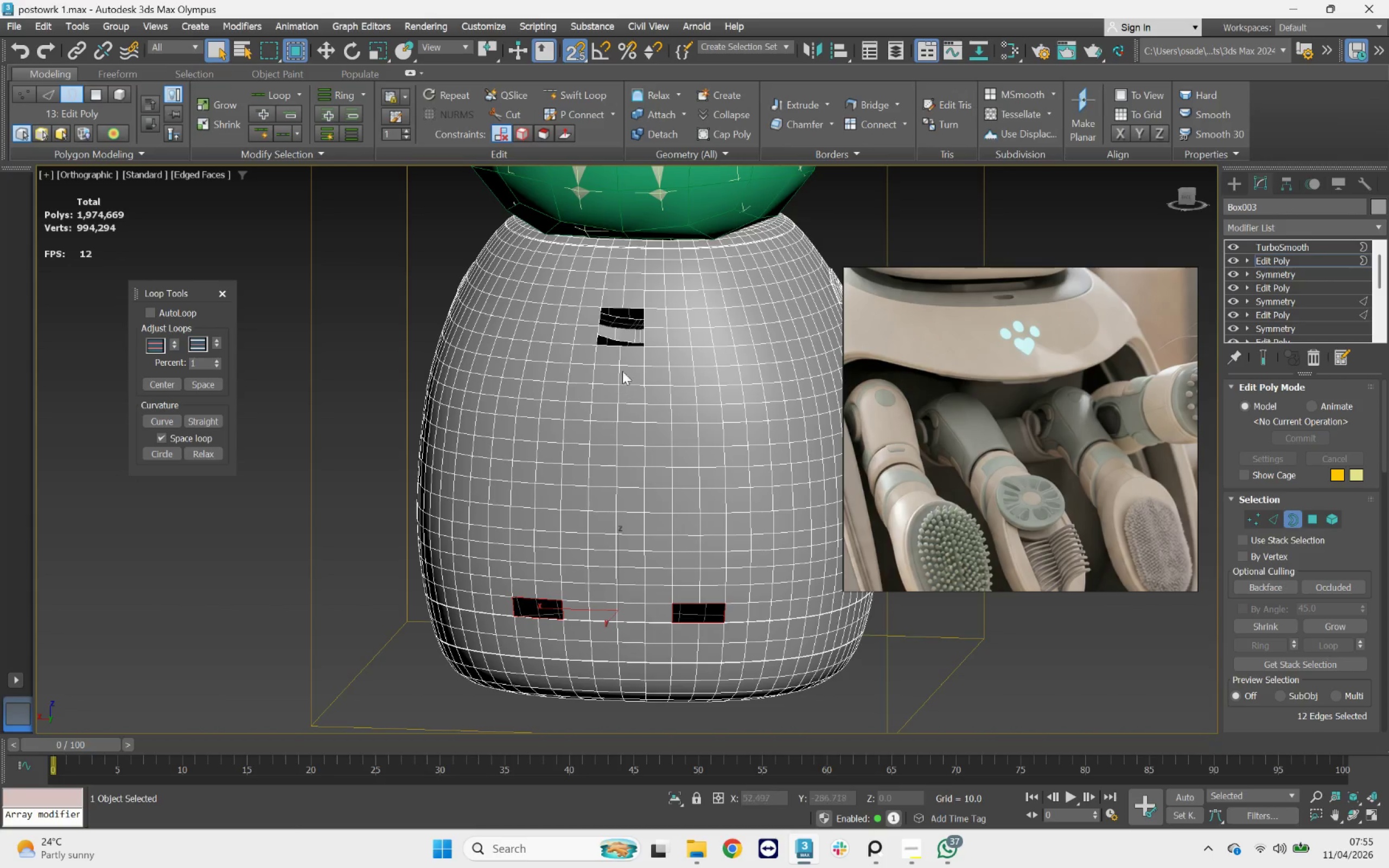 
hold_key(key=ControlLeft, duration=0.38)
 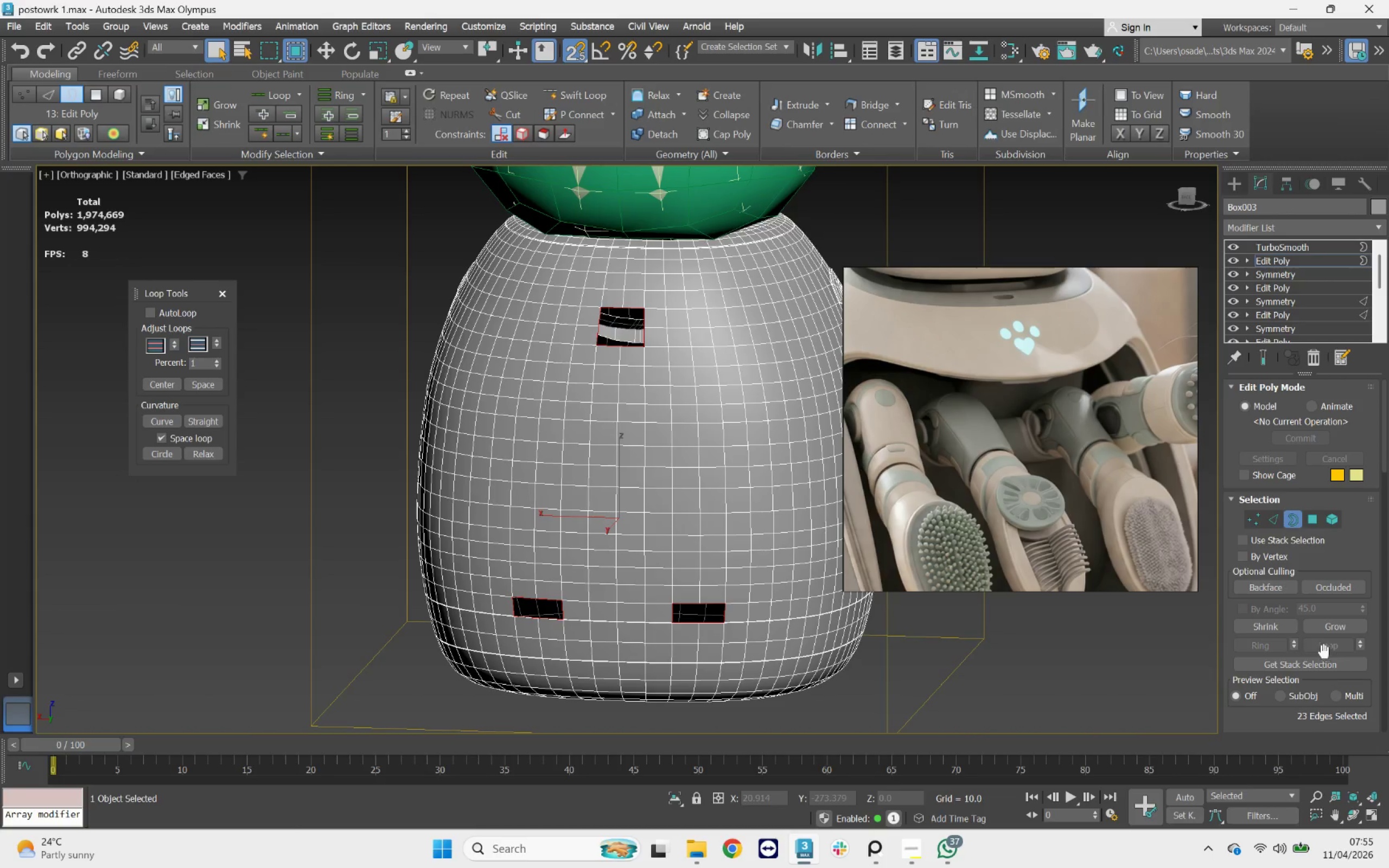 
scroll: coordinate [1348, 704], scroll_direction: down, amount: 5.0
 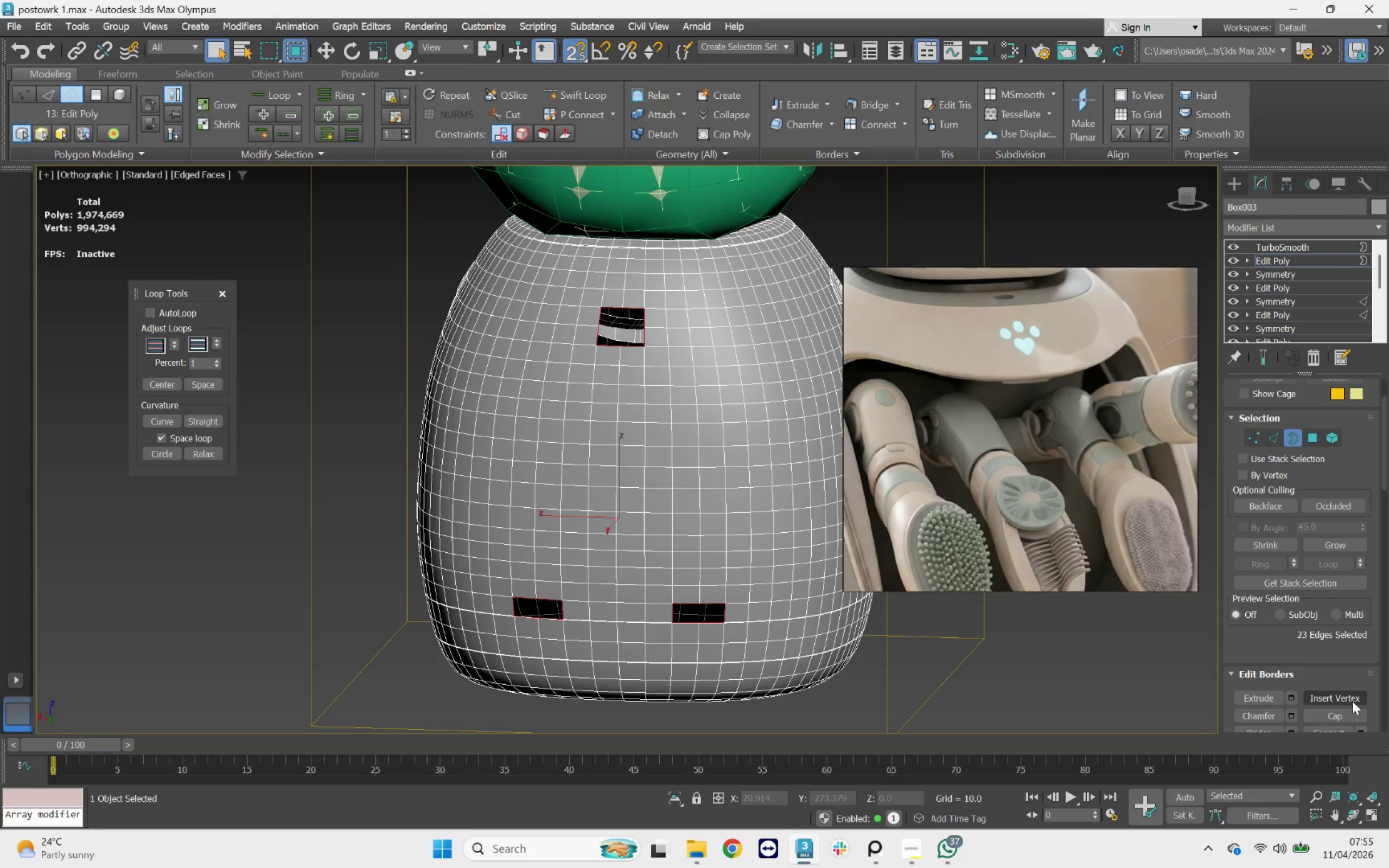 
left_click([1352, 711])
 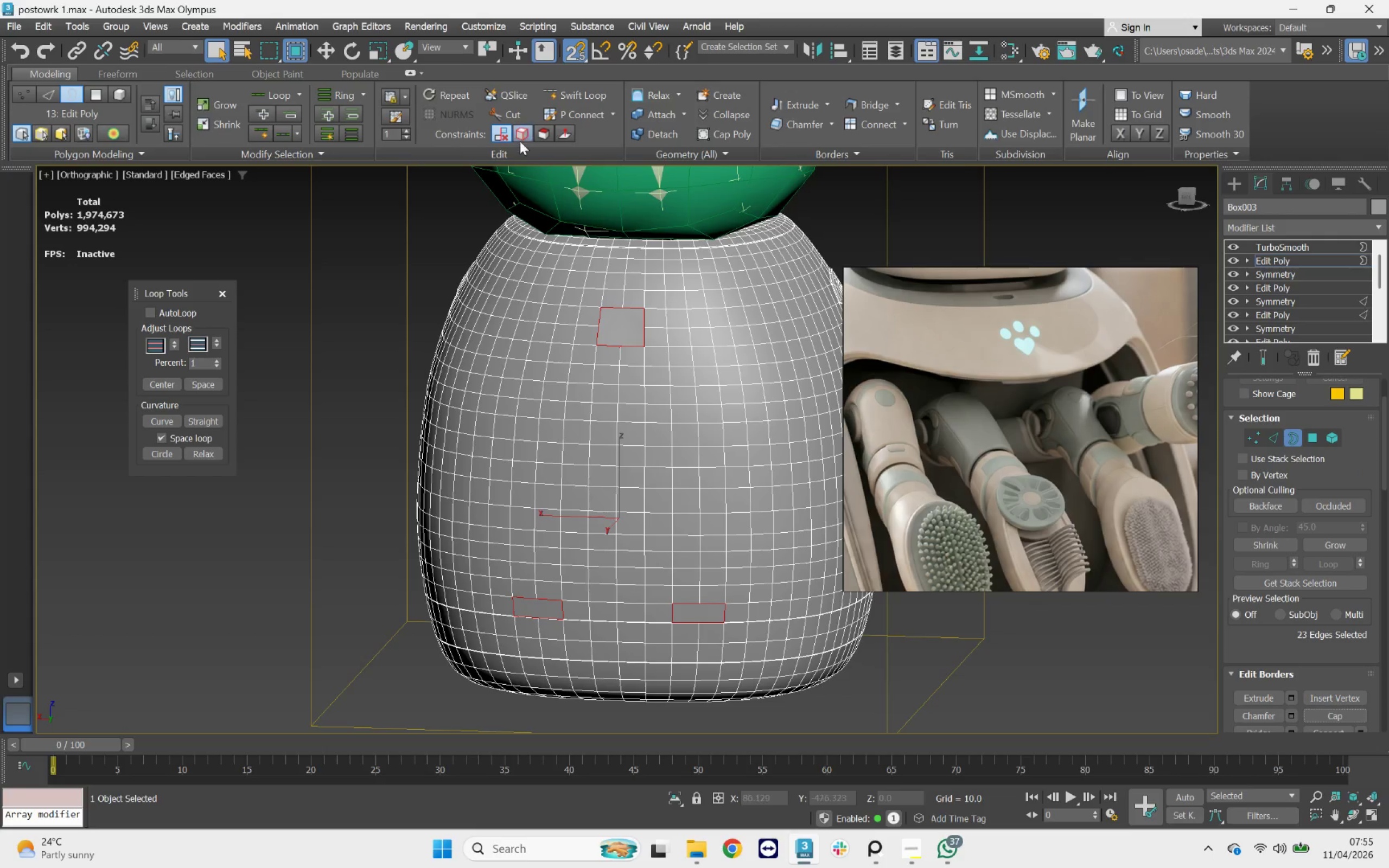 
left_click([509, 111])
 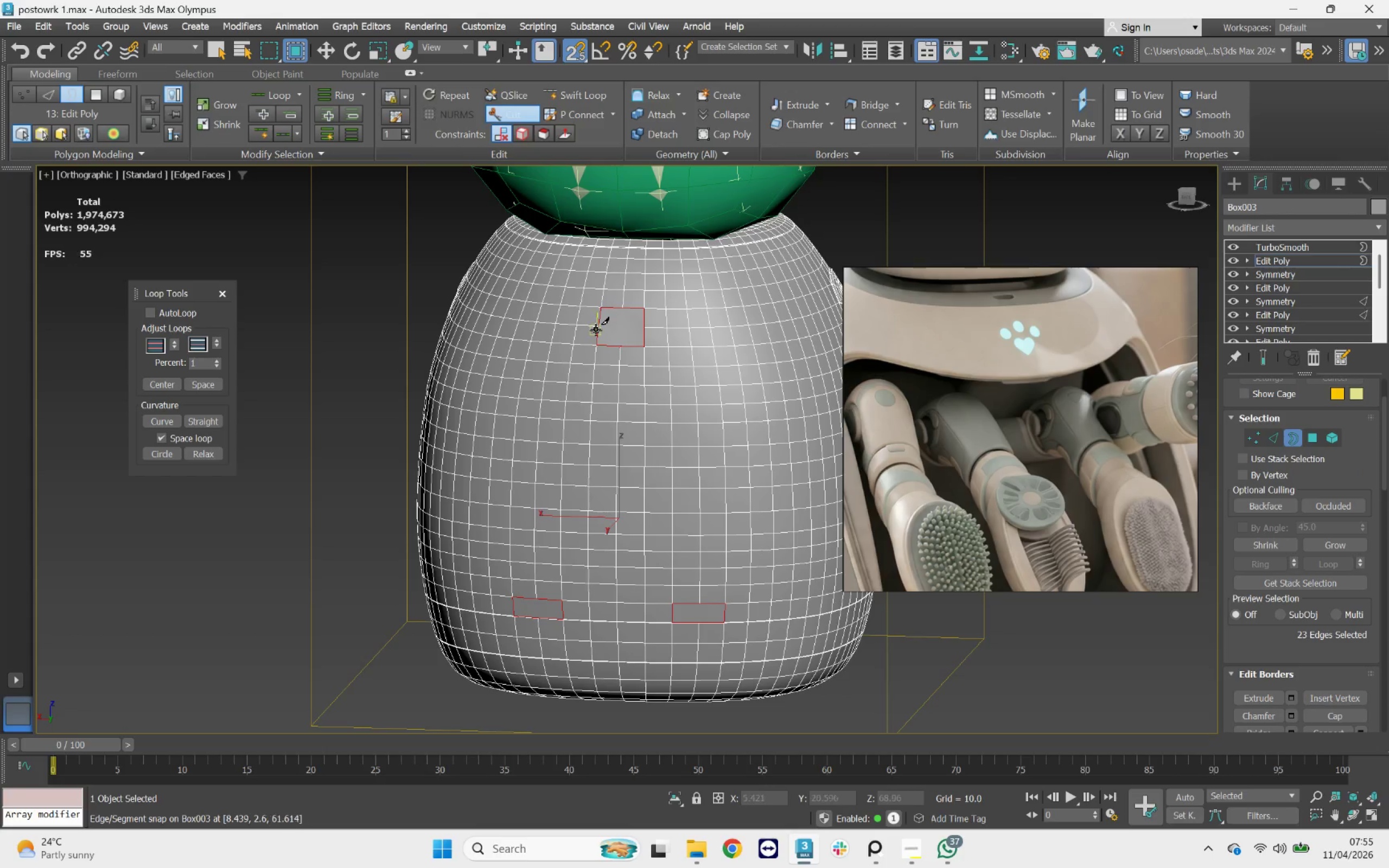 
left_click_drag(start_coordinate=[596, 329], to_coordinate=[600, 329])
 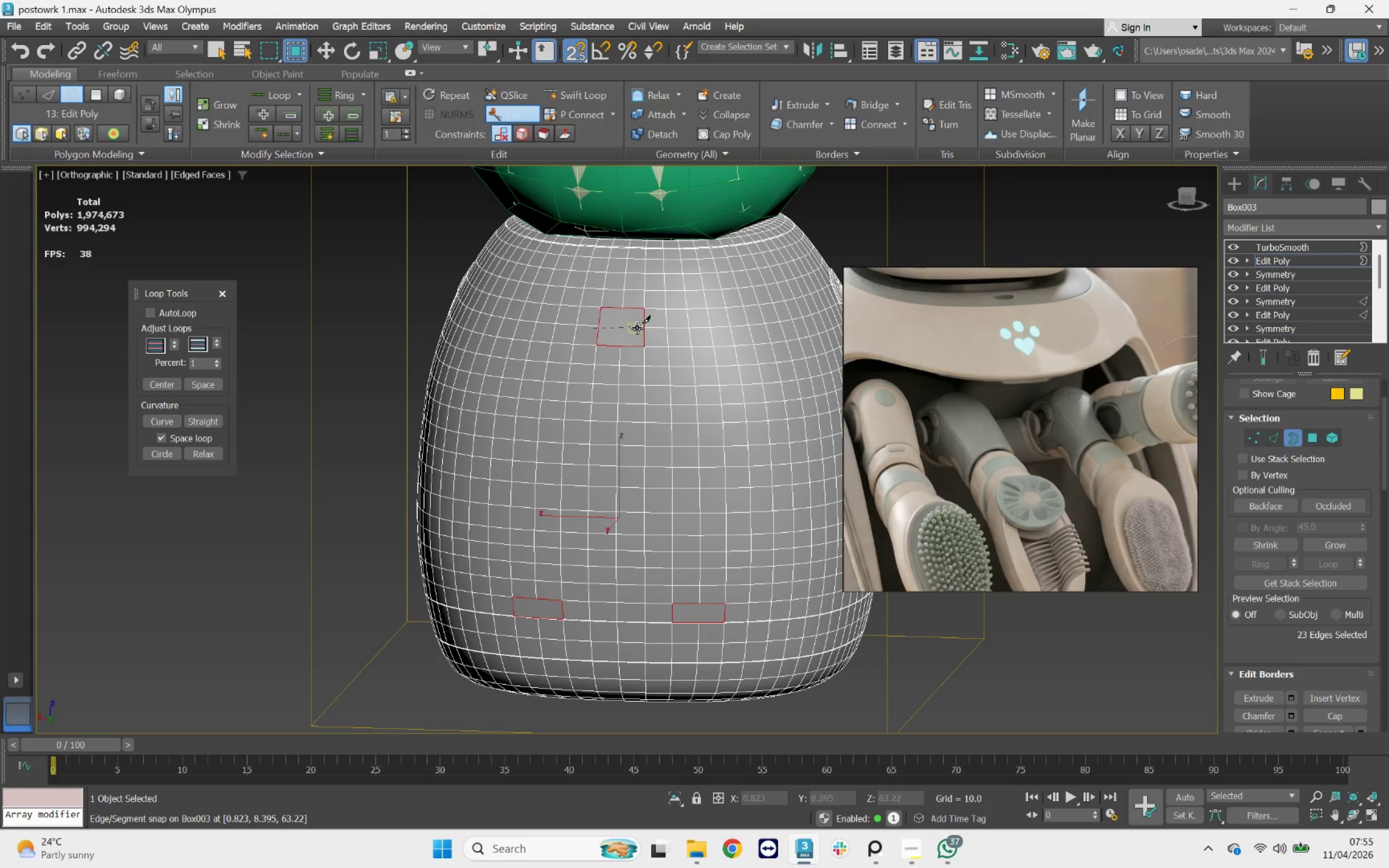 
left_click([642, 328])
 